 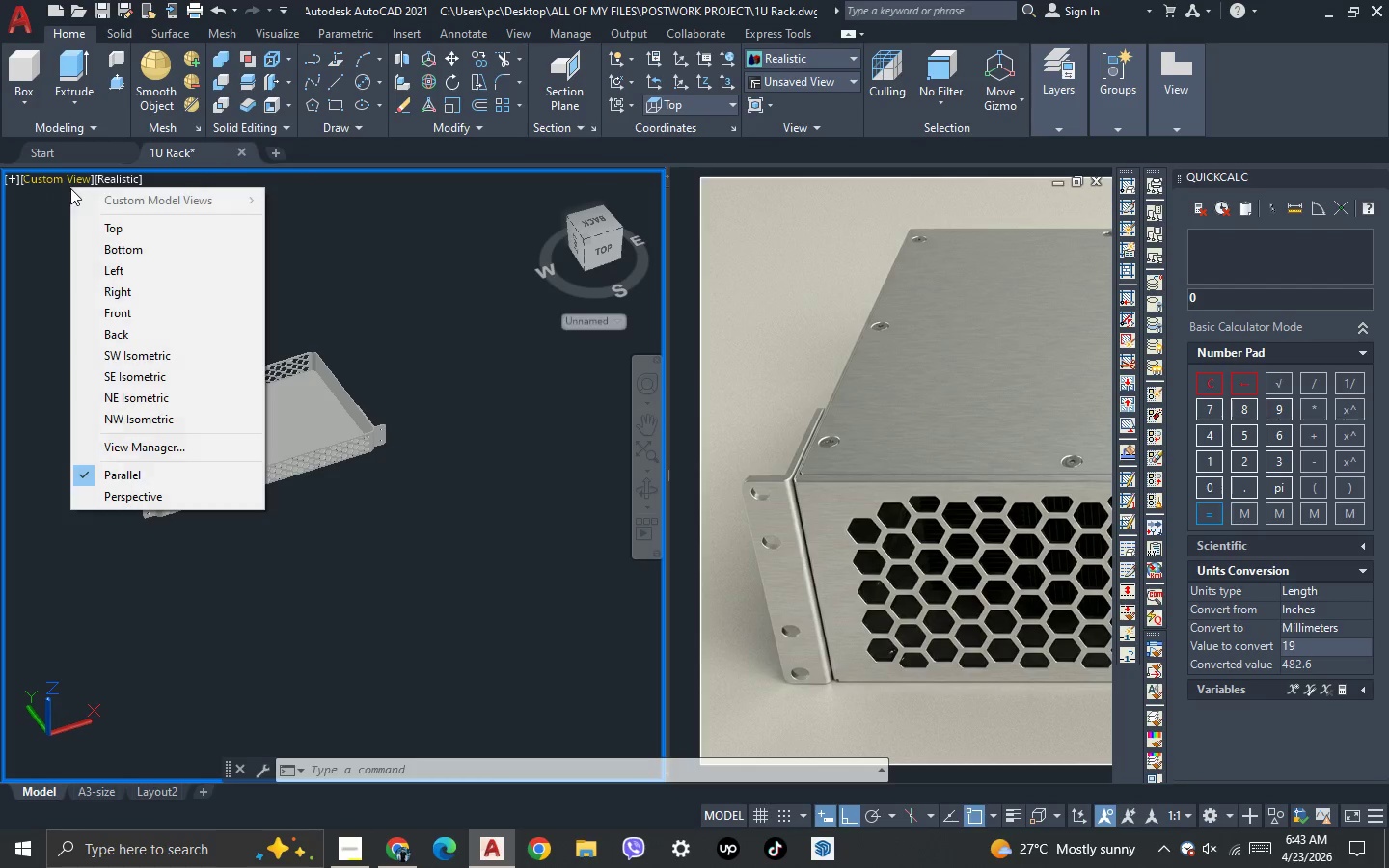 
left_click([189, 314])
 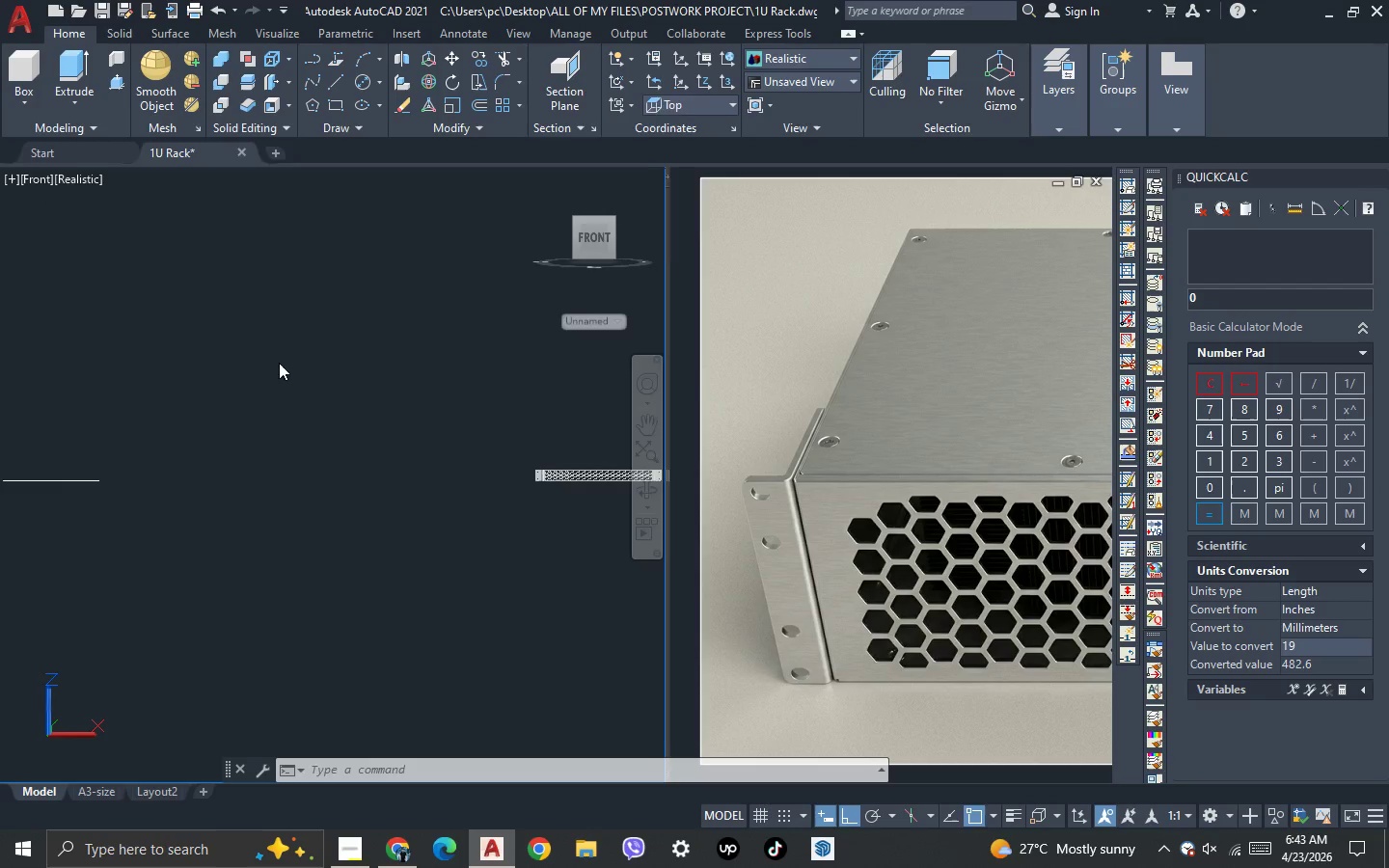 
scroll: coordinate [275, 359], scroll_direction: down, amount: 1.0
 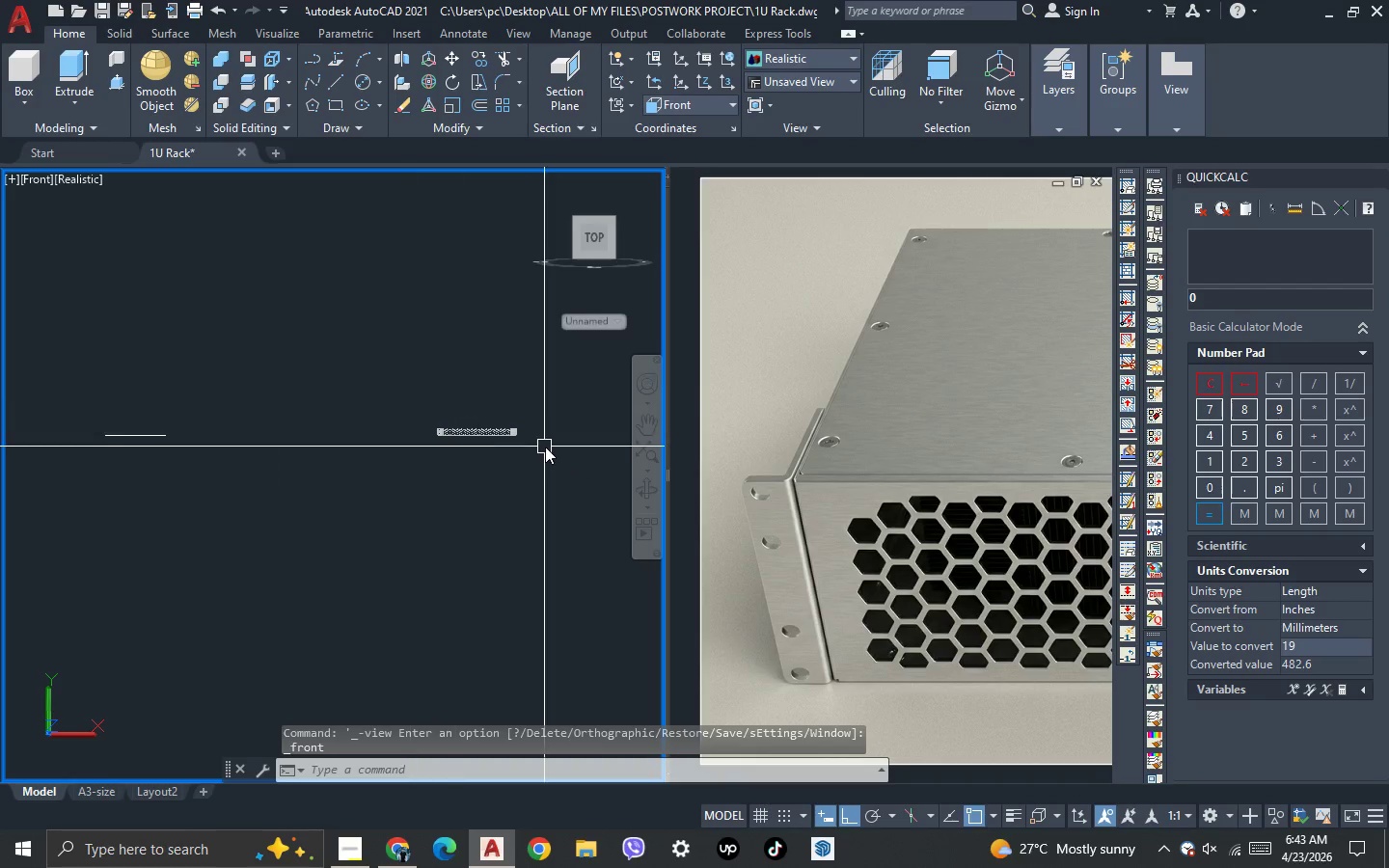 
scroll: coordinate [281, 422], scroll_direction: up, amount: 10.0
 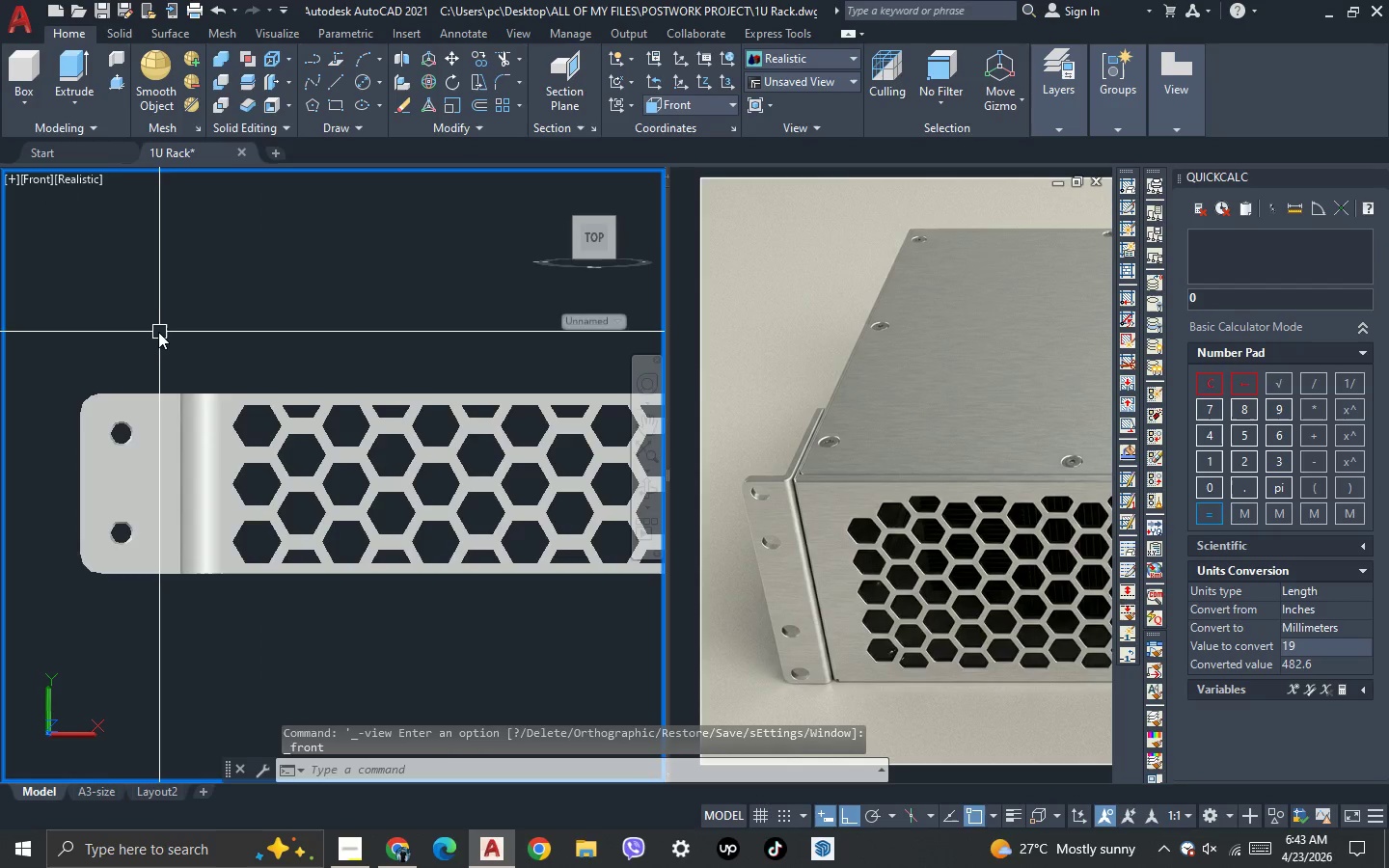 
scroll: coordinate [255, 341], scroll_direction: none, amount: 0.0
 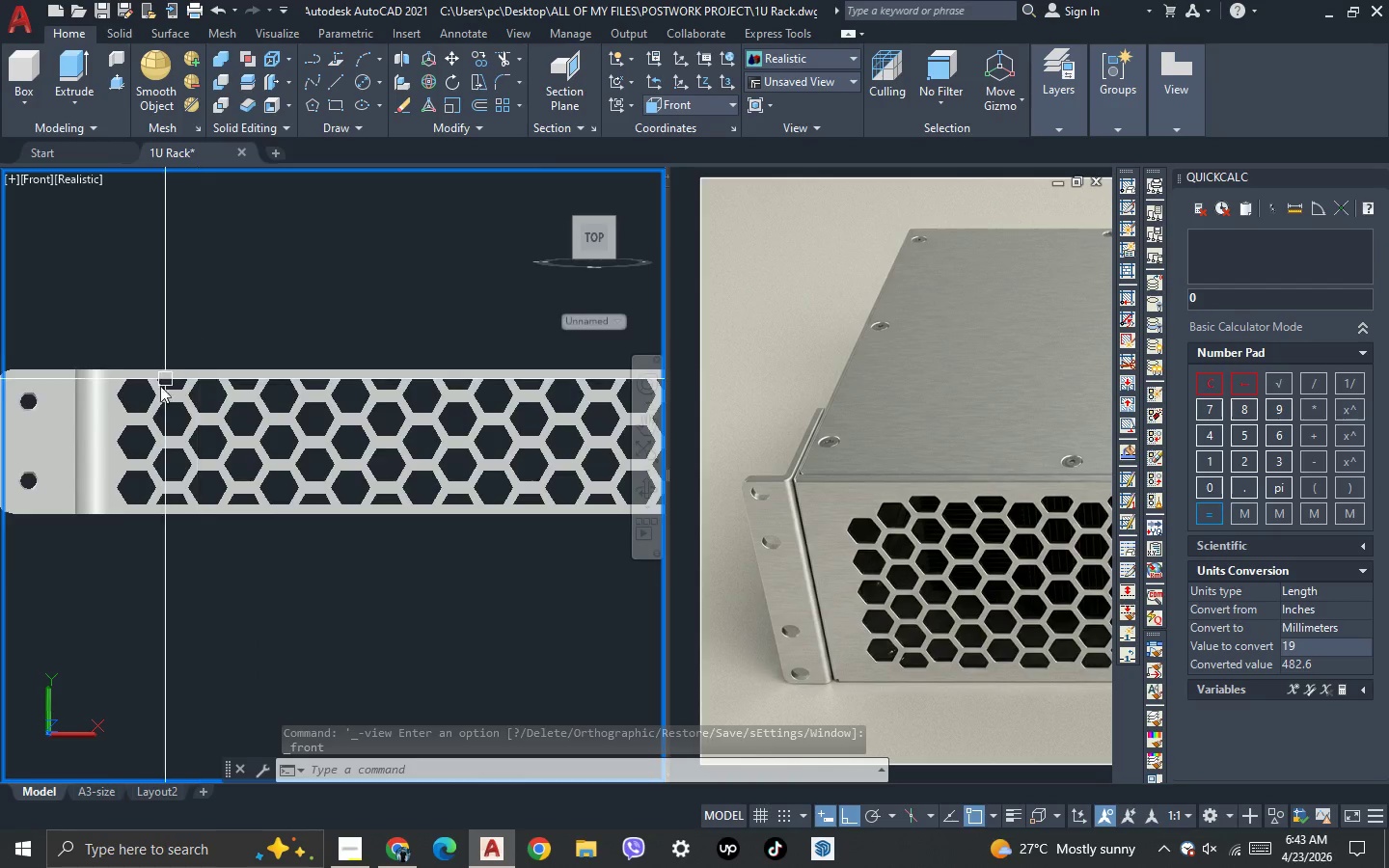 
scroll: coordinate [148, 400], scroll_direction: up, amount: 2.0
 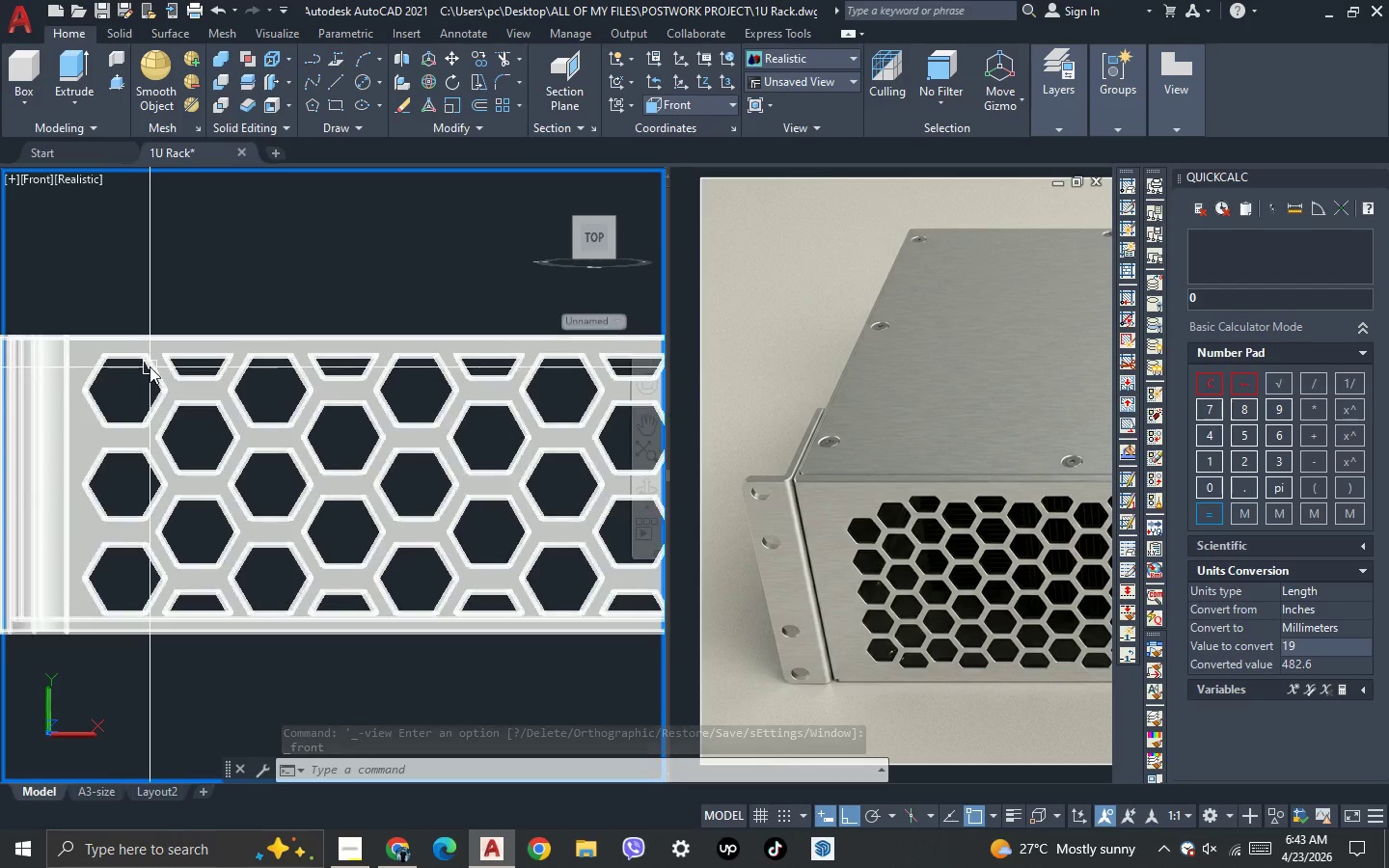 
scroll: coordinate [181, 324], scroll_direction: down, amount: 4.0
 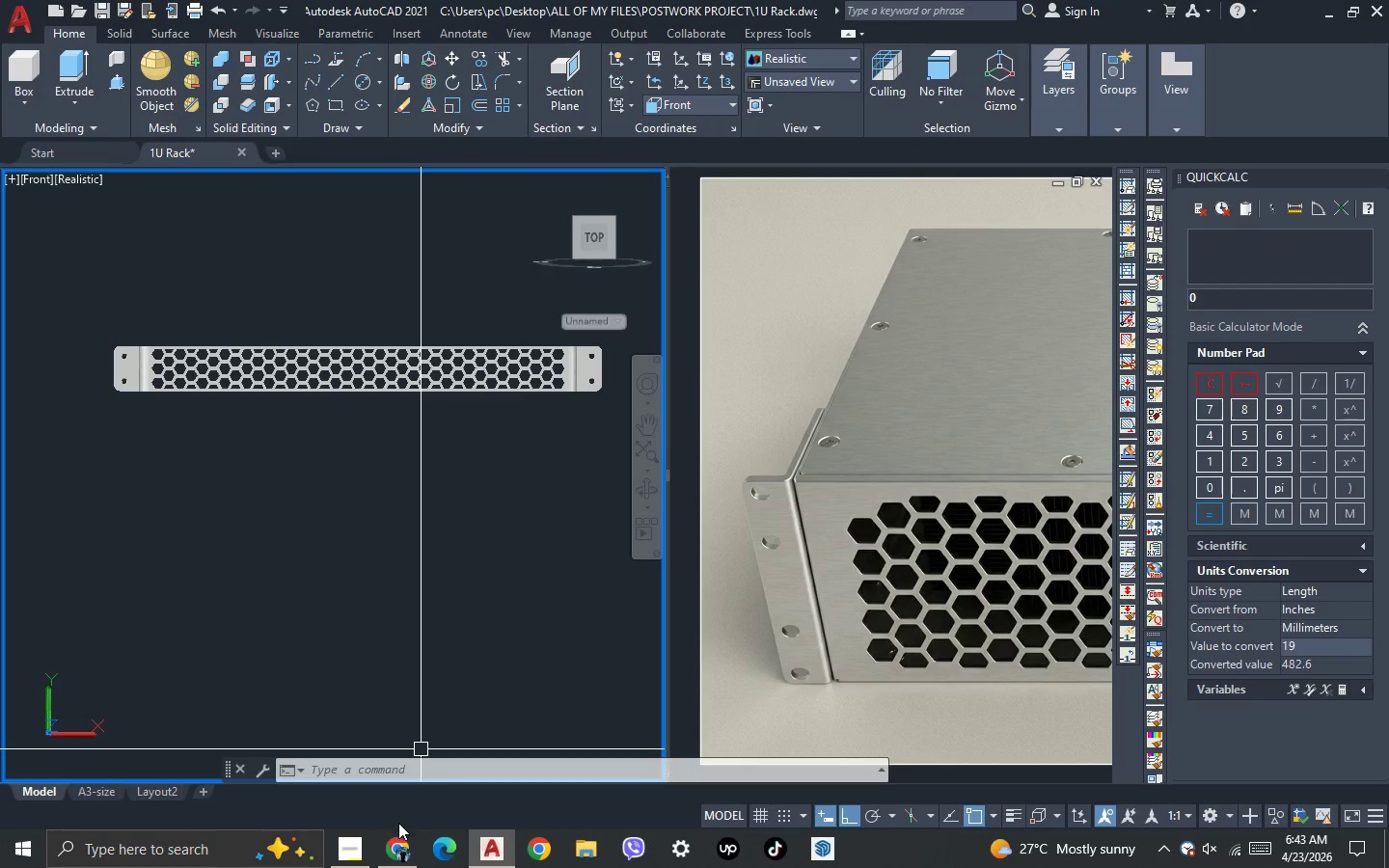 
left_click([401, 840])
 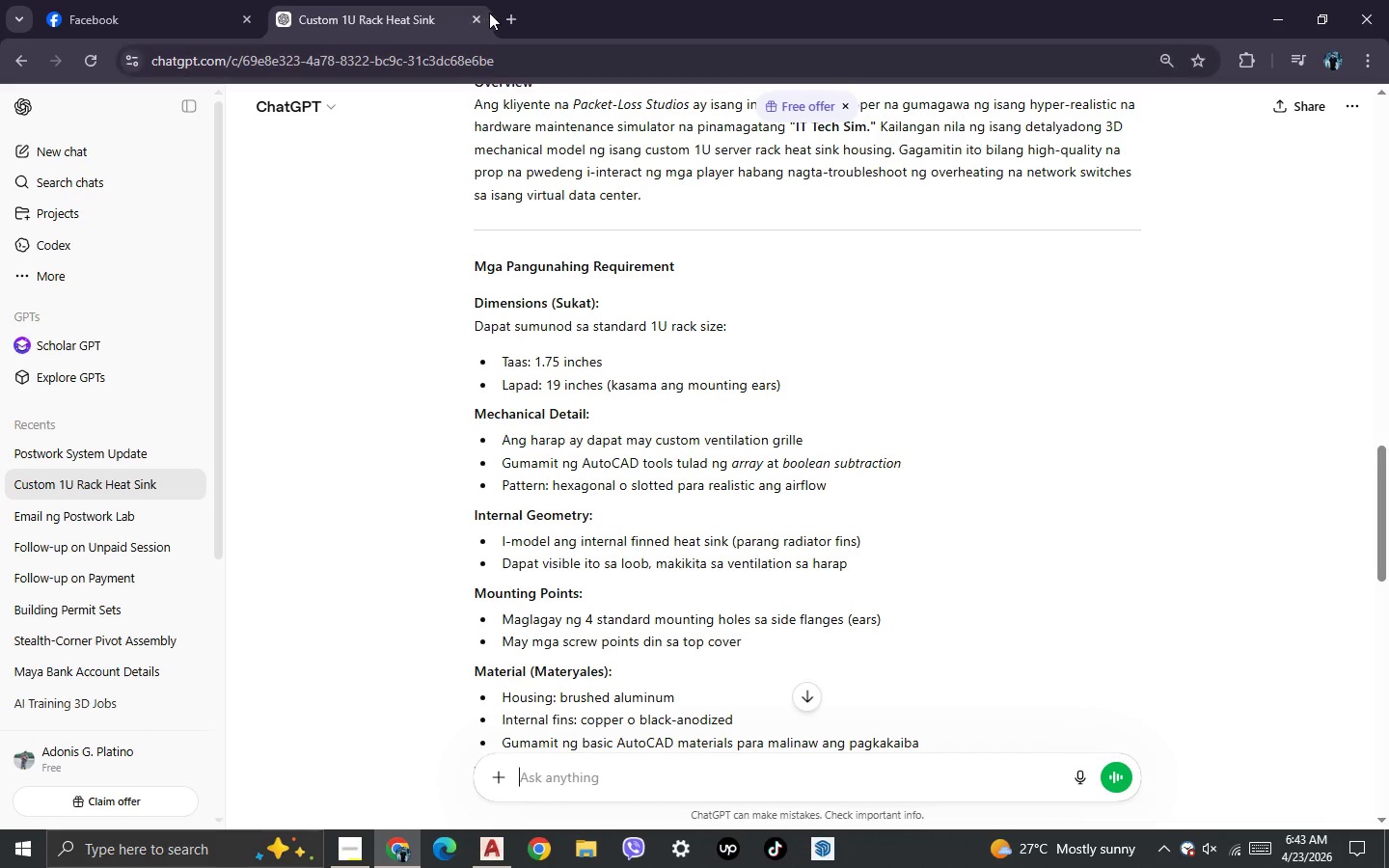 
left_click([519, 21])
 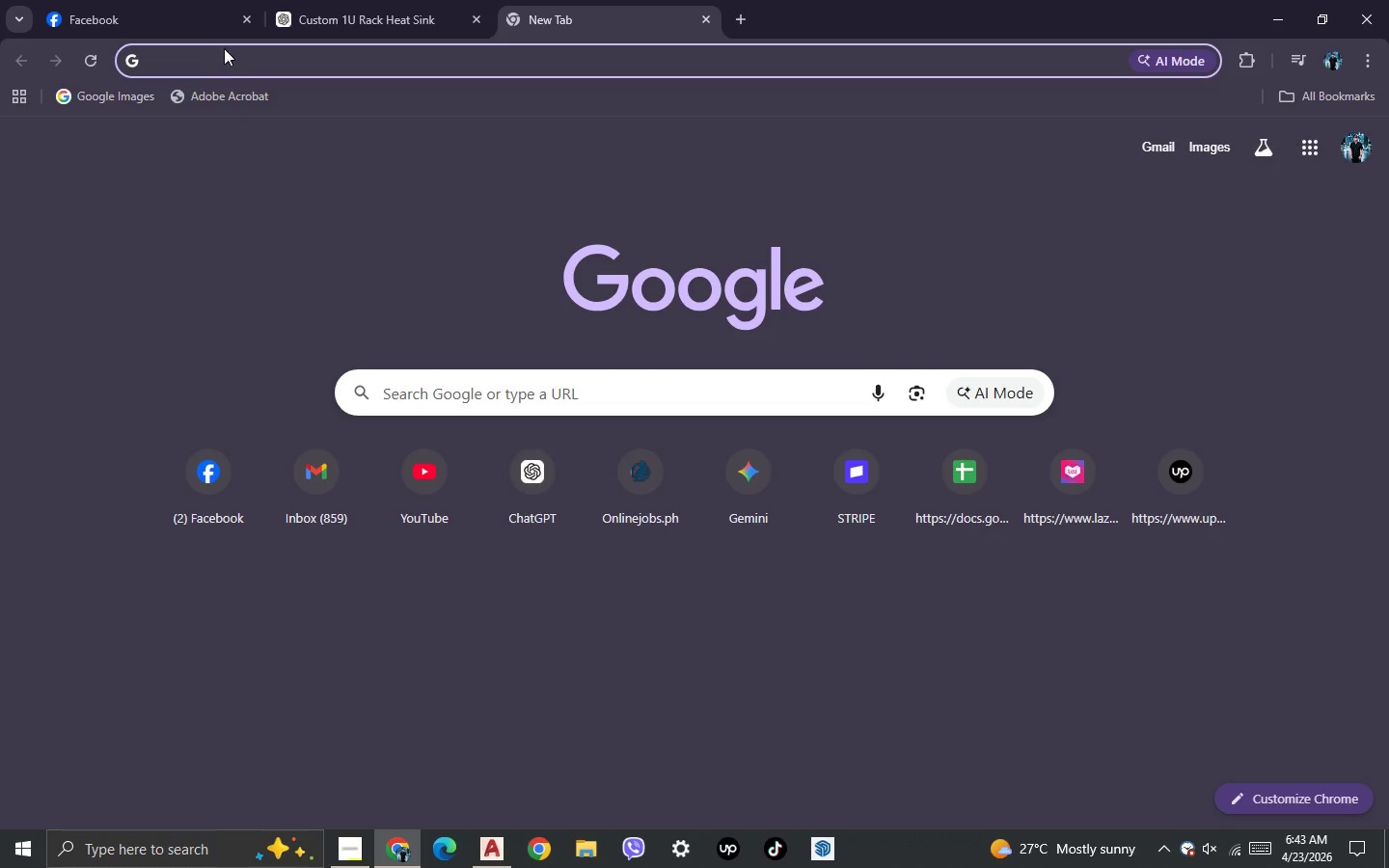 
left_click([183, 0])
 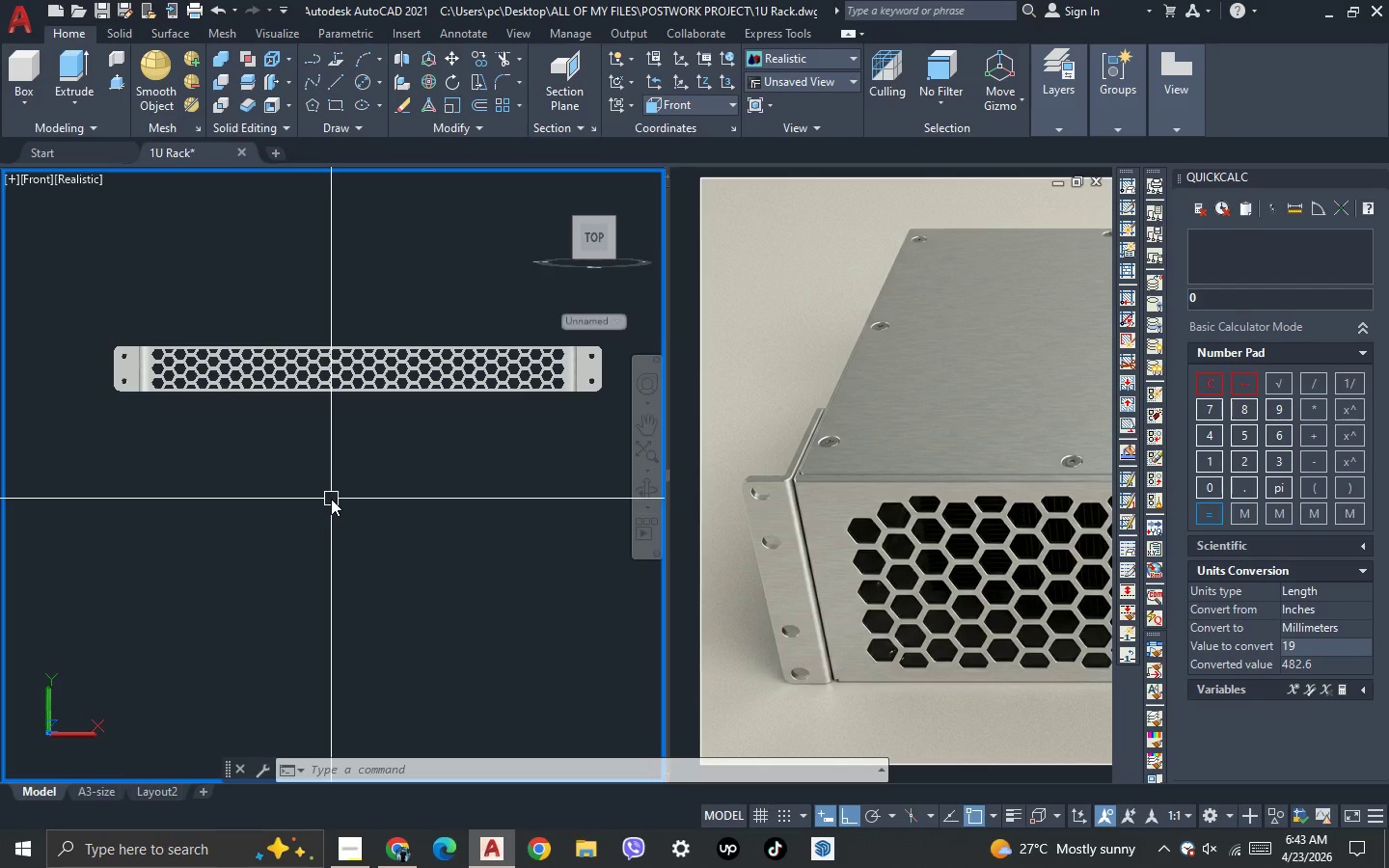 
wait(9.78)
 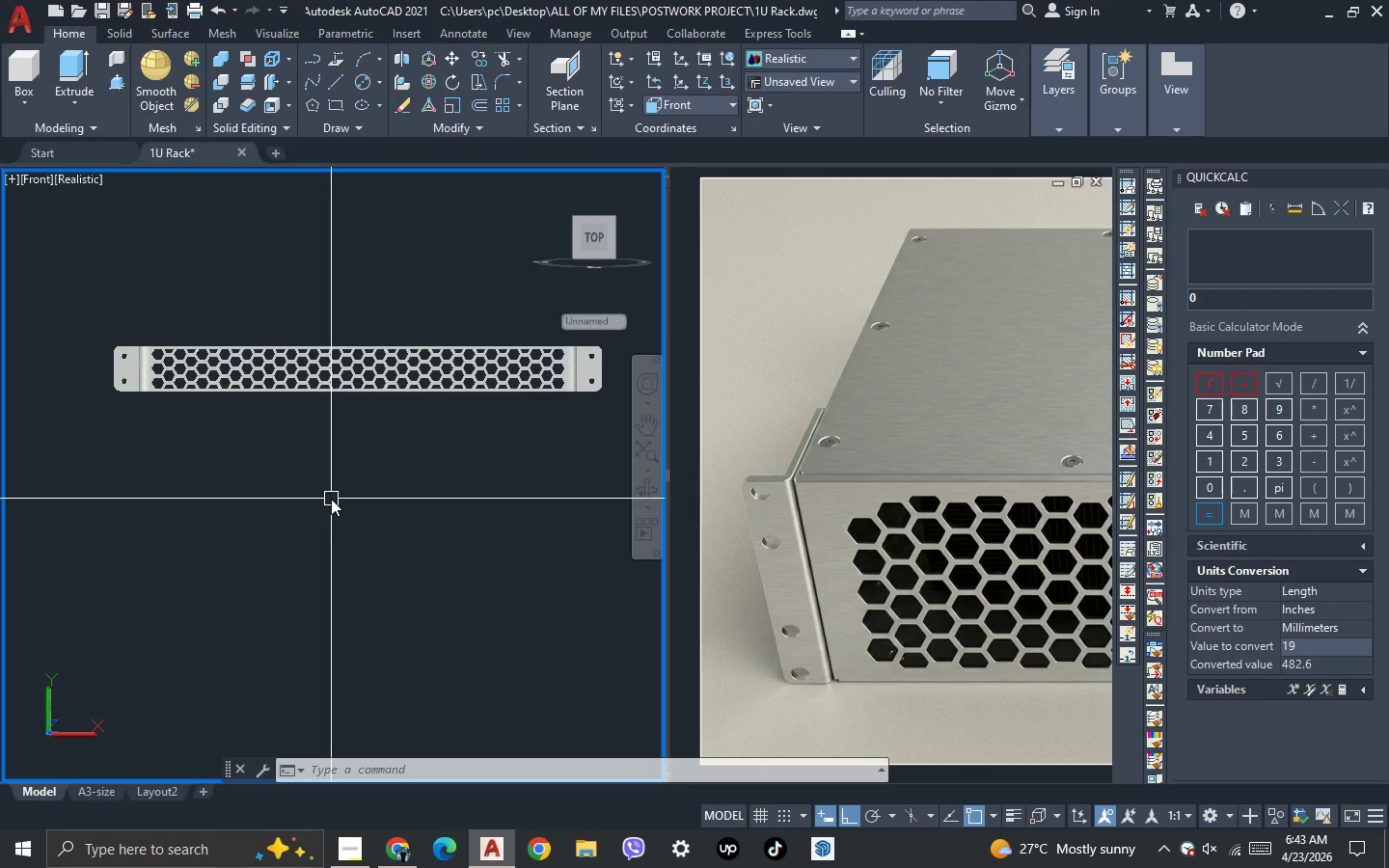 
scroll: coordinate [112, 398], scroll_direction: up, amount: 6.0
 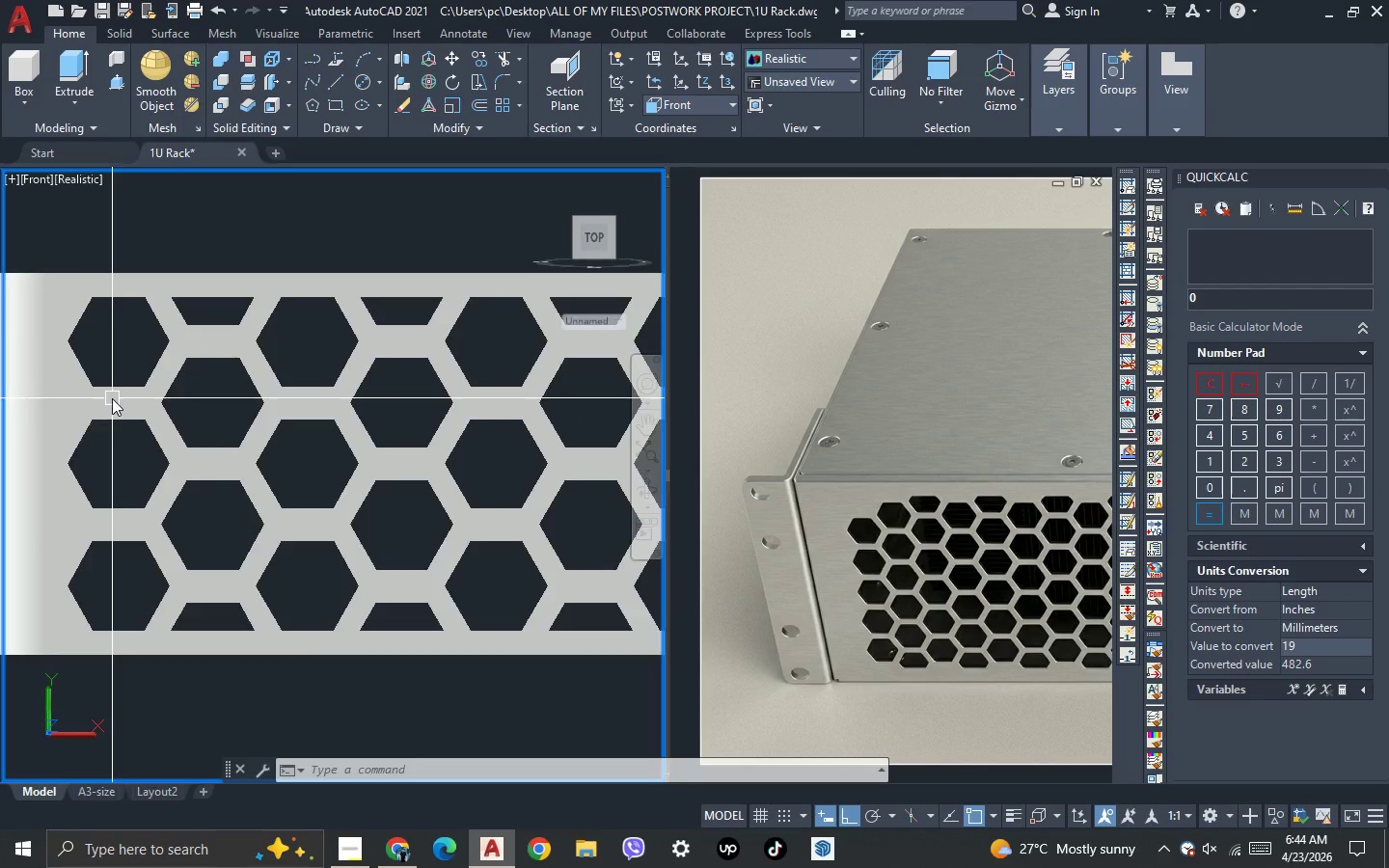 
scroll: coordinate [112, 398], scroll_direction: down, amount: 1.0
 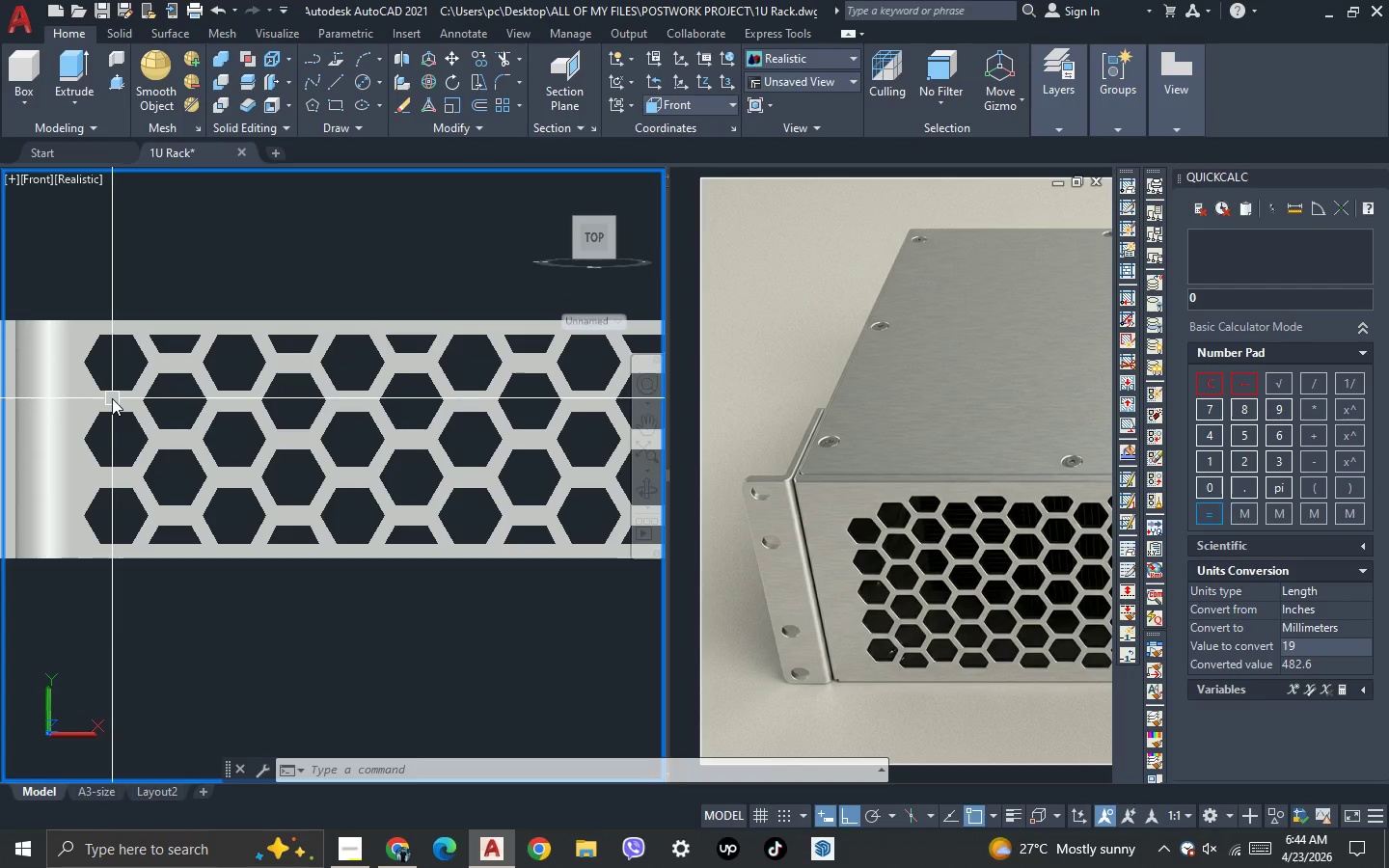 
key(3)
 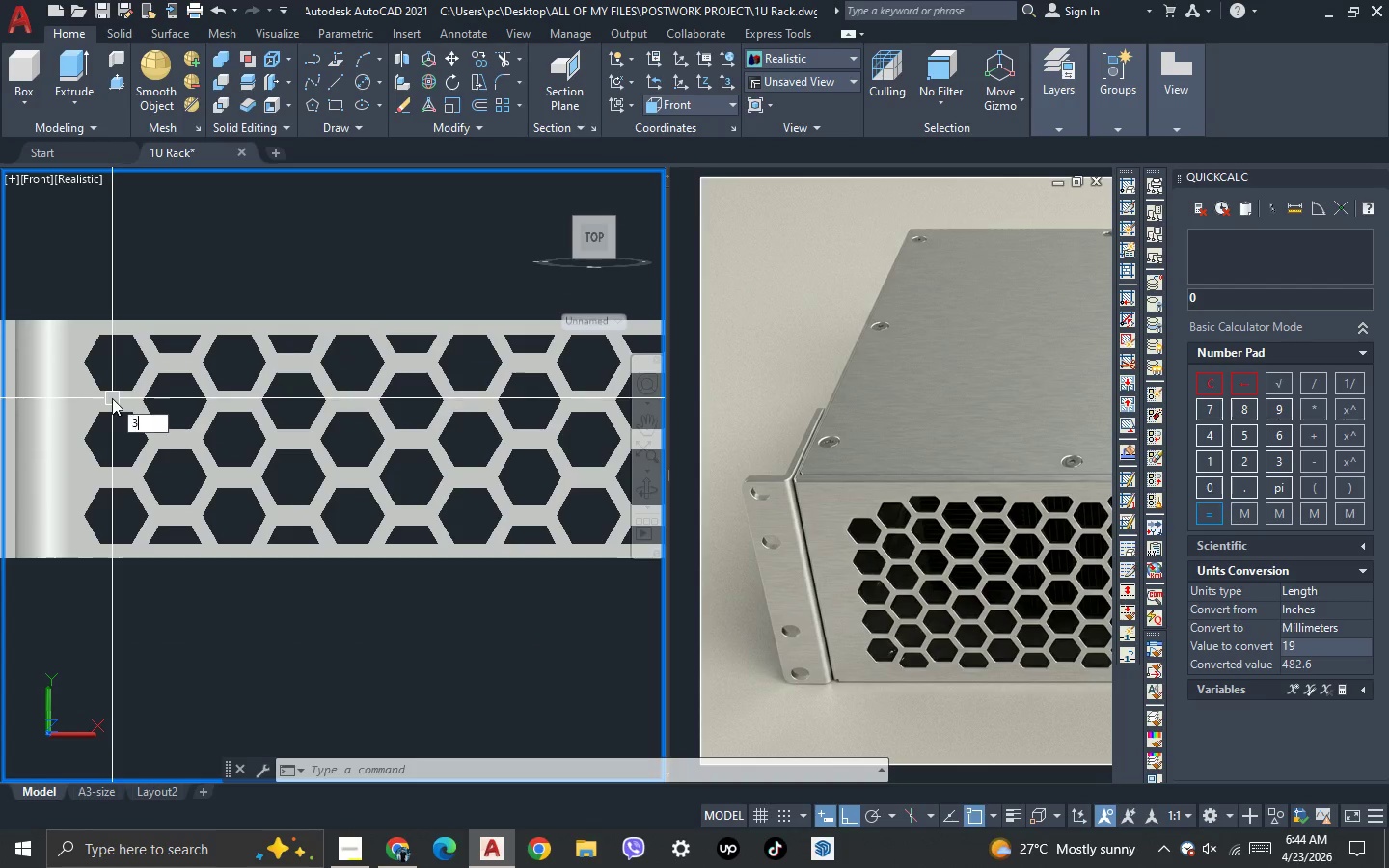 
key(Space)
 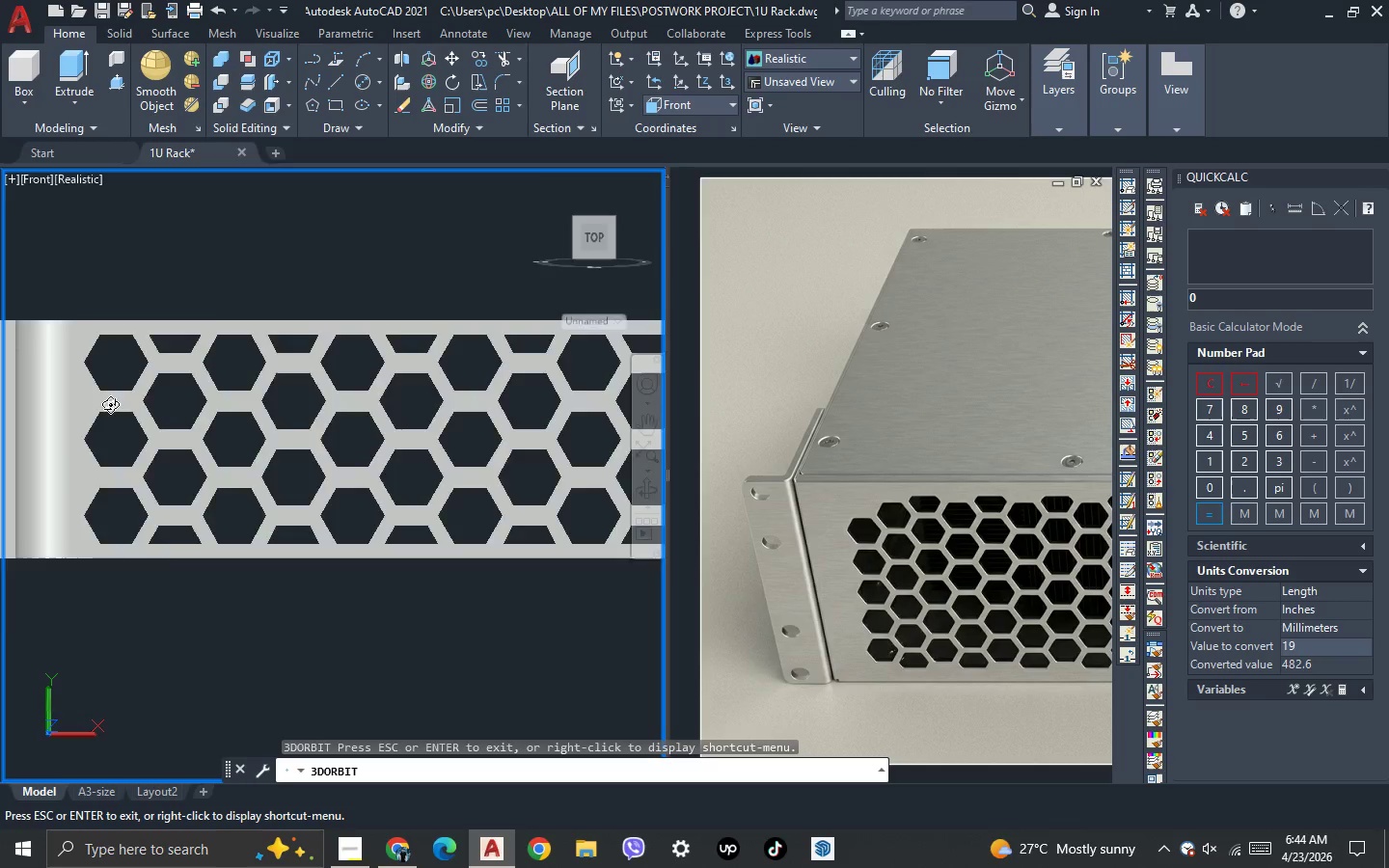 
left_click_drag(start_coordinate=[110, 405], to_coordinate=[112, 470])
 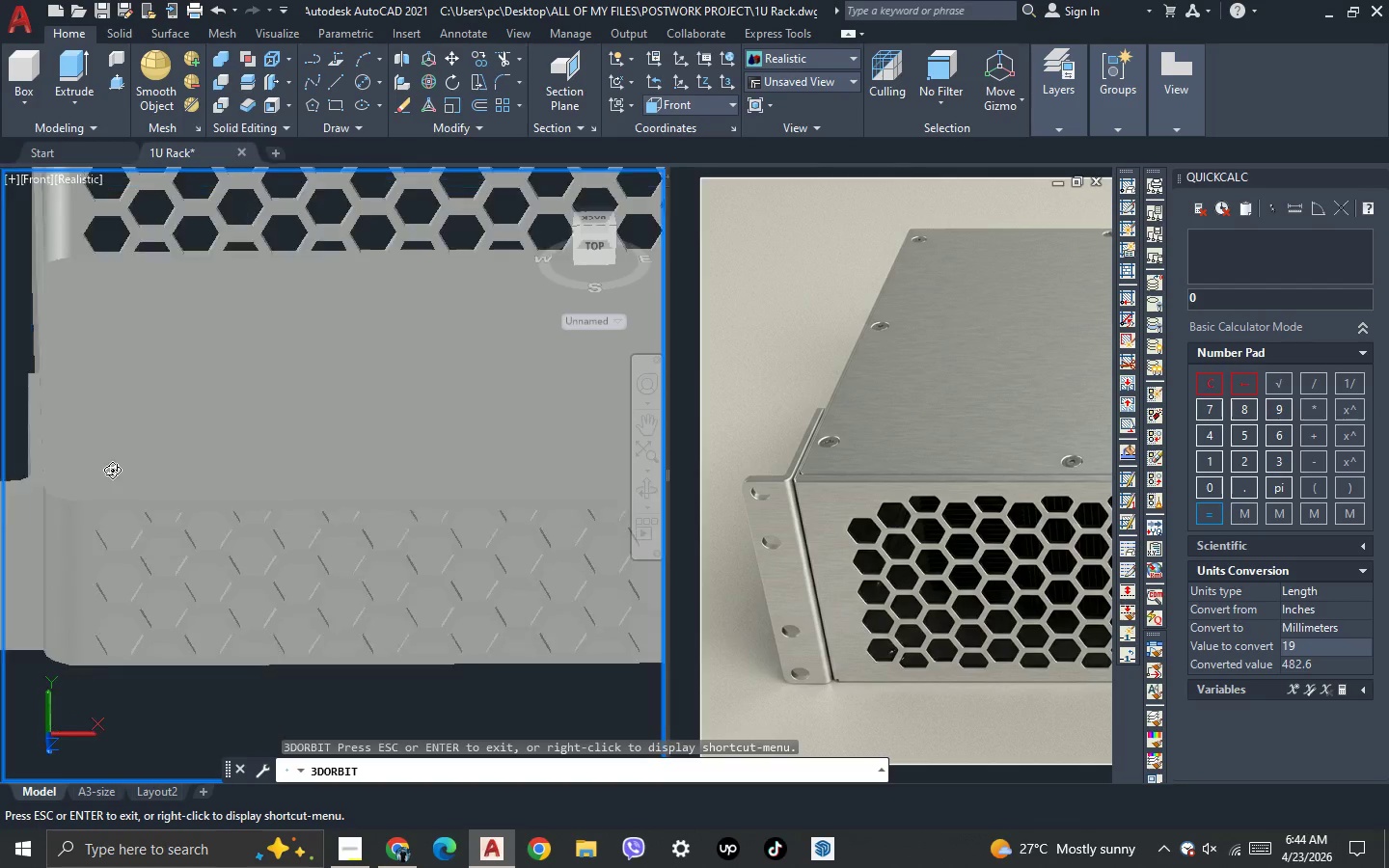 
left_click_drag(start_coordinate=[111, 472], to_coordinate=[175, 500])
 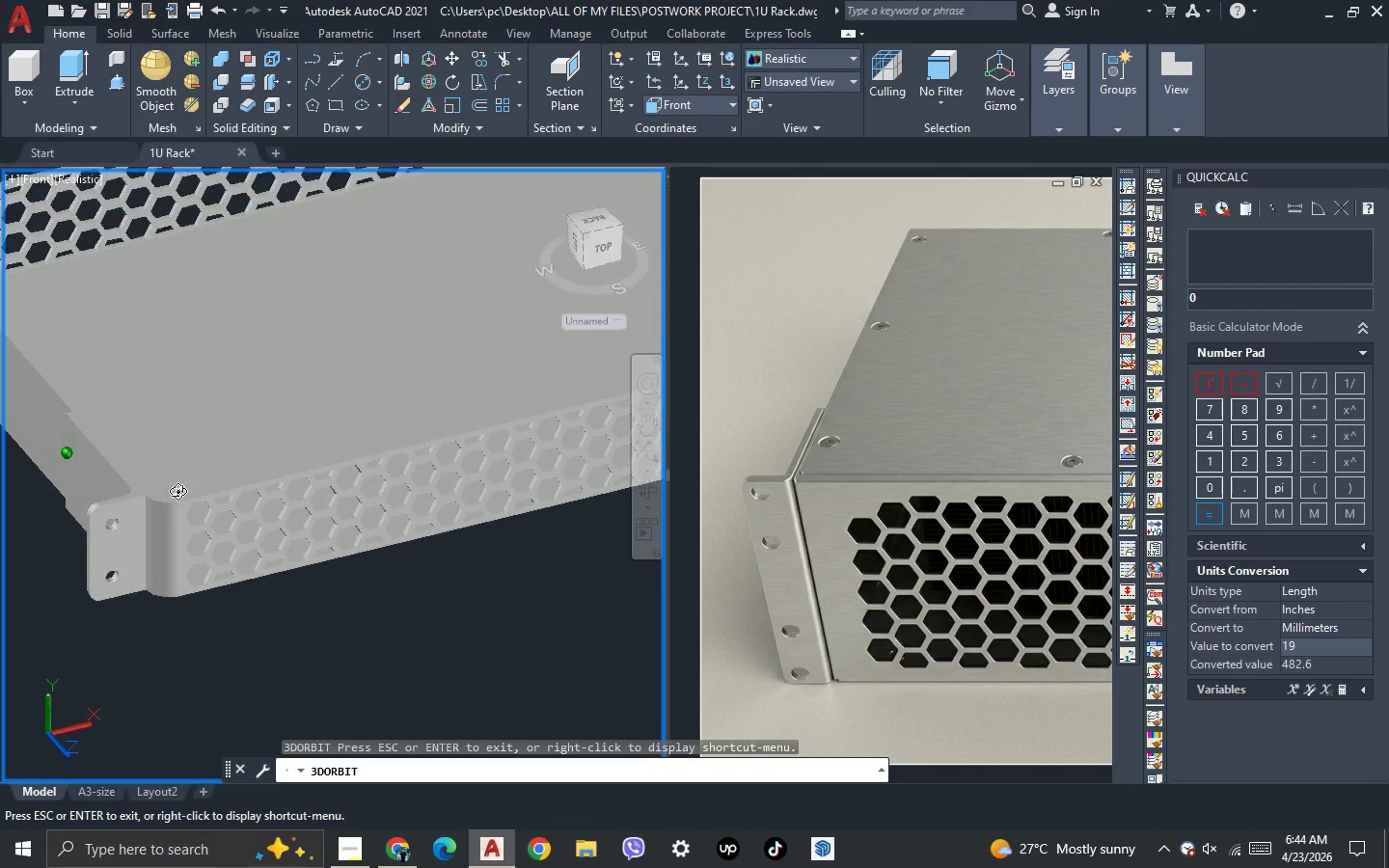 
scroll: coordinate [111, 462], scroll_direction: down, amount: 8.0
 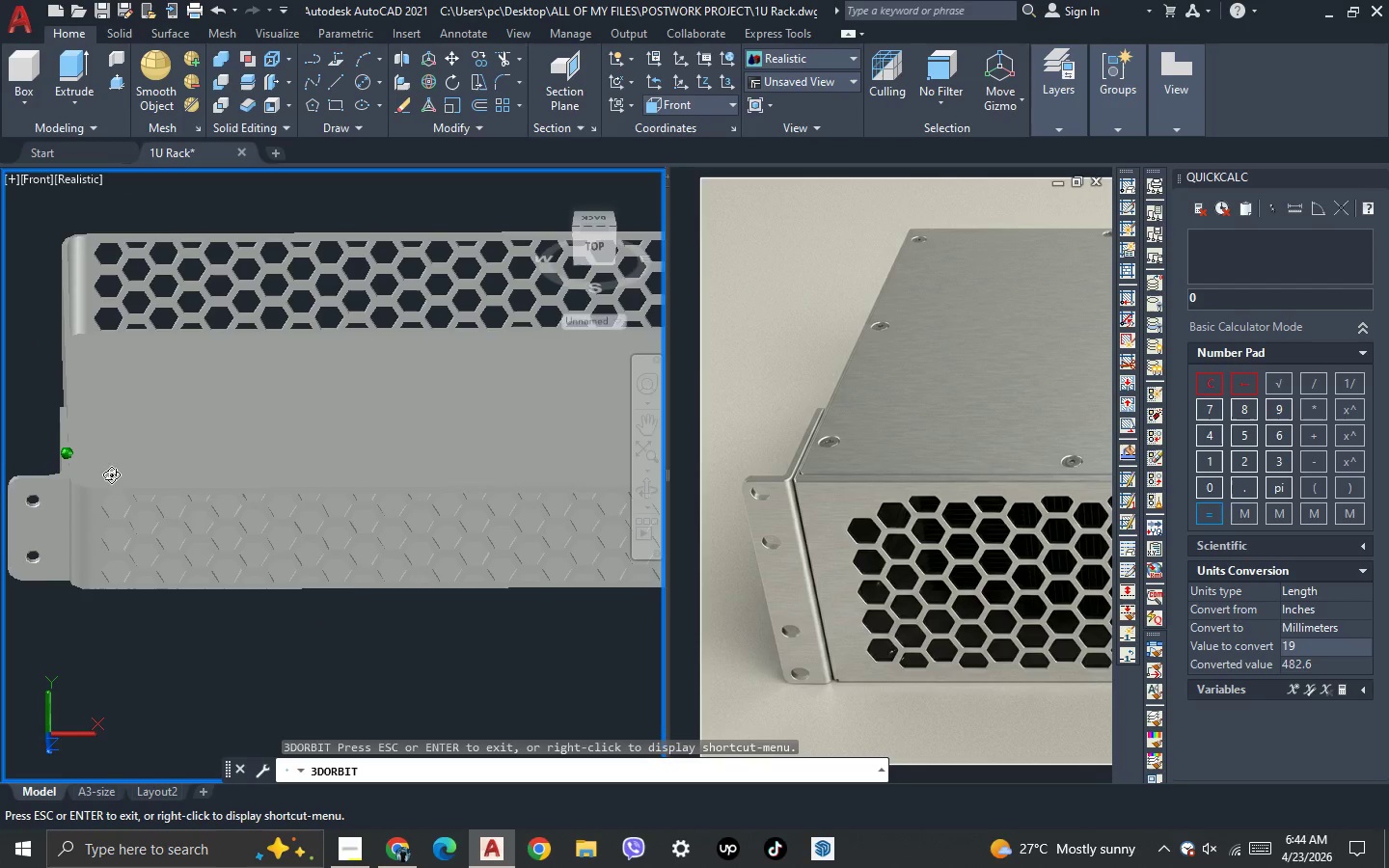 
left_click_drag(start_coordinate=[176, 497], to_coordinate=[177, 491])
 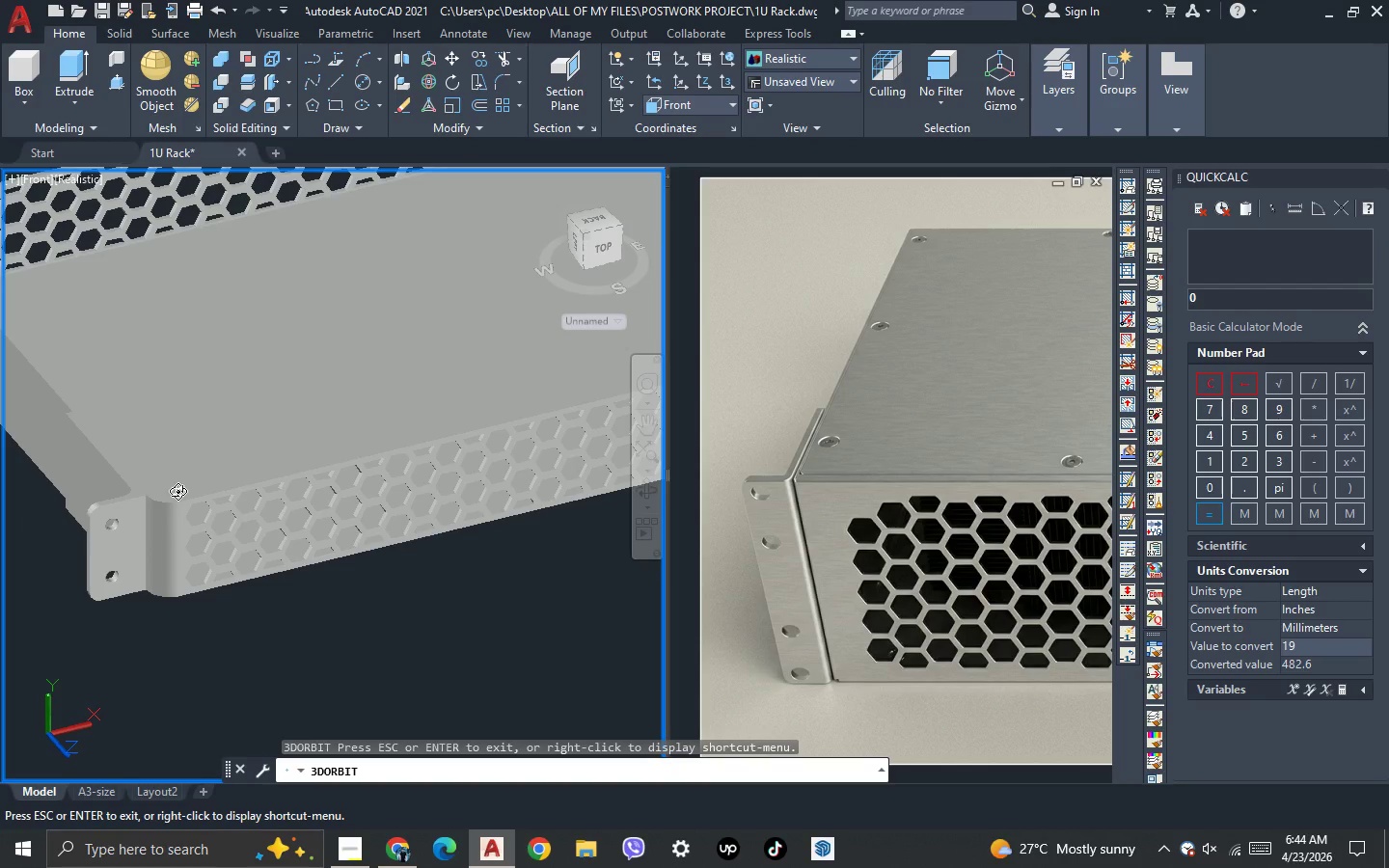 
key(Escape)
 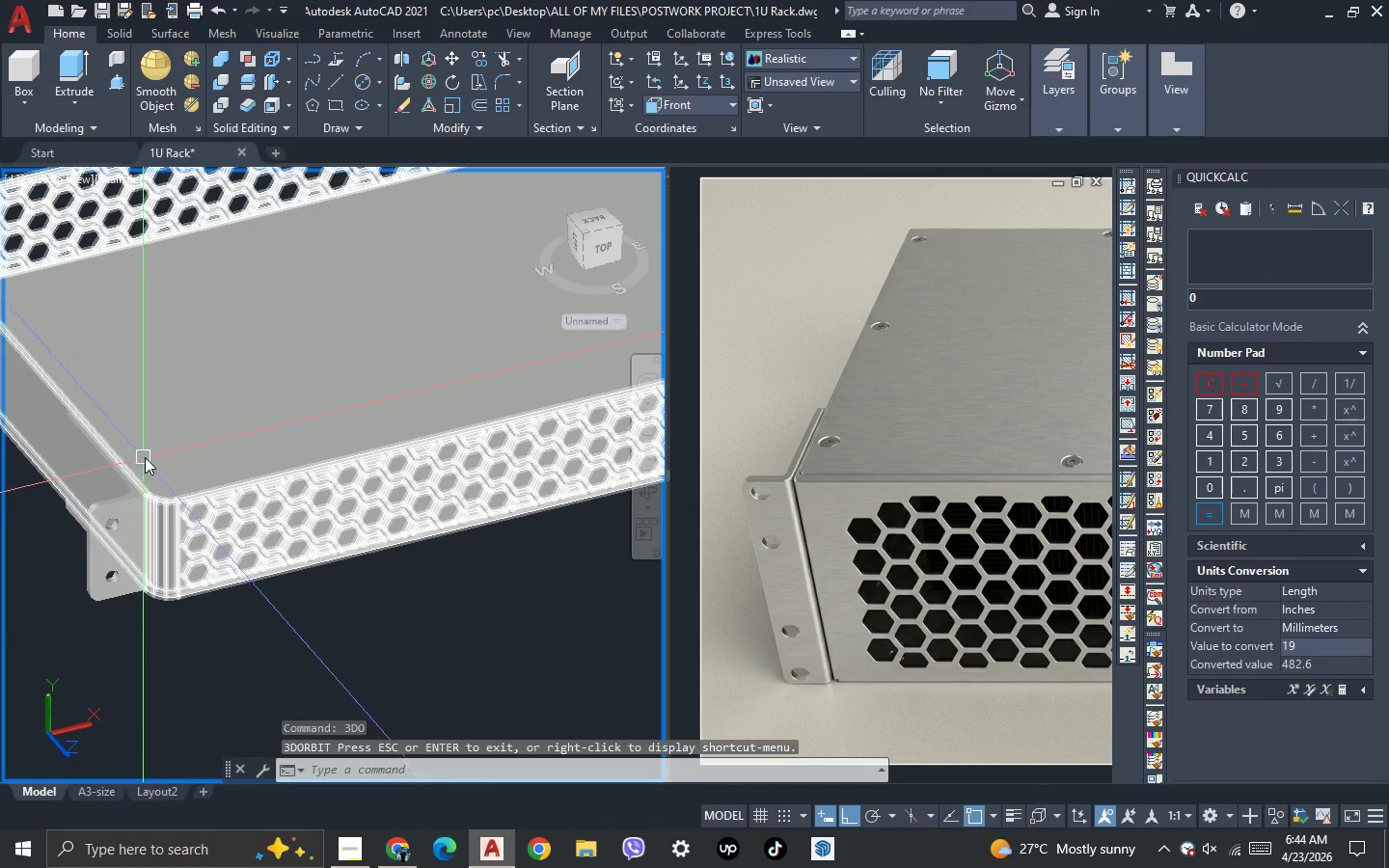 
key(3)
 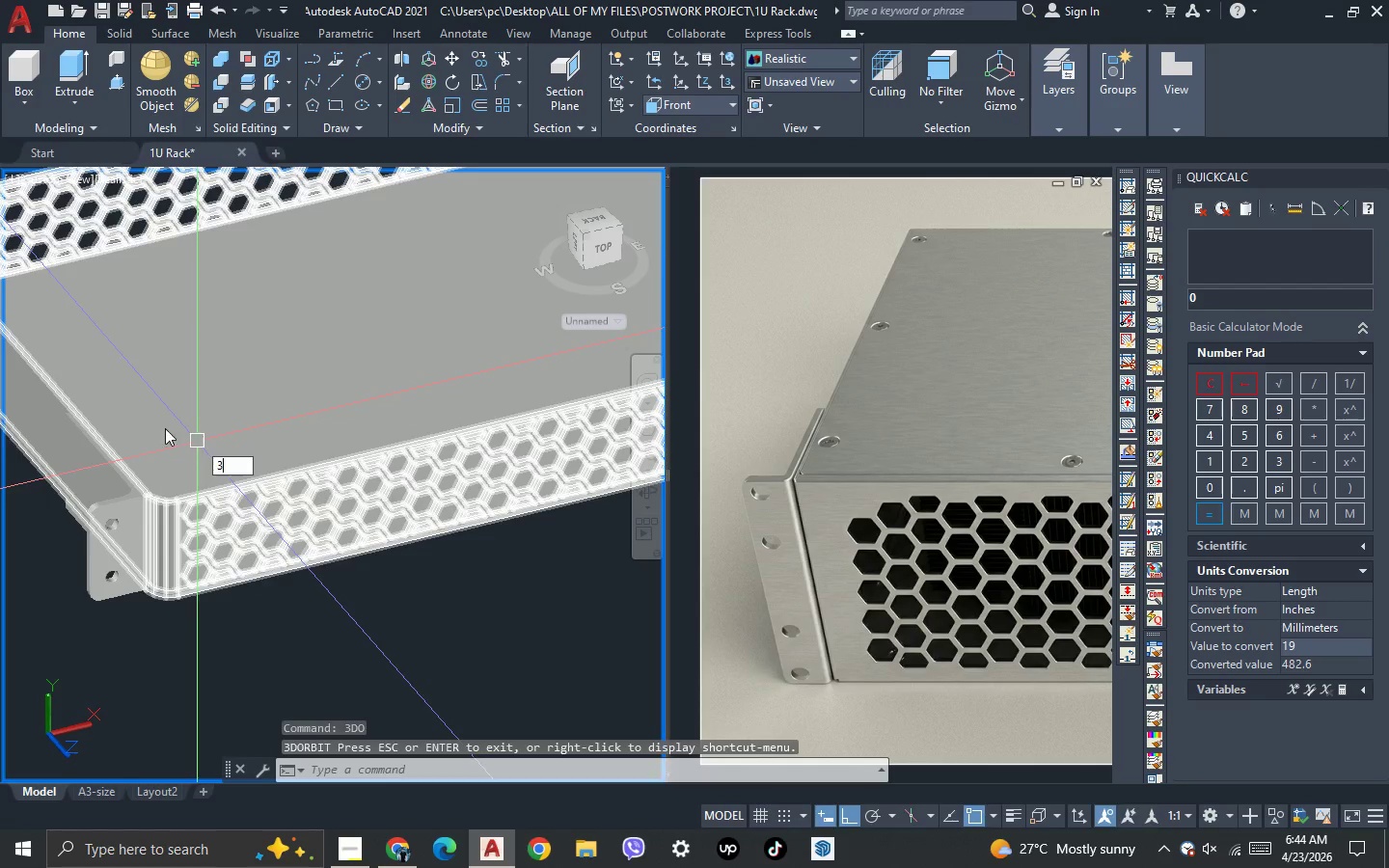 
key(Space)
 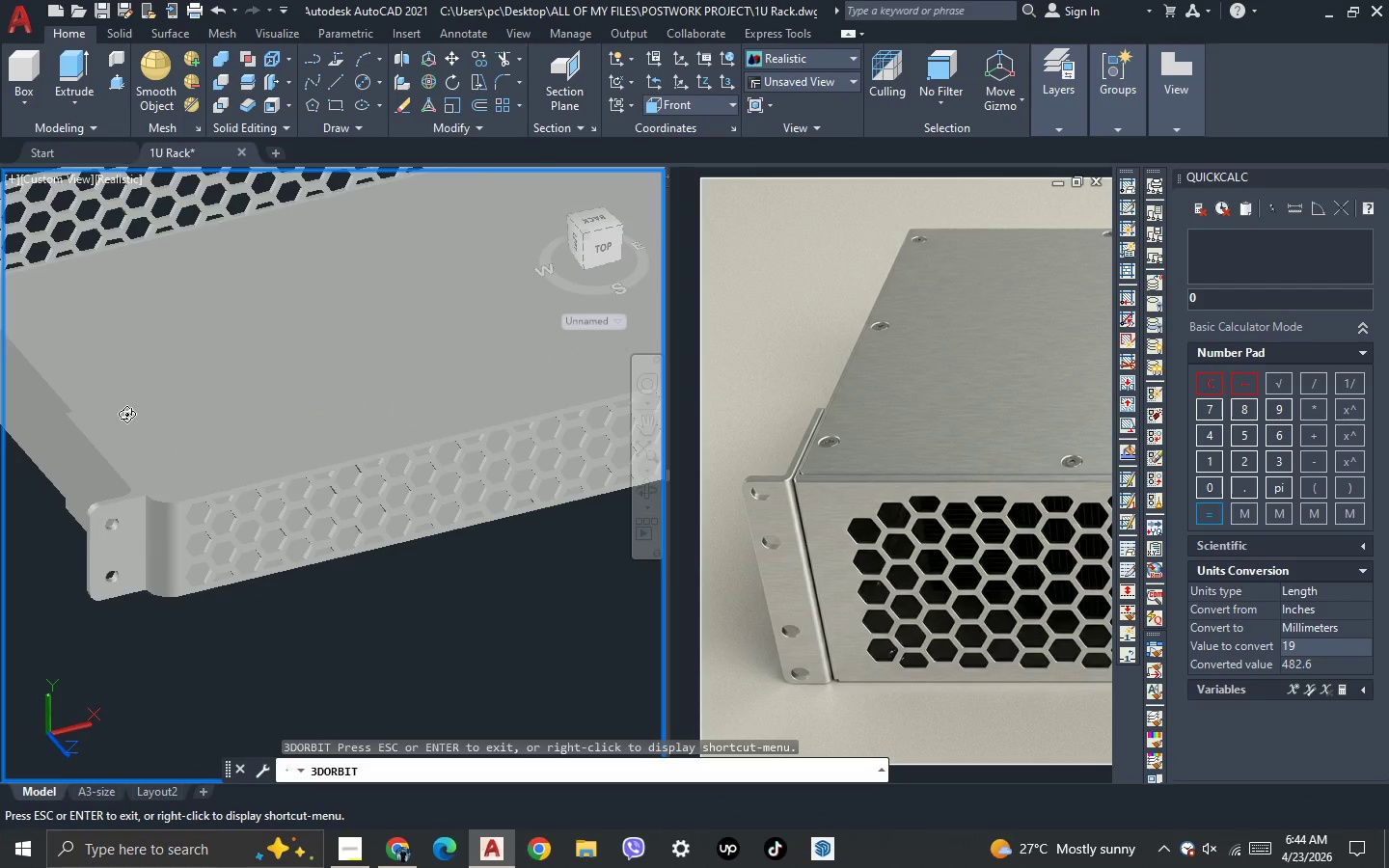 
scroll: coordinate [129, 464], scroll_direction: down, amount: 10.0
 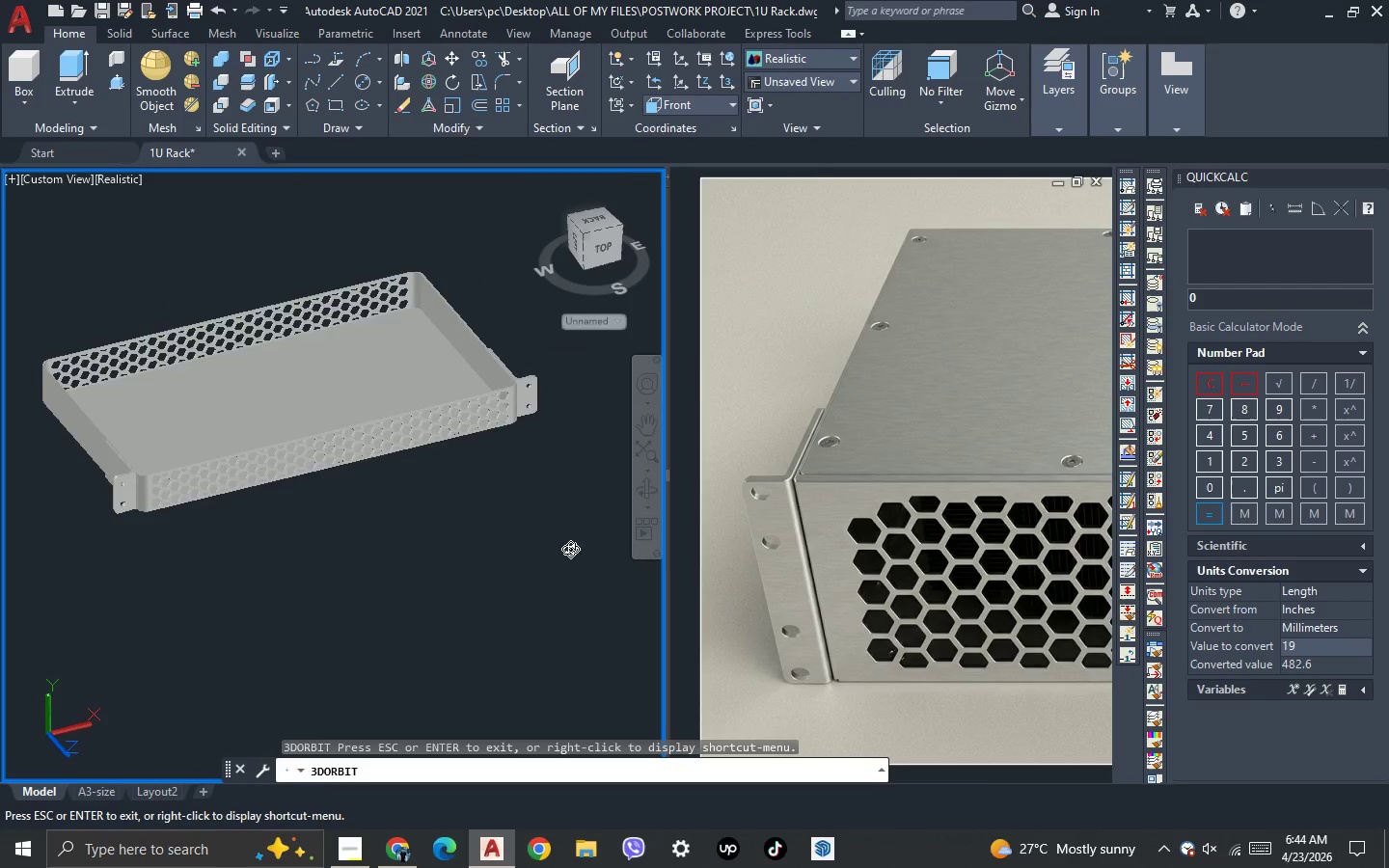 
left_click_drag(start_coordinate=[565, 551], to_coordinate=[351, 565])
 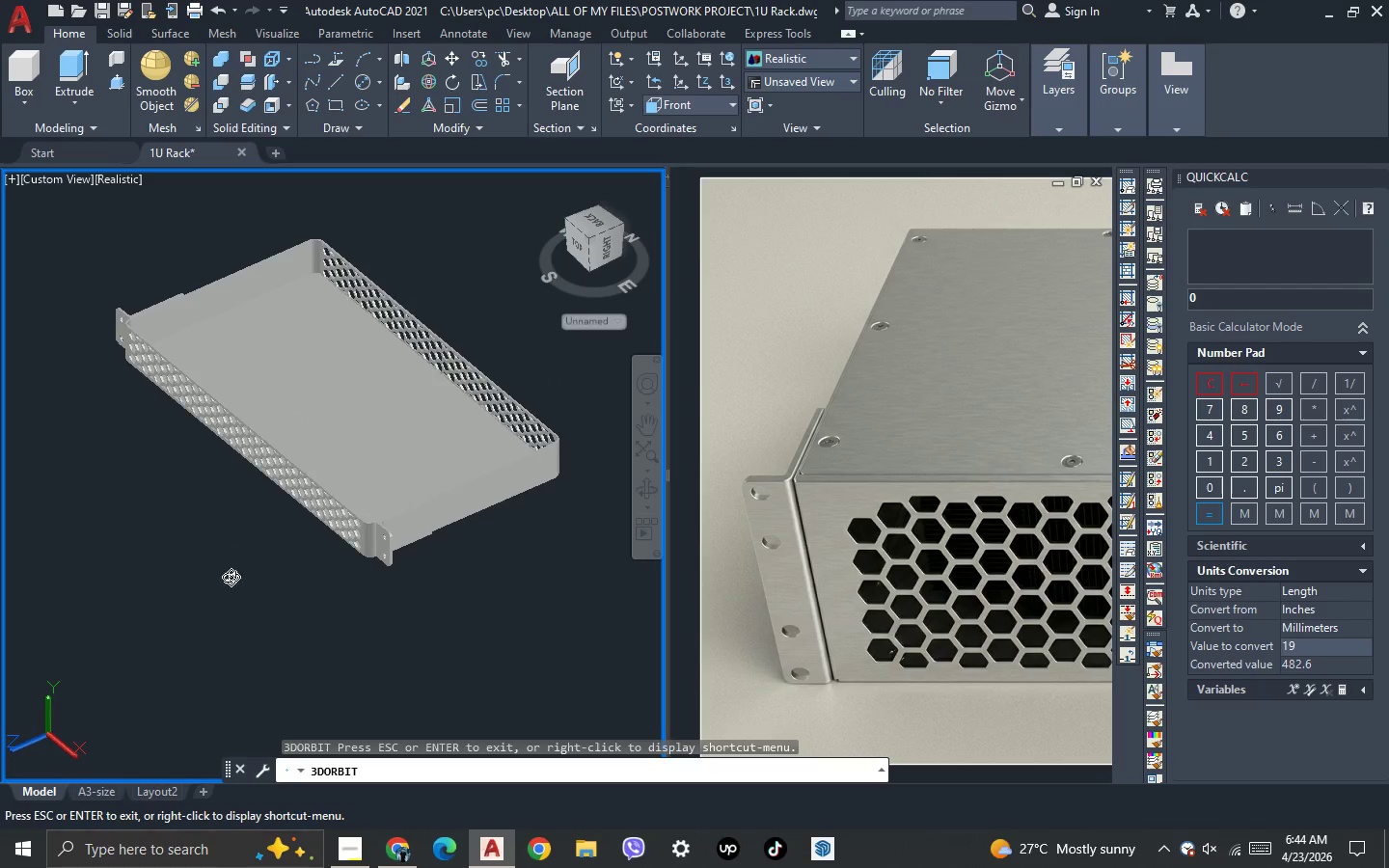 
left_click_drag(start_coordinate=[185, 582], to_coordinate=[561, 523])
 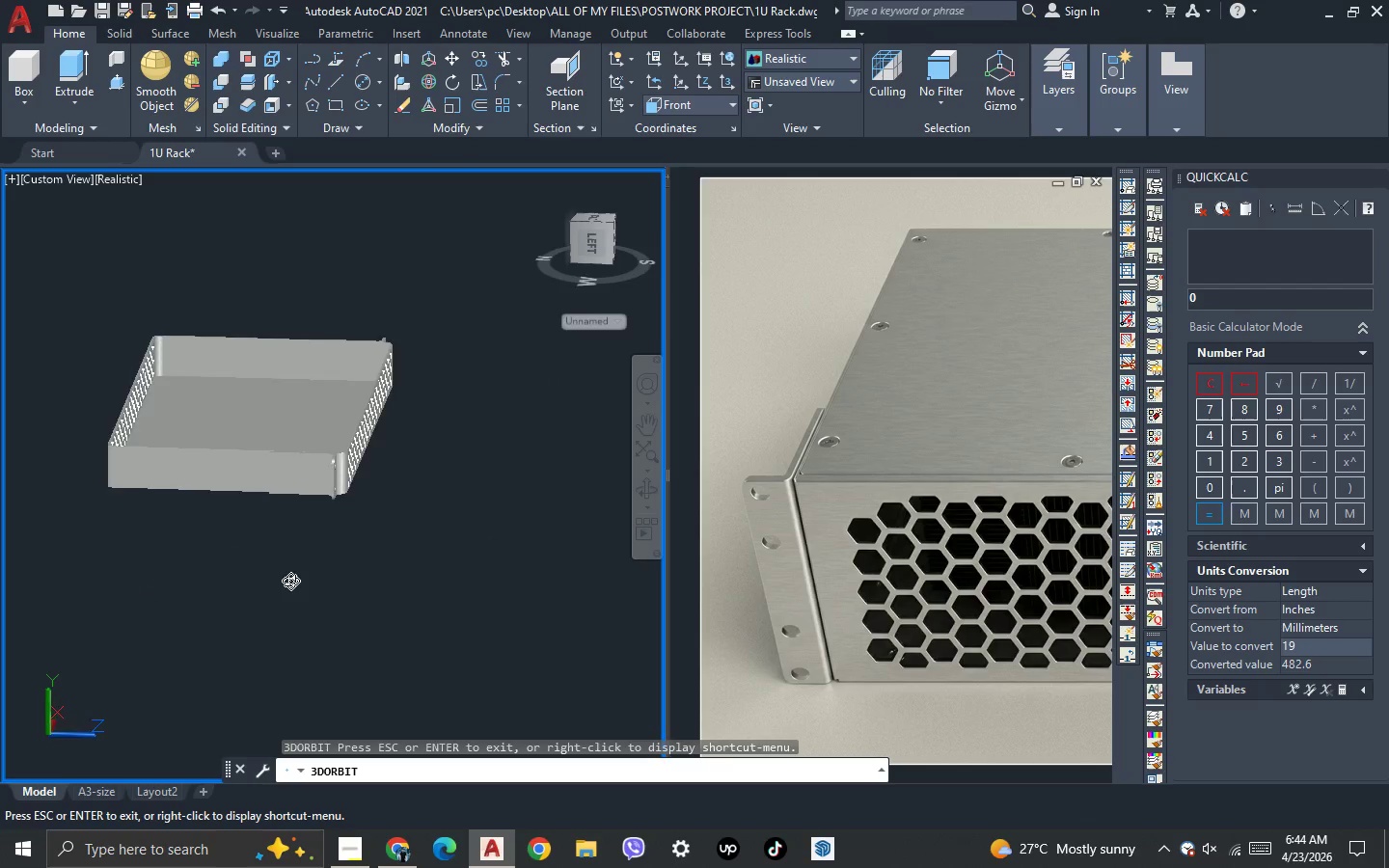 
left_click_drag(start_coordinate=[293, 576], to_coordinate=[206, 633])
 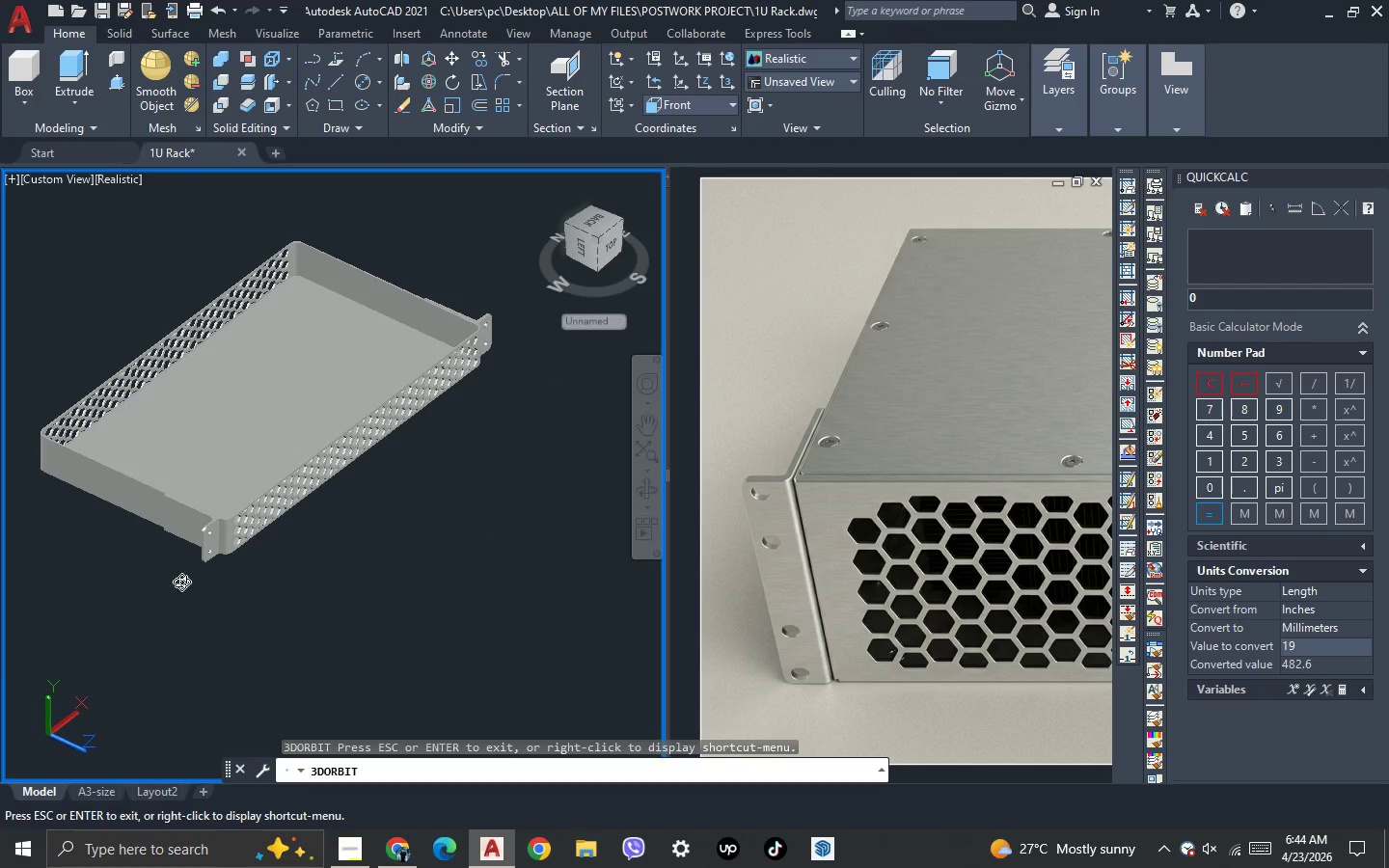 
key(Escape)
 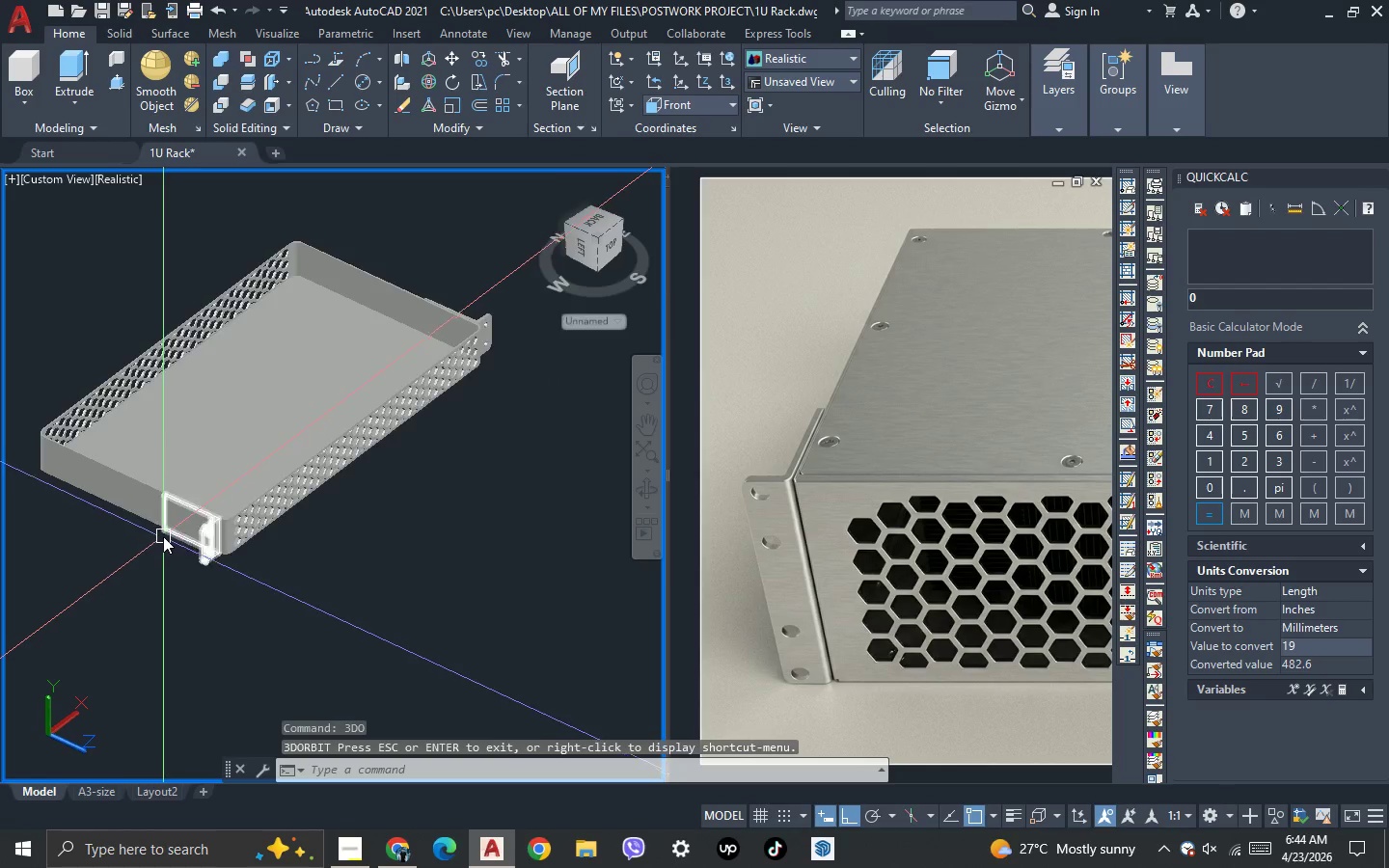 
scroll: coordinate [163, 534], scroll_direction: up, amount: 3.0
 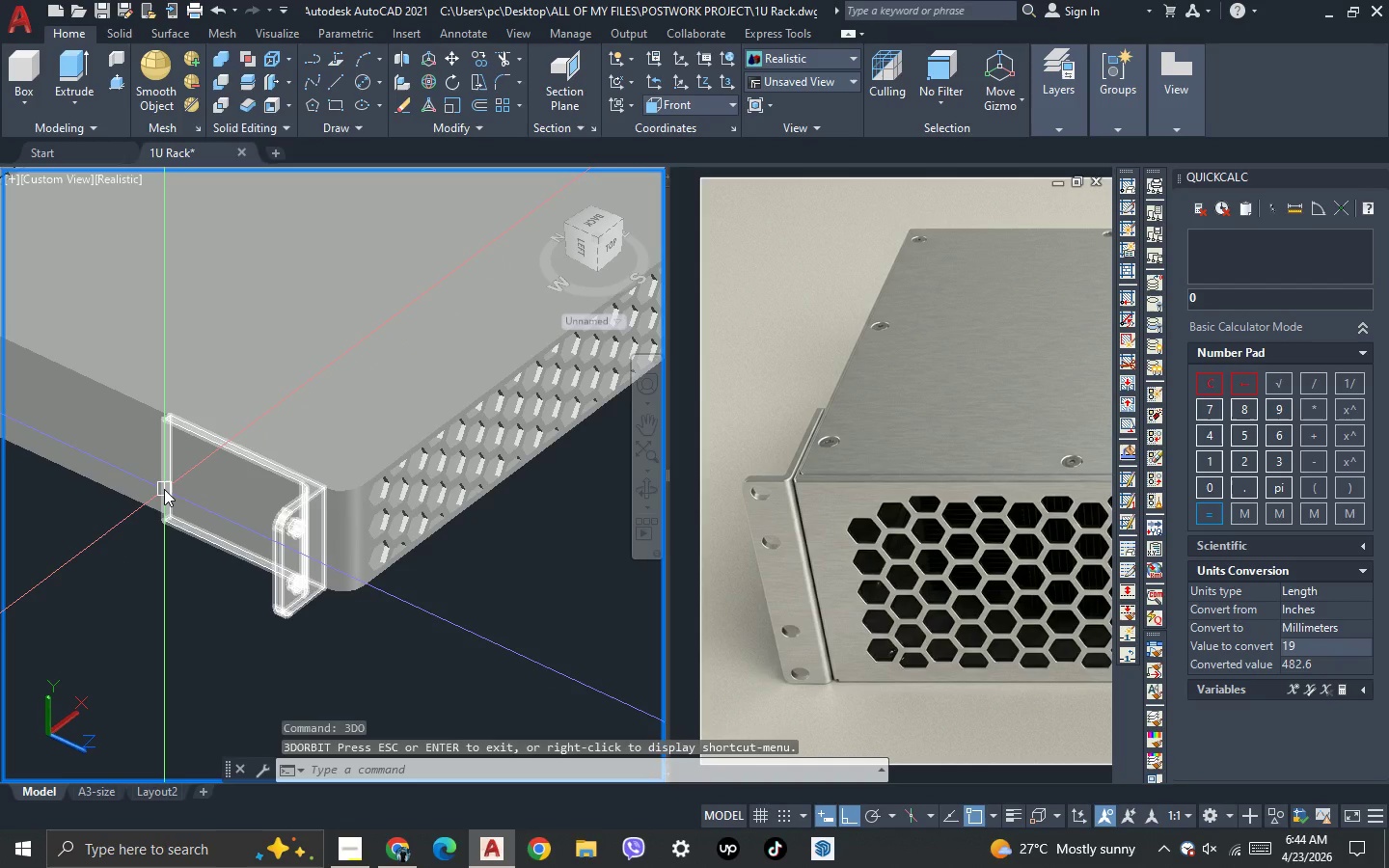 
left_click([164, 489])
 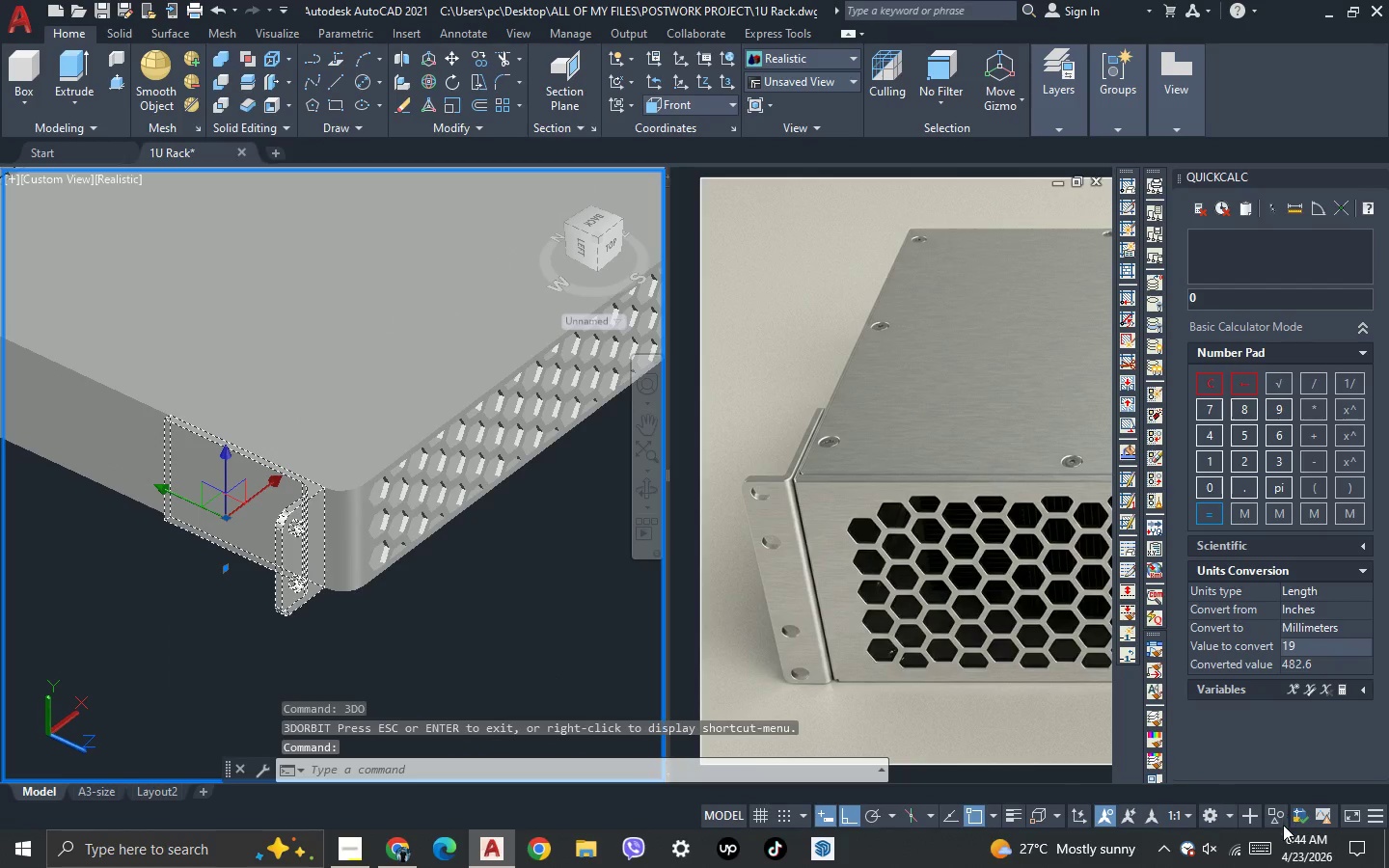 
left_click([1280, 827])
 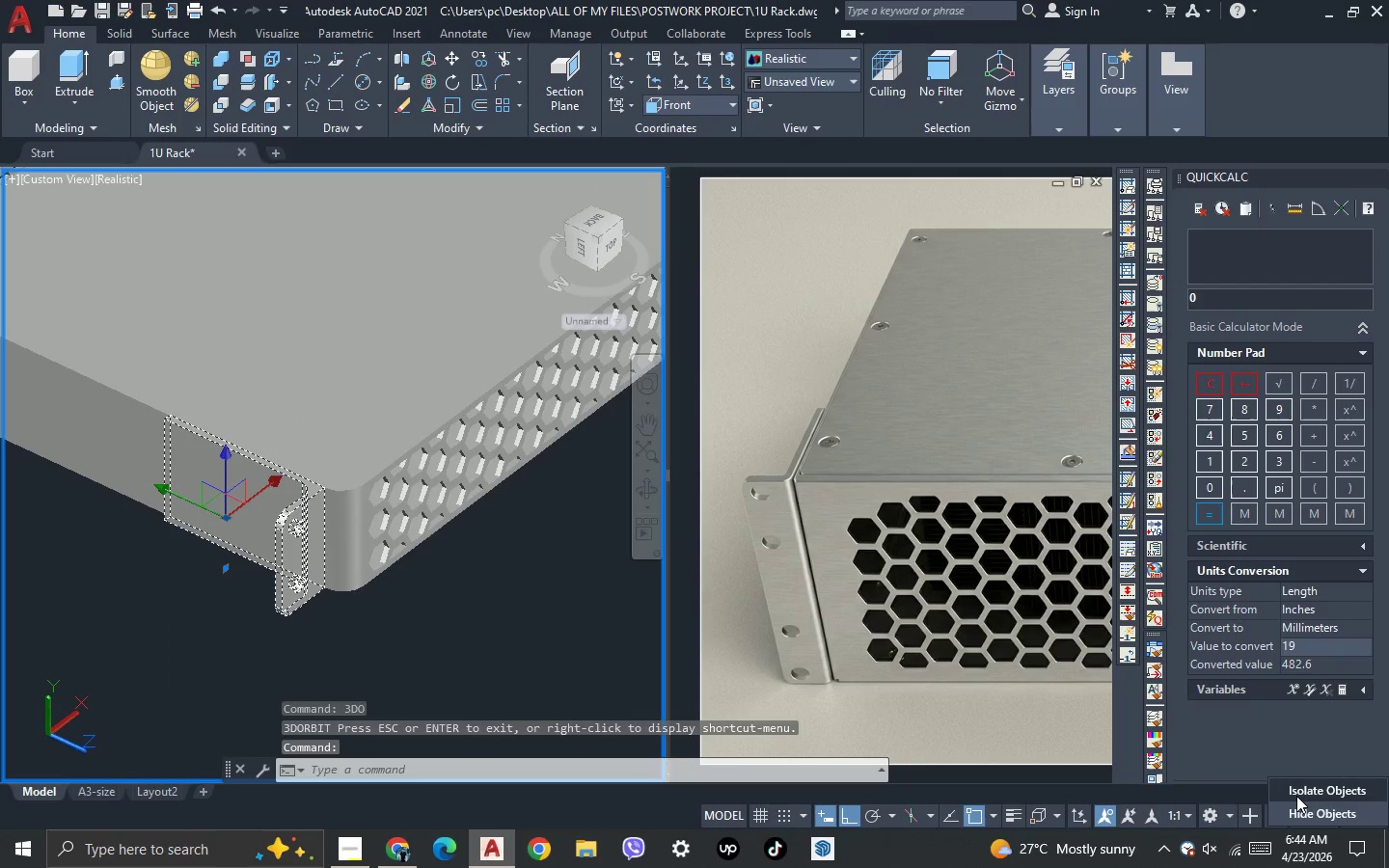 
left_click([1296, 796])
 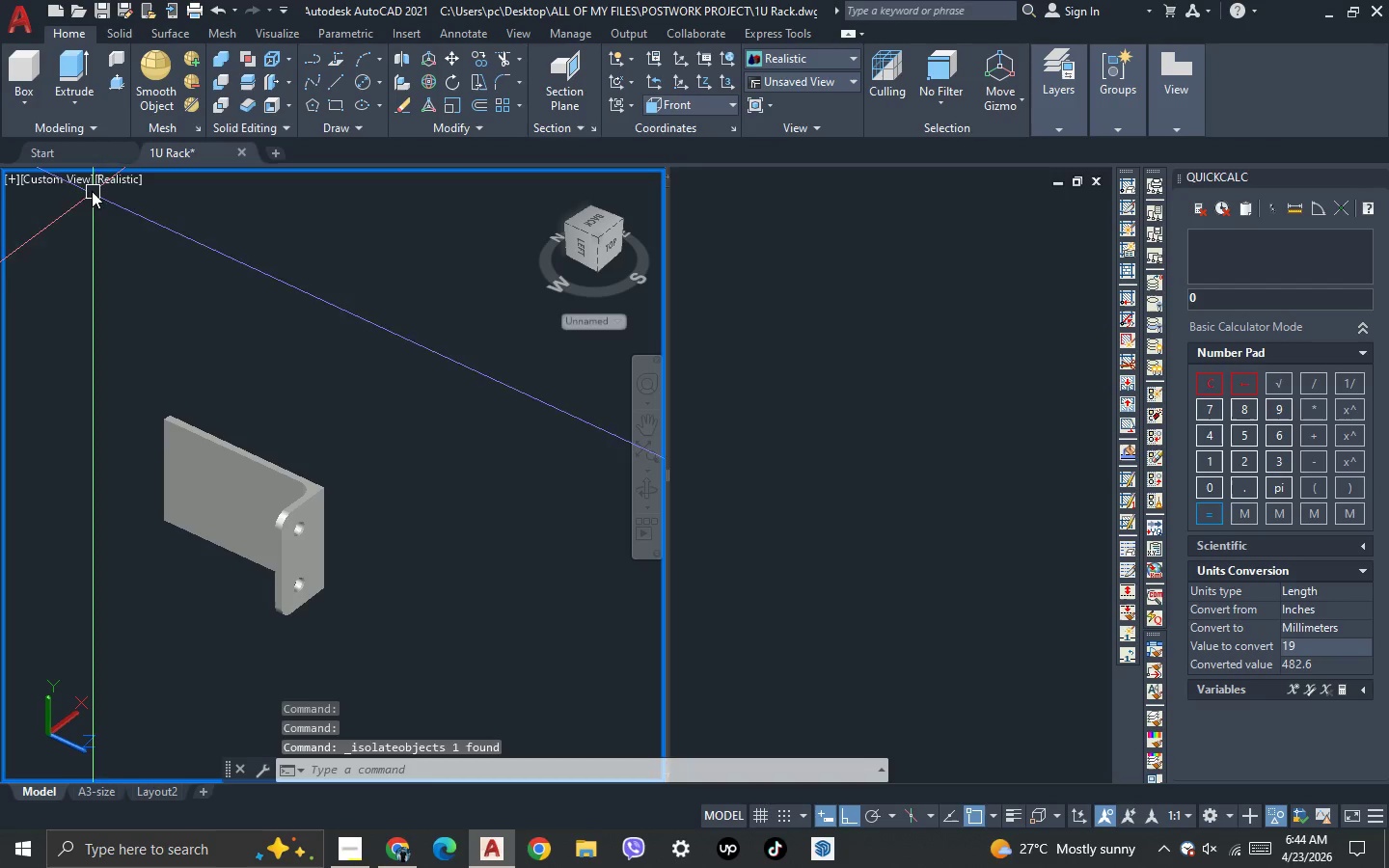 
left_click([71, 184])
 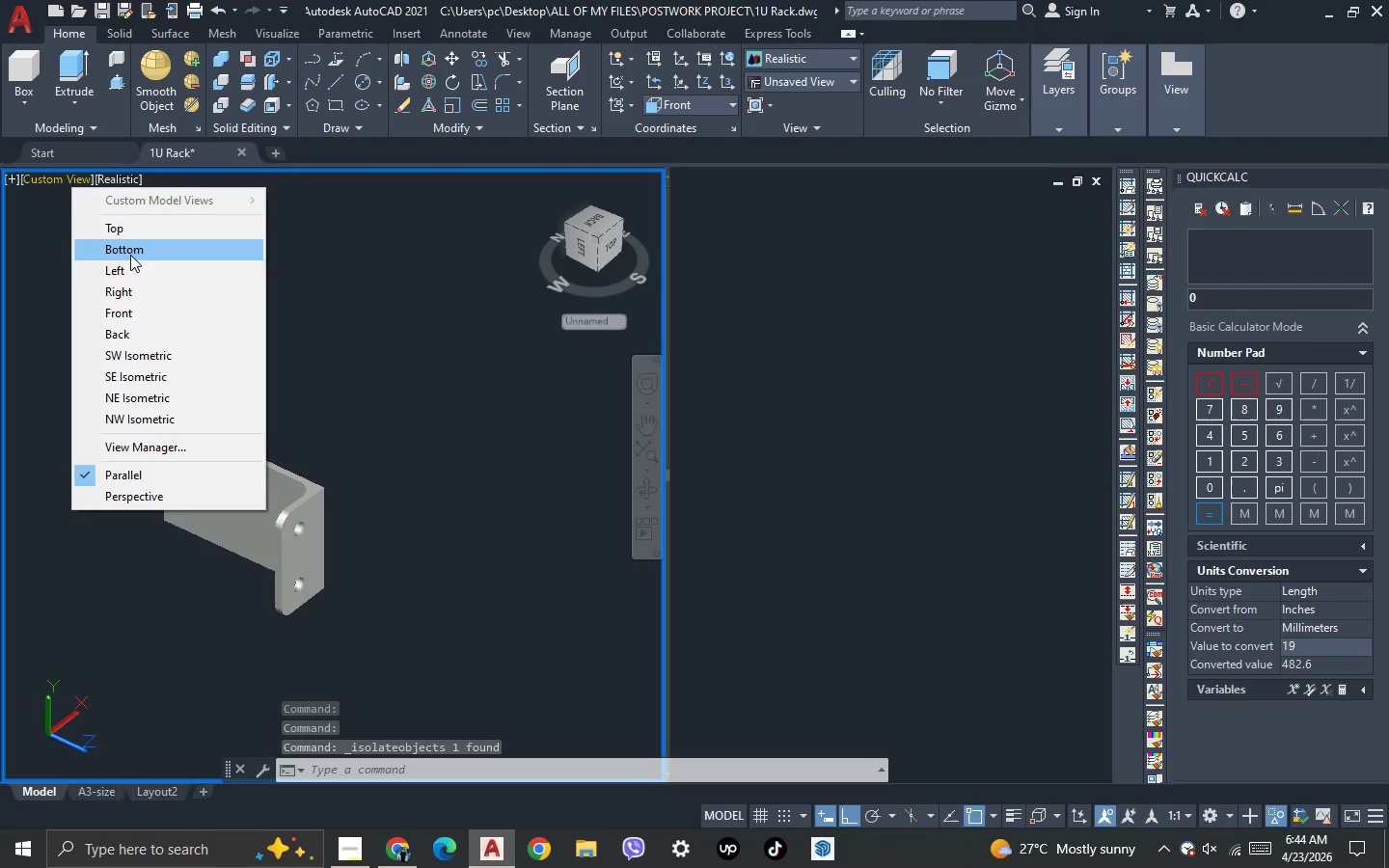 
left_click([148, 290])
 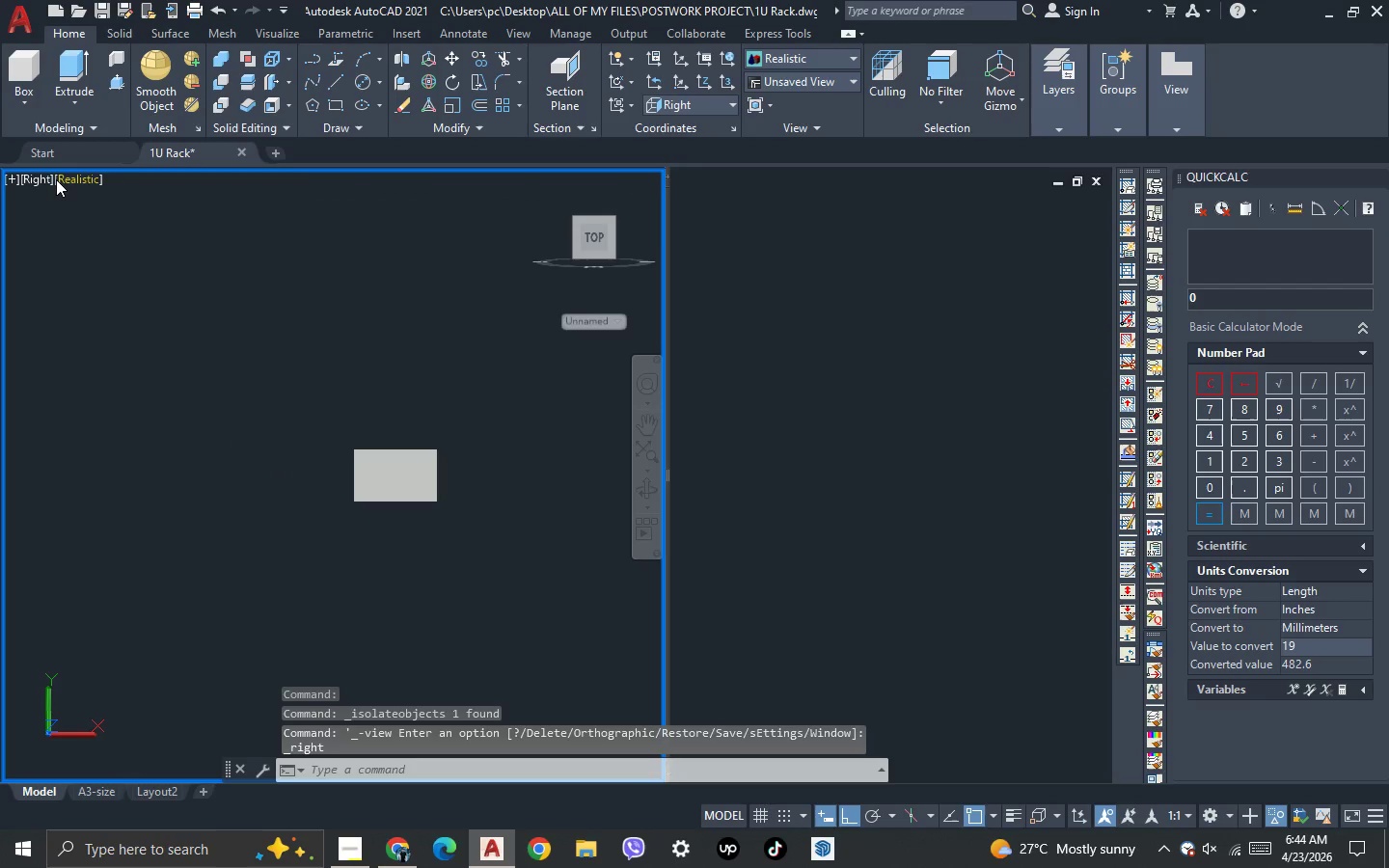 
left_click([38, 177])
 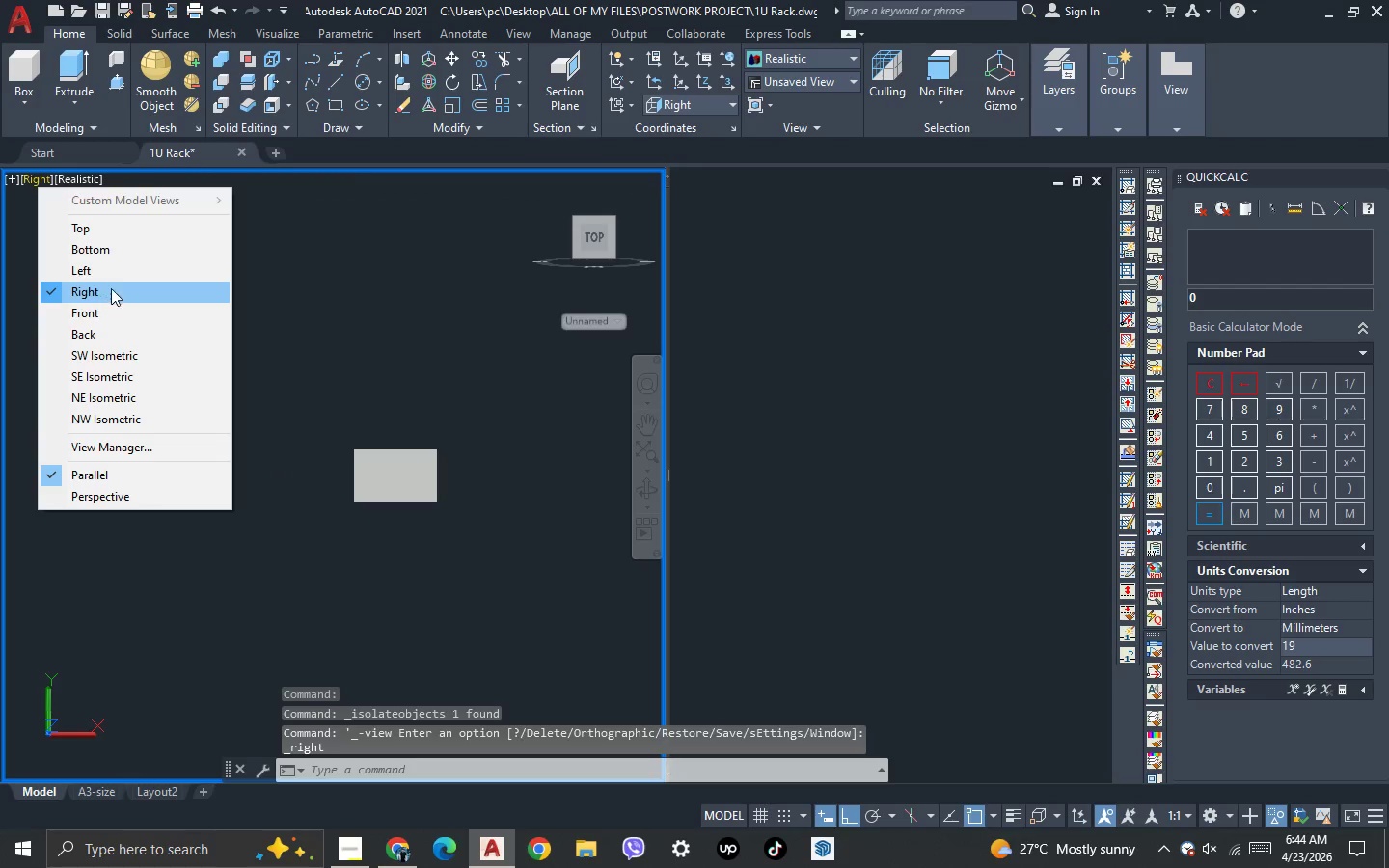 
left_click([117, 279])
 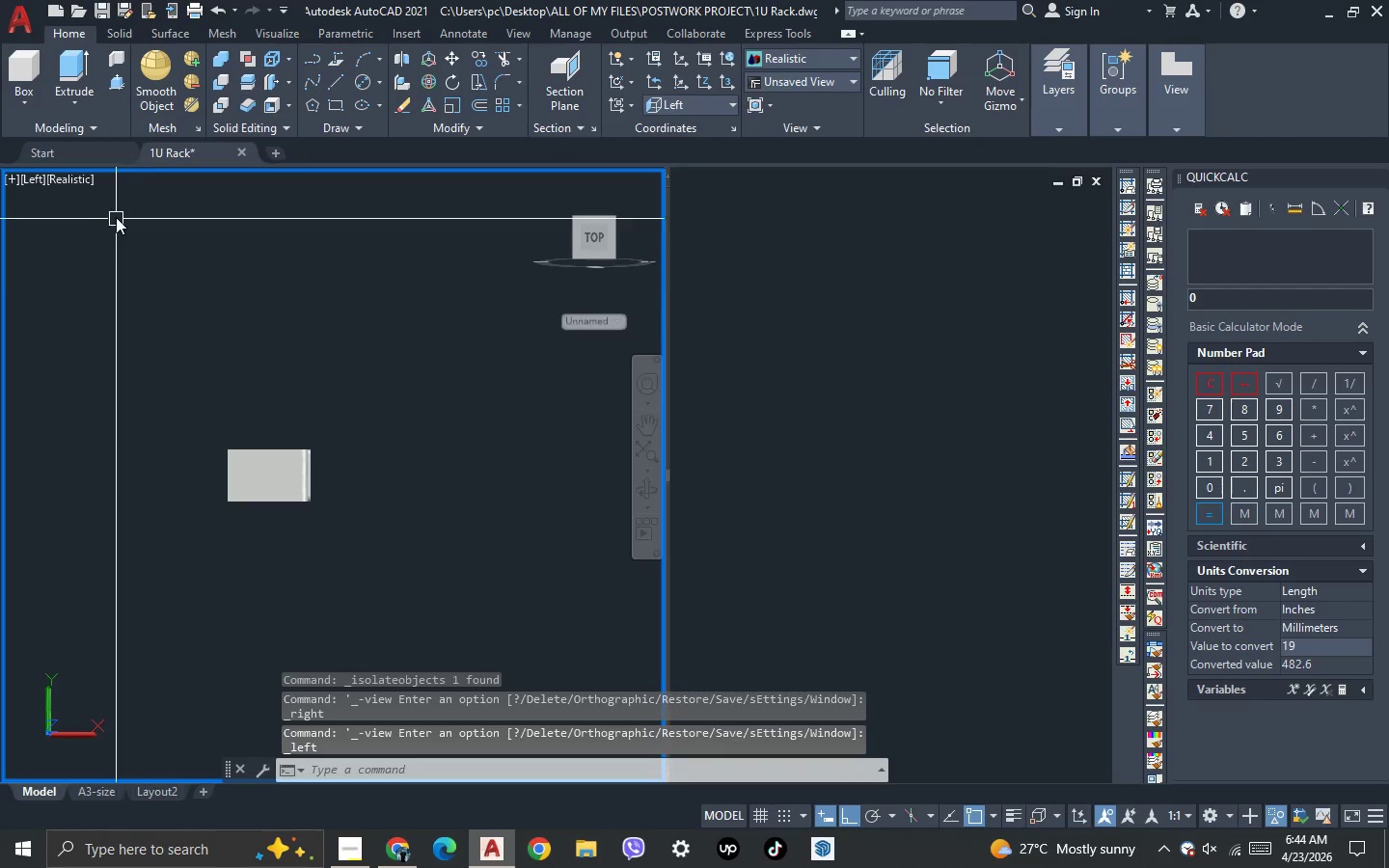 
left_click([71, 181])
 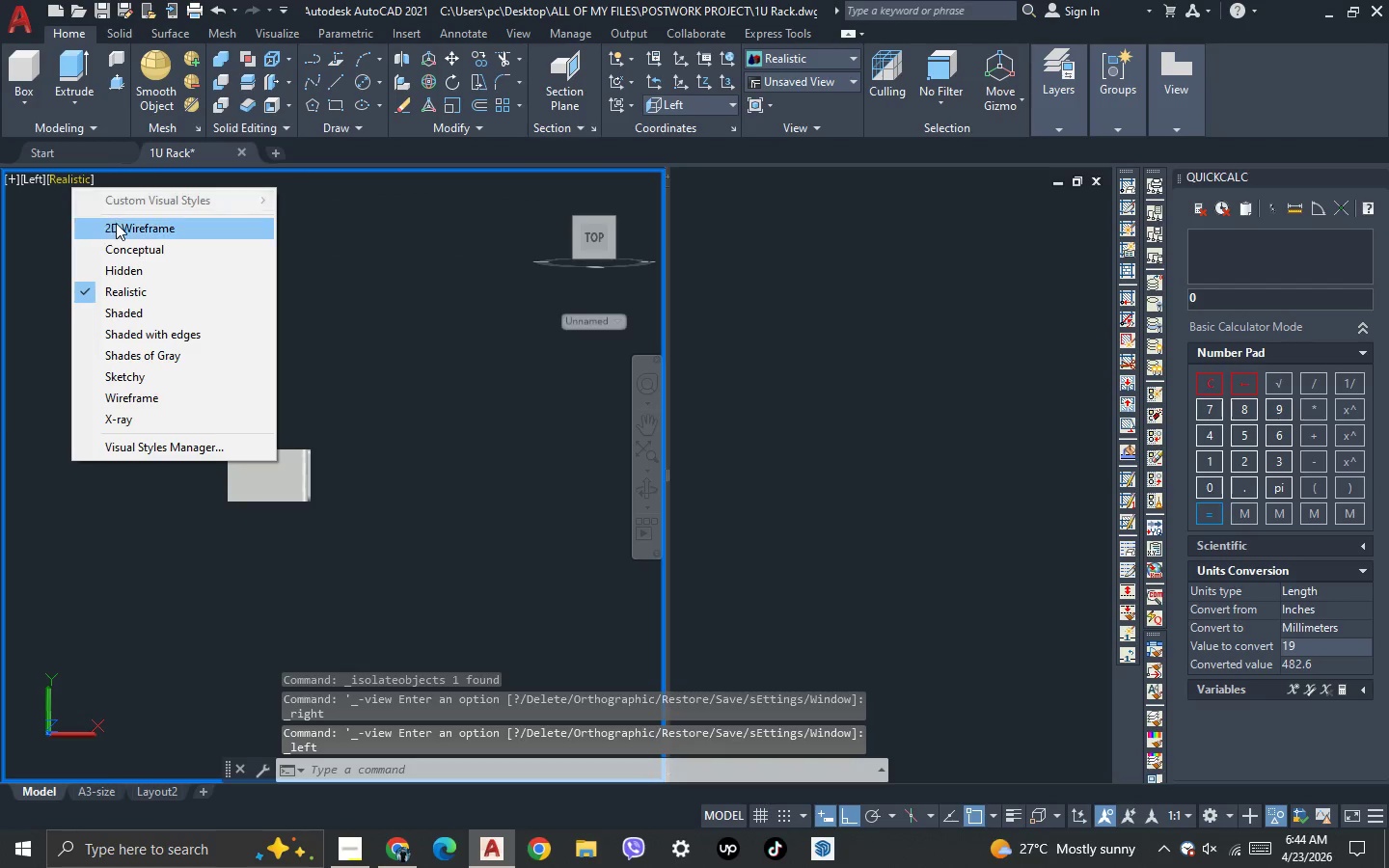 
left_click([116, 224])
 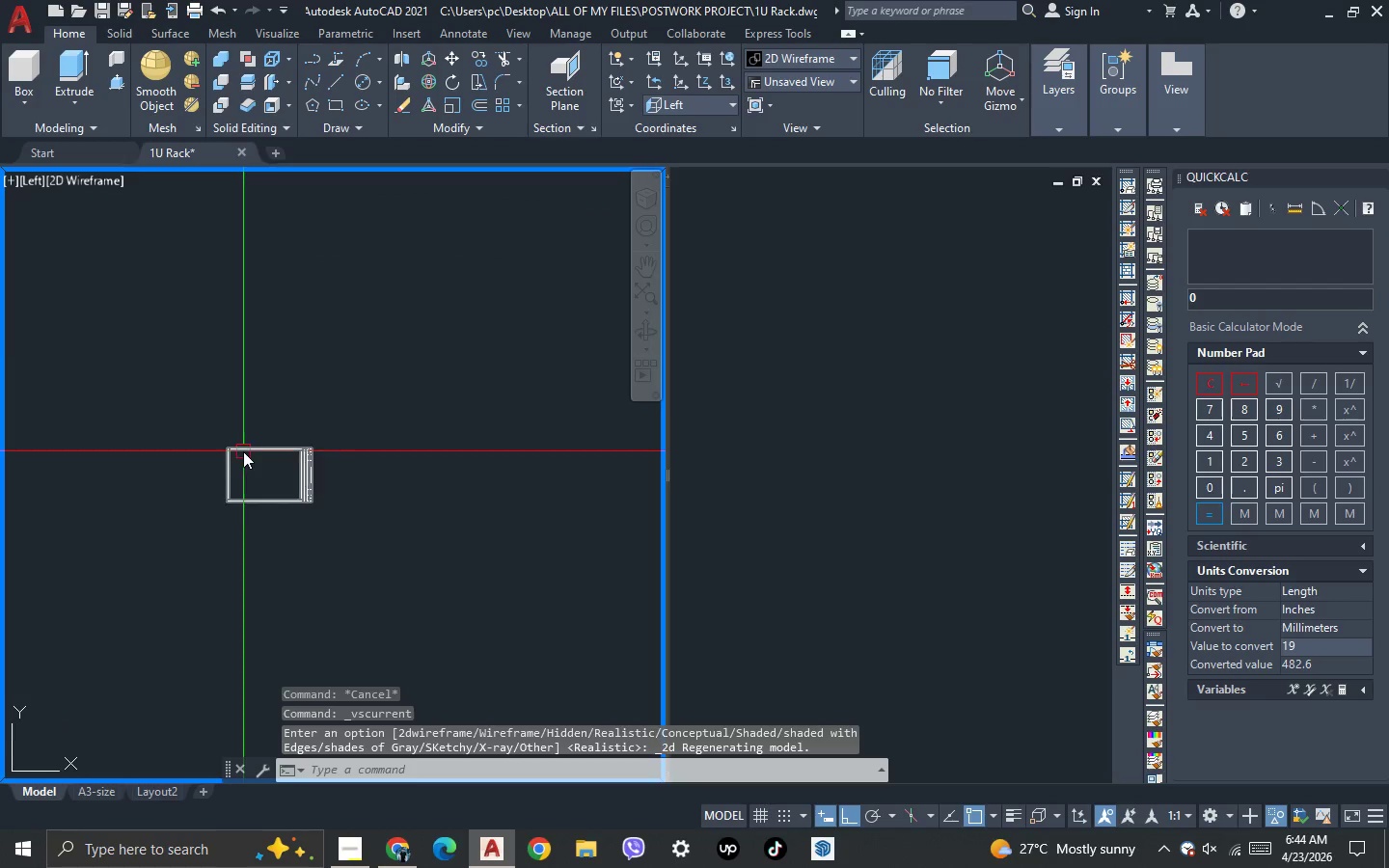 
scroll: coordinate [243, 451], scroll_direction: up, amount: 2.0
 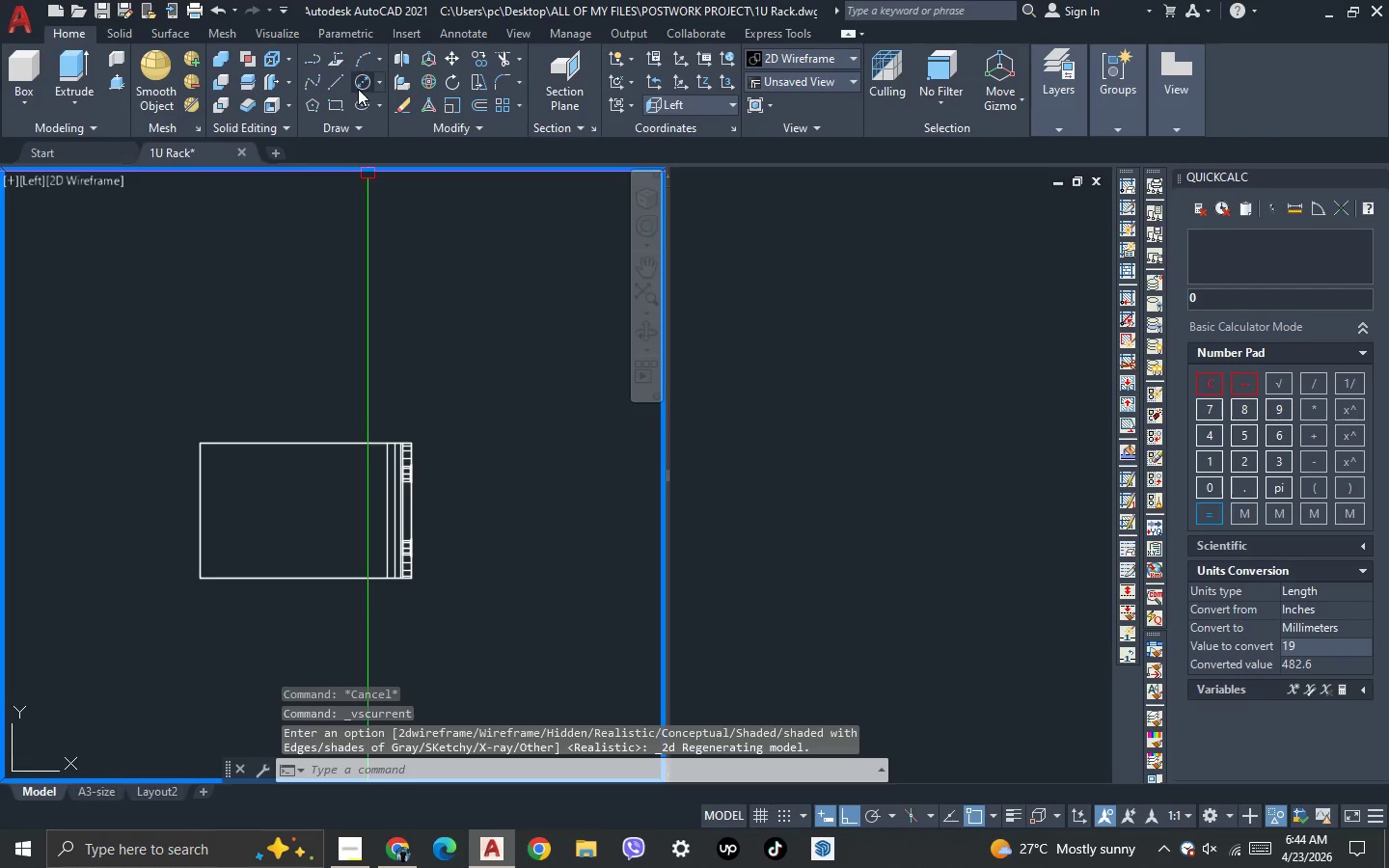 
left_click([360, 85])
 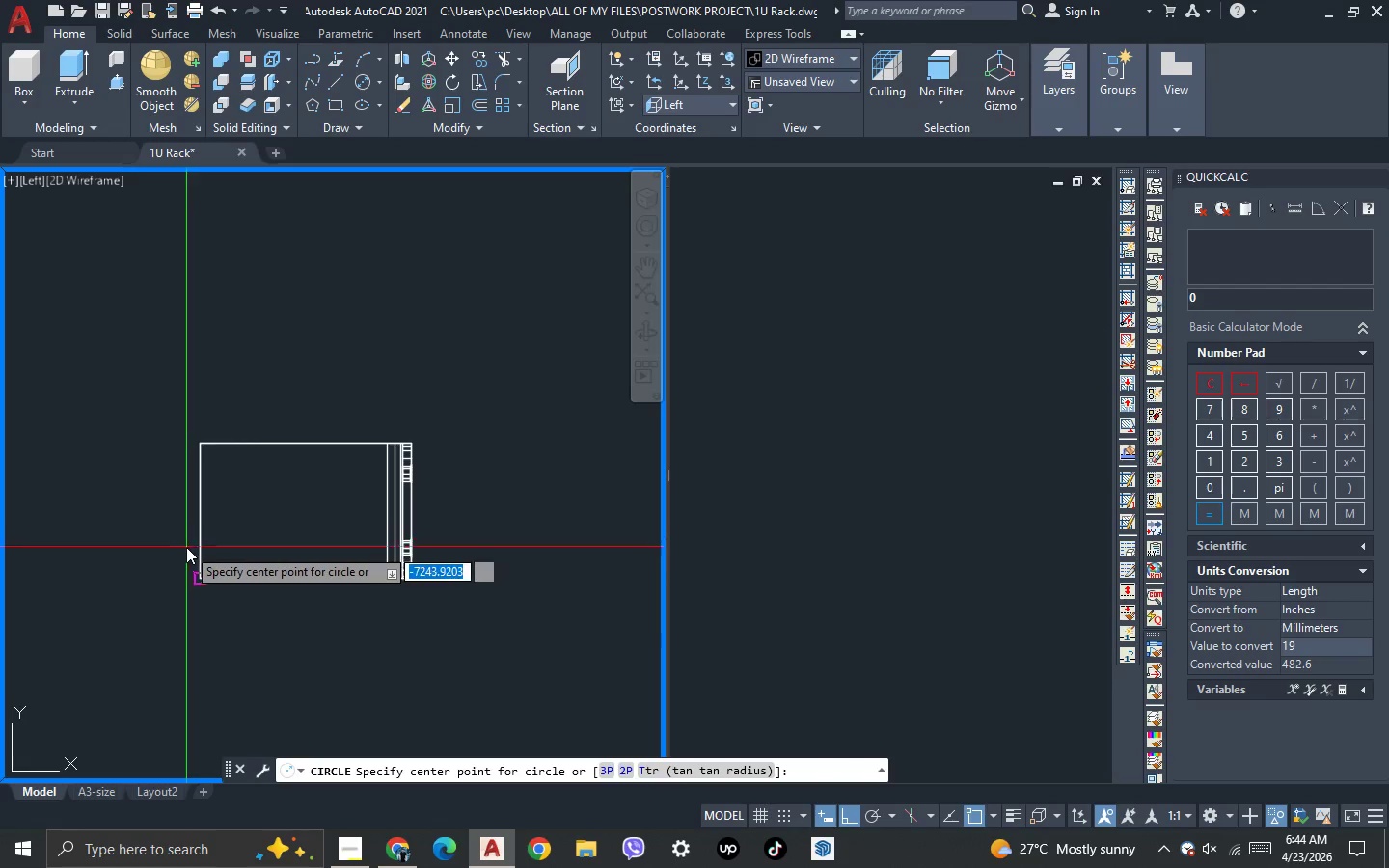 
scroll: coordinate [186, 547], scroll_direction: up, amount: 2.0
 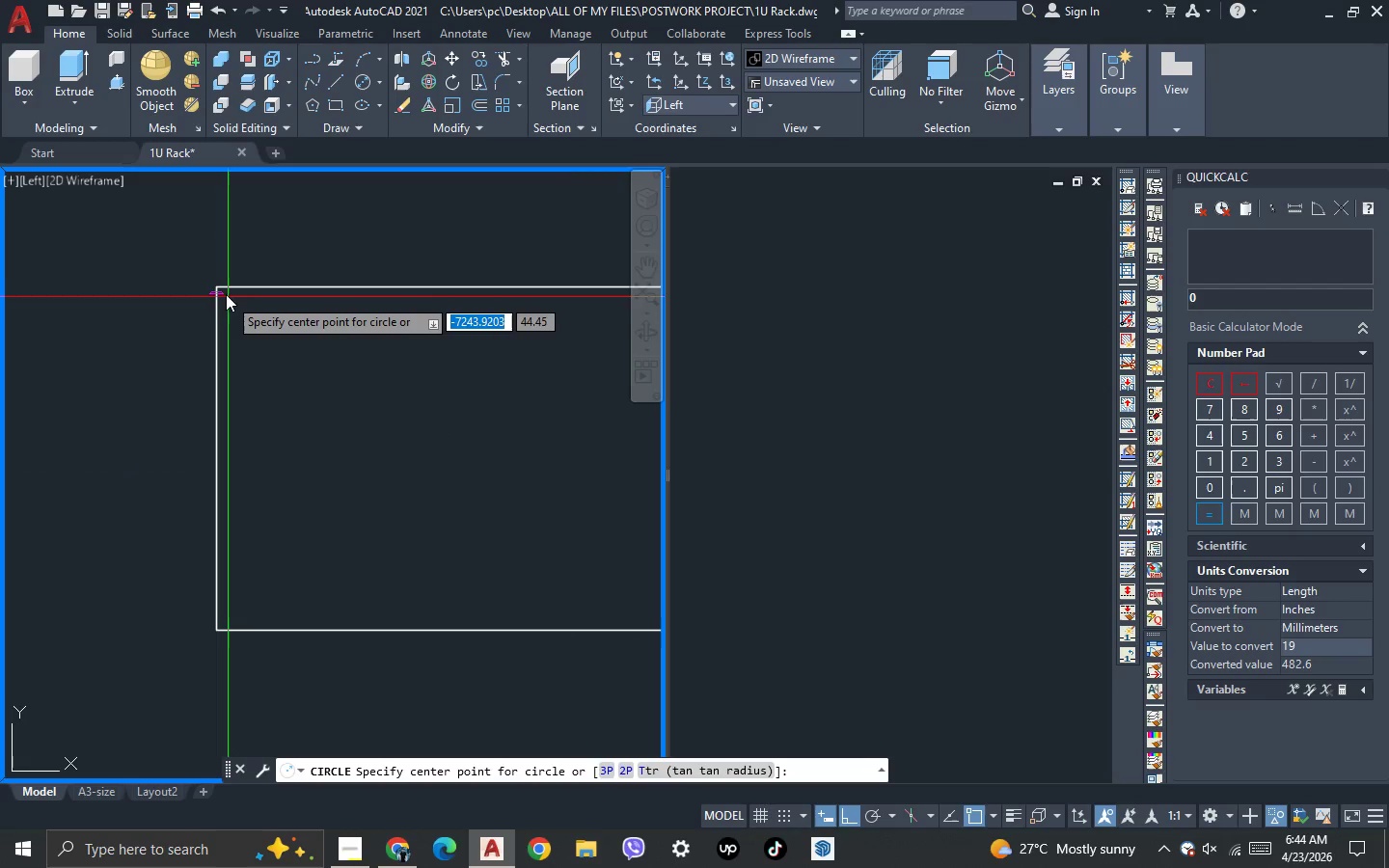 
left_click([220, 288])
 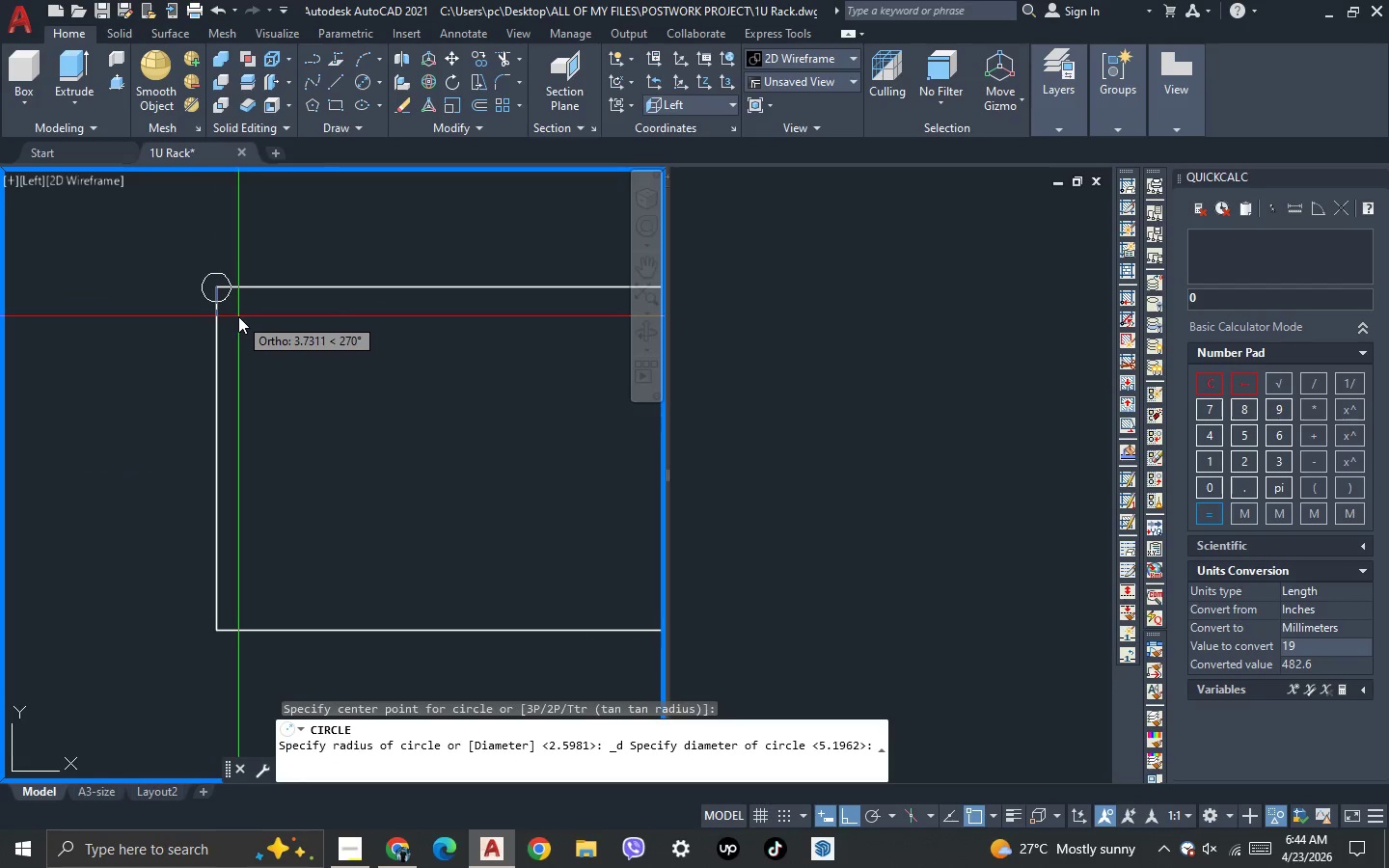 
key(5)
 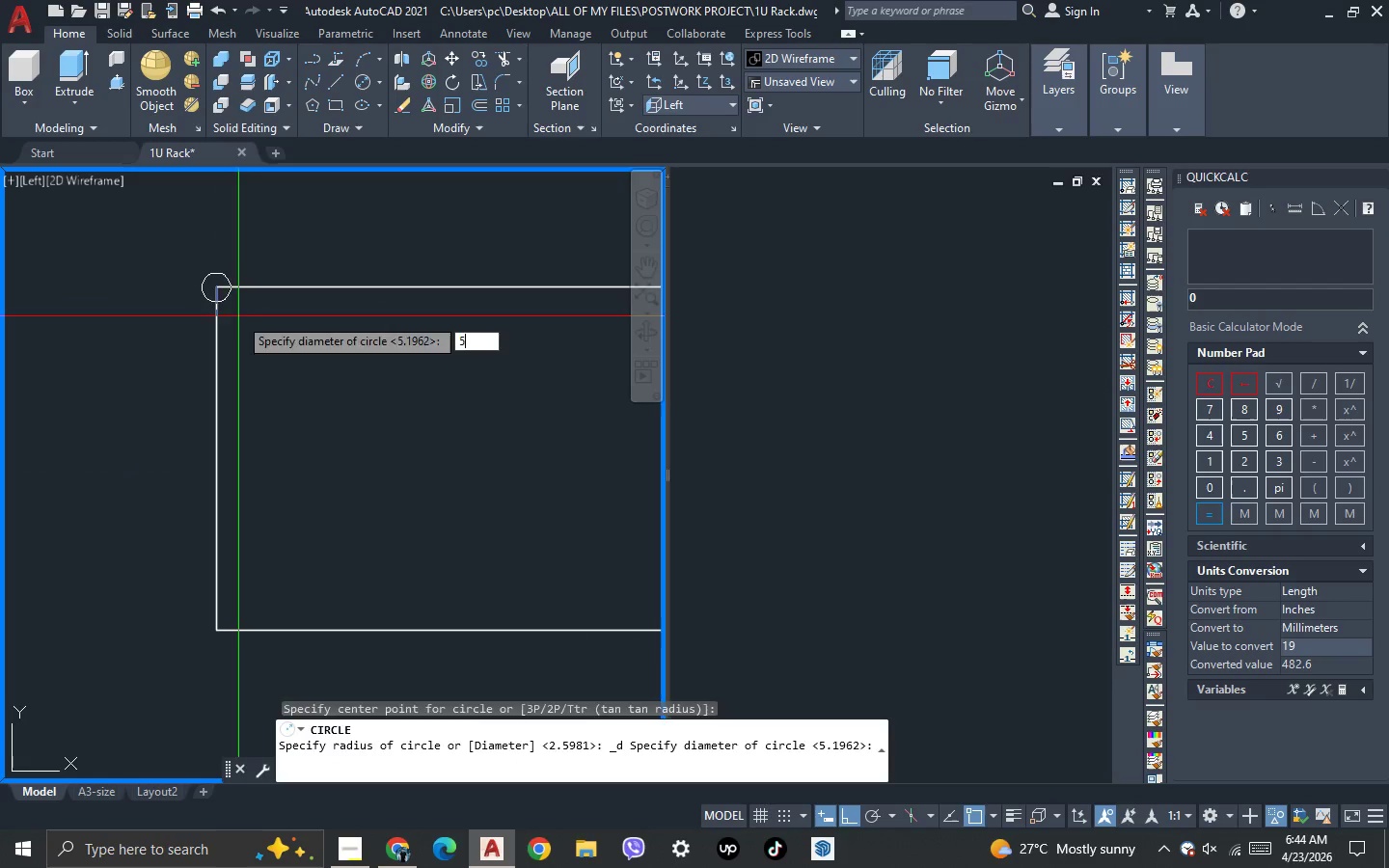 
key(NumpadEnter)
 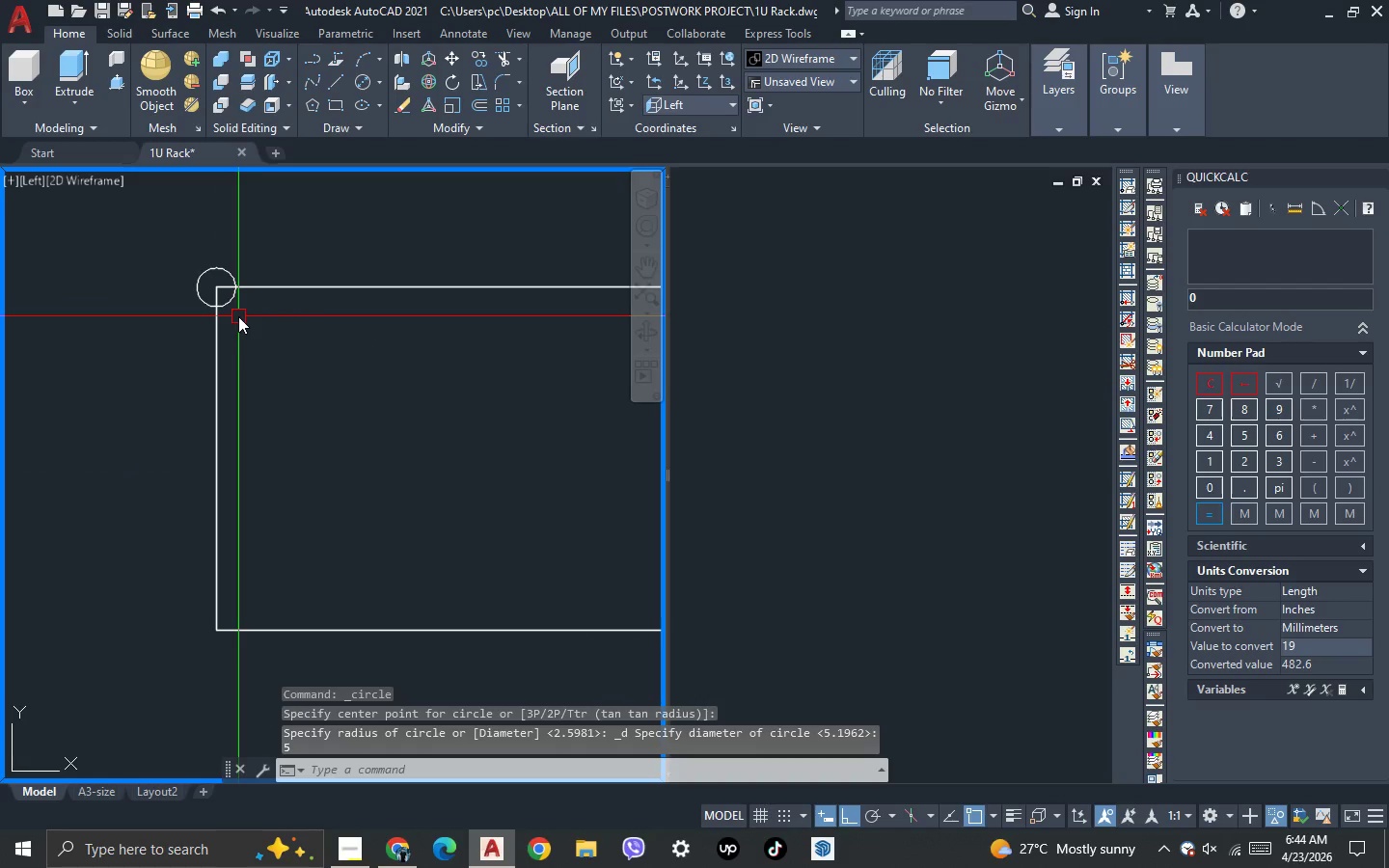 
scroll: coordinate [237, 316], scroll_direction: down, amount: 2.0
 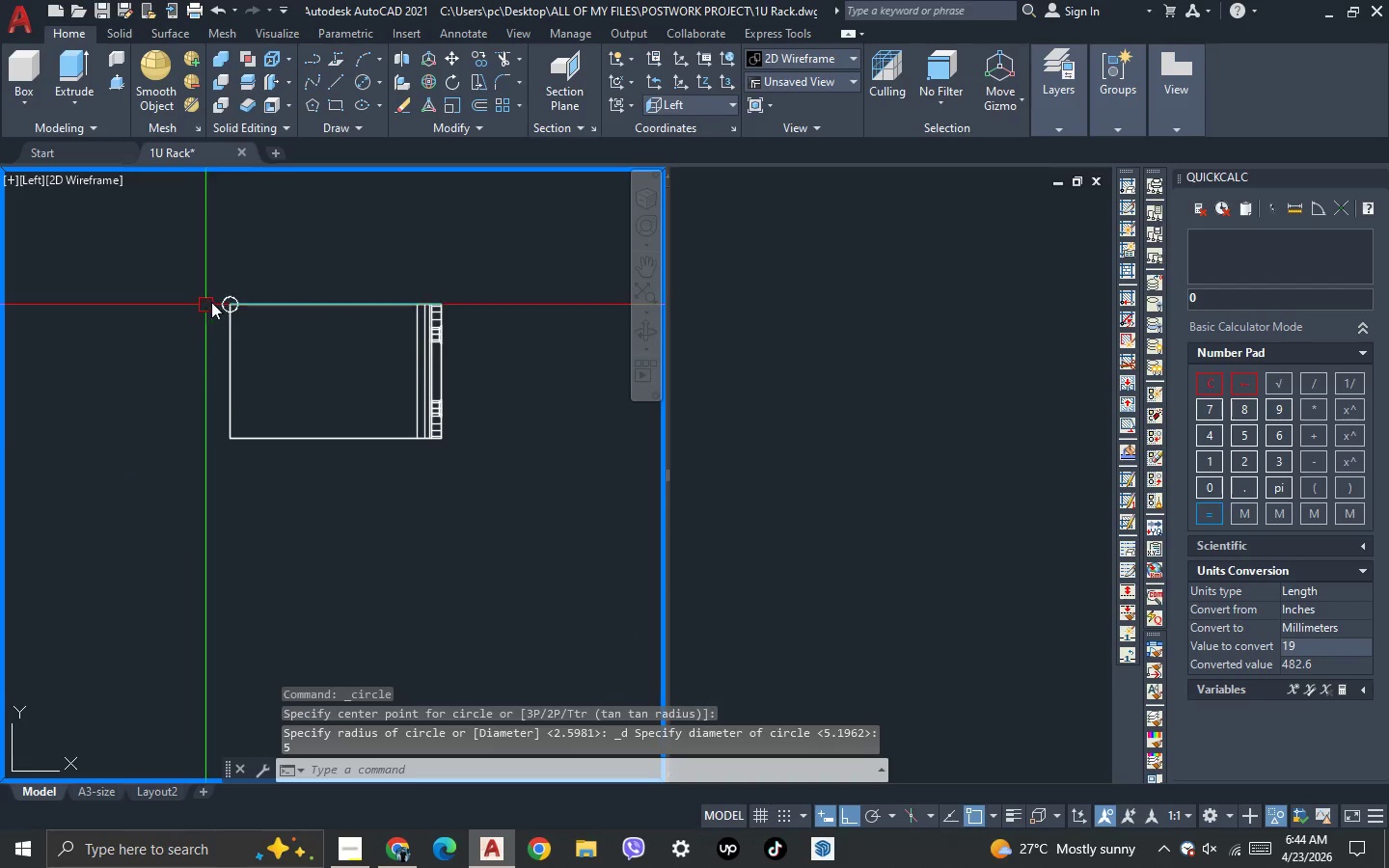 
scroll: coordinate [219, 295], scroll_direction: up, amount: 1.0
 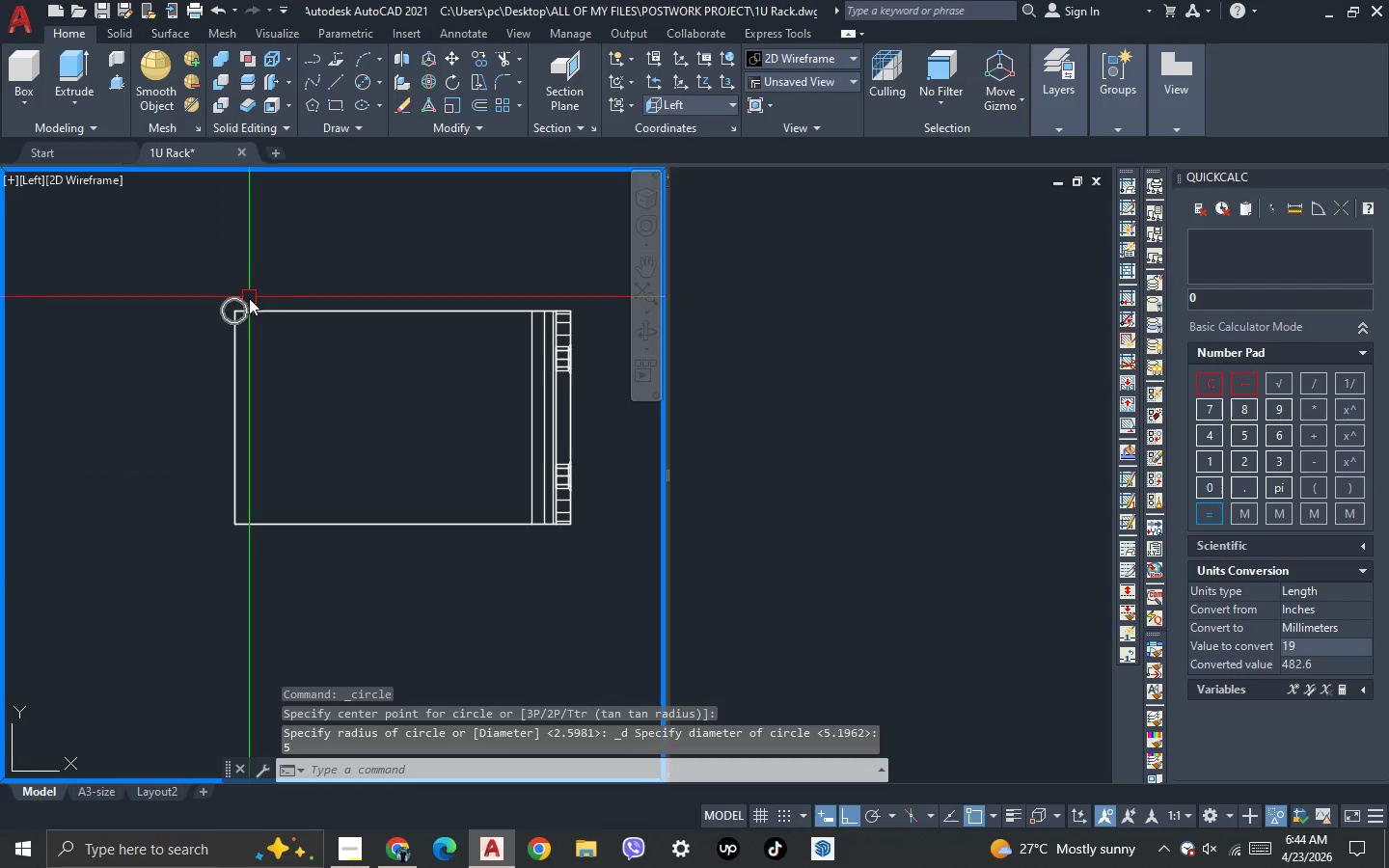 
left_click([247, 303])
 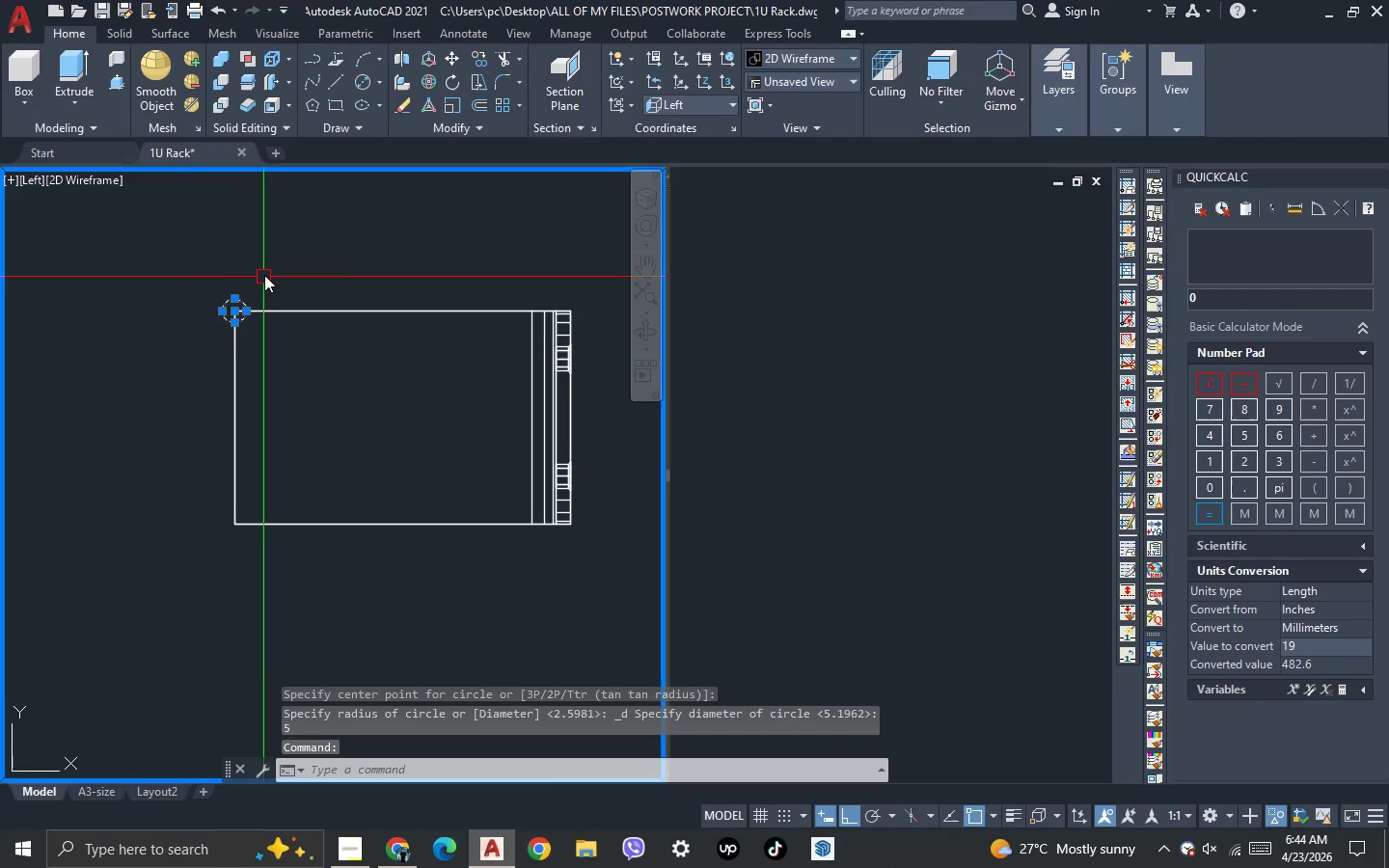 
key(M)
 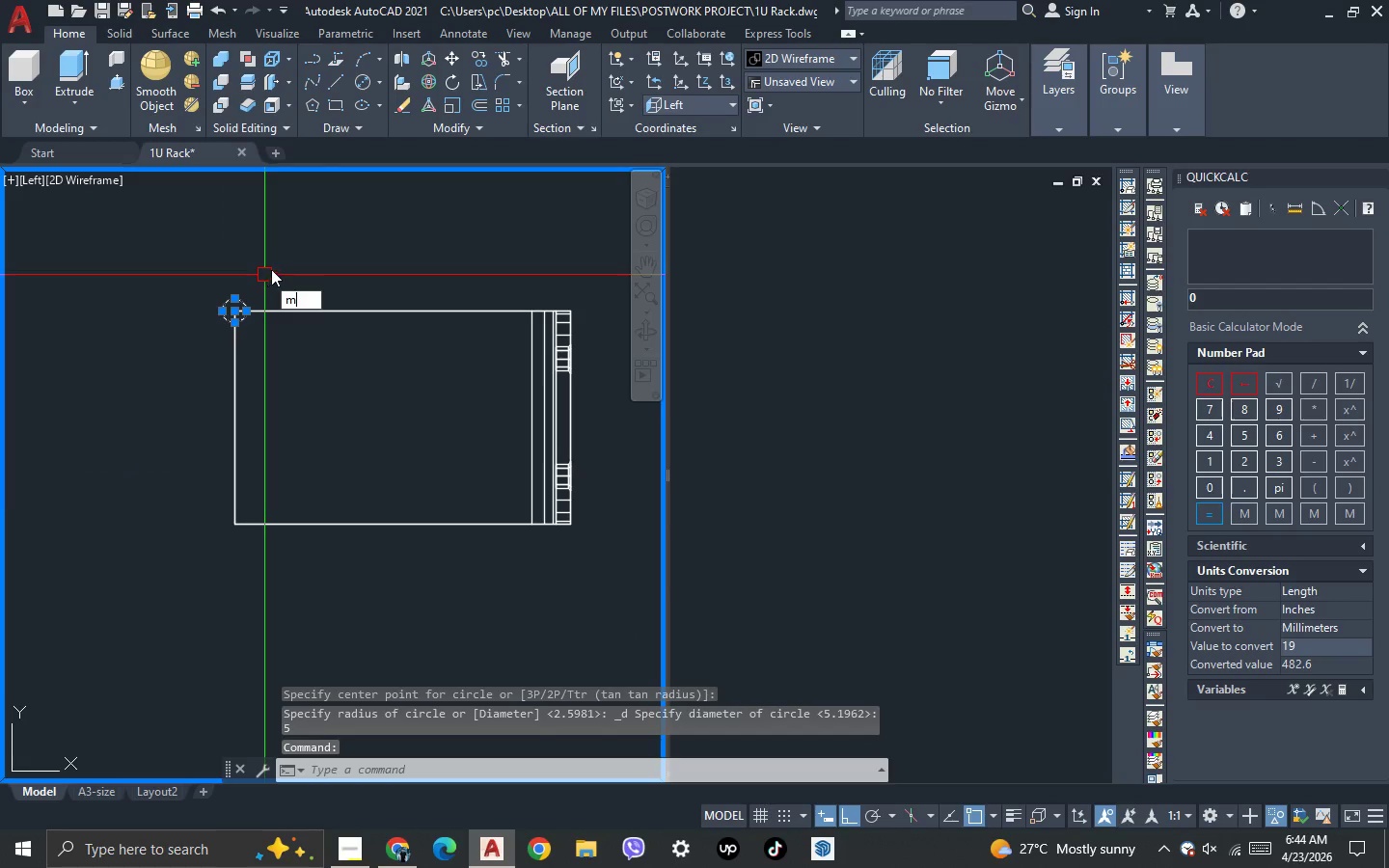 
key(Space)
 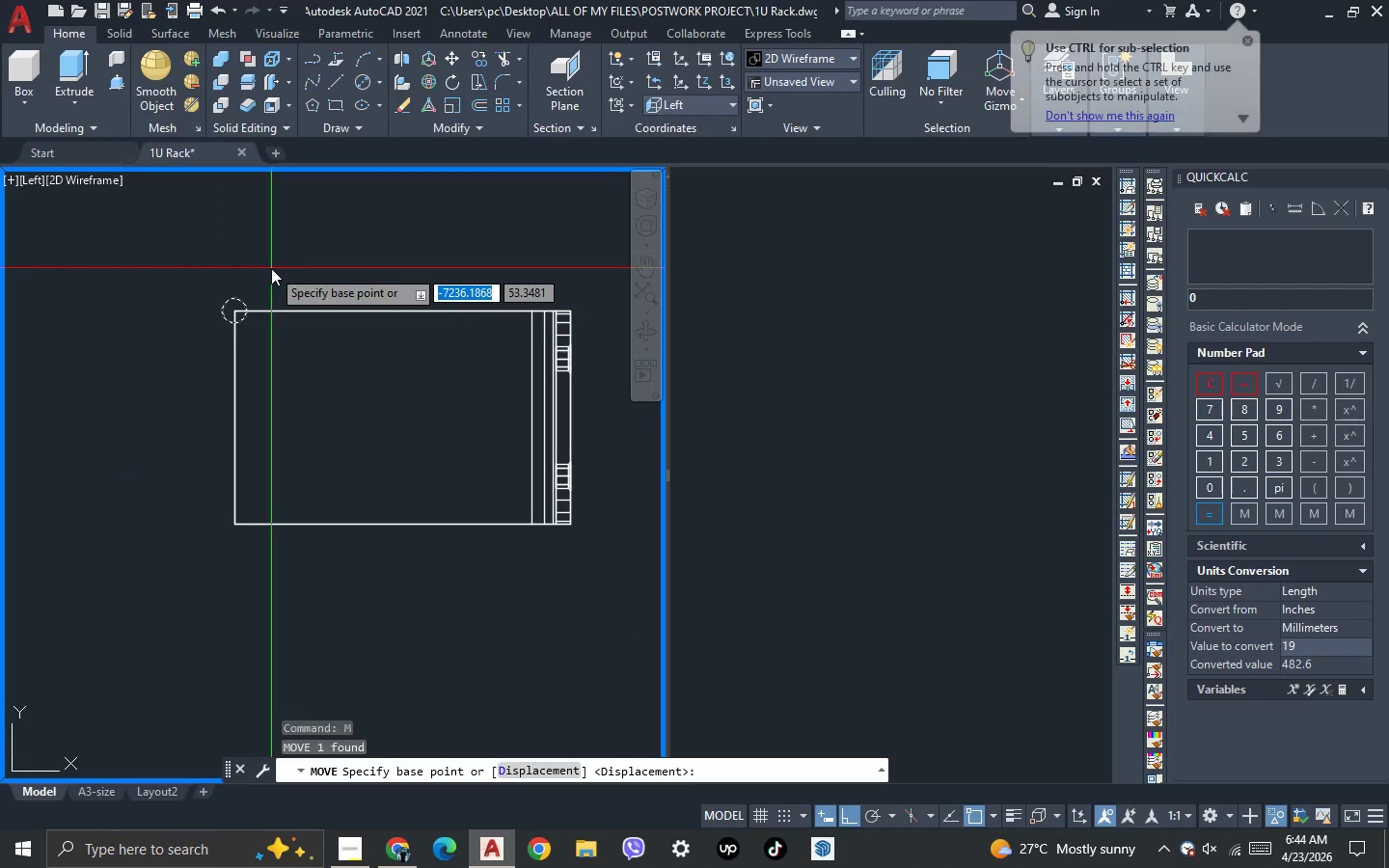 
left_click([271, 268])
 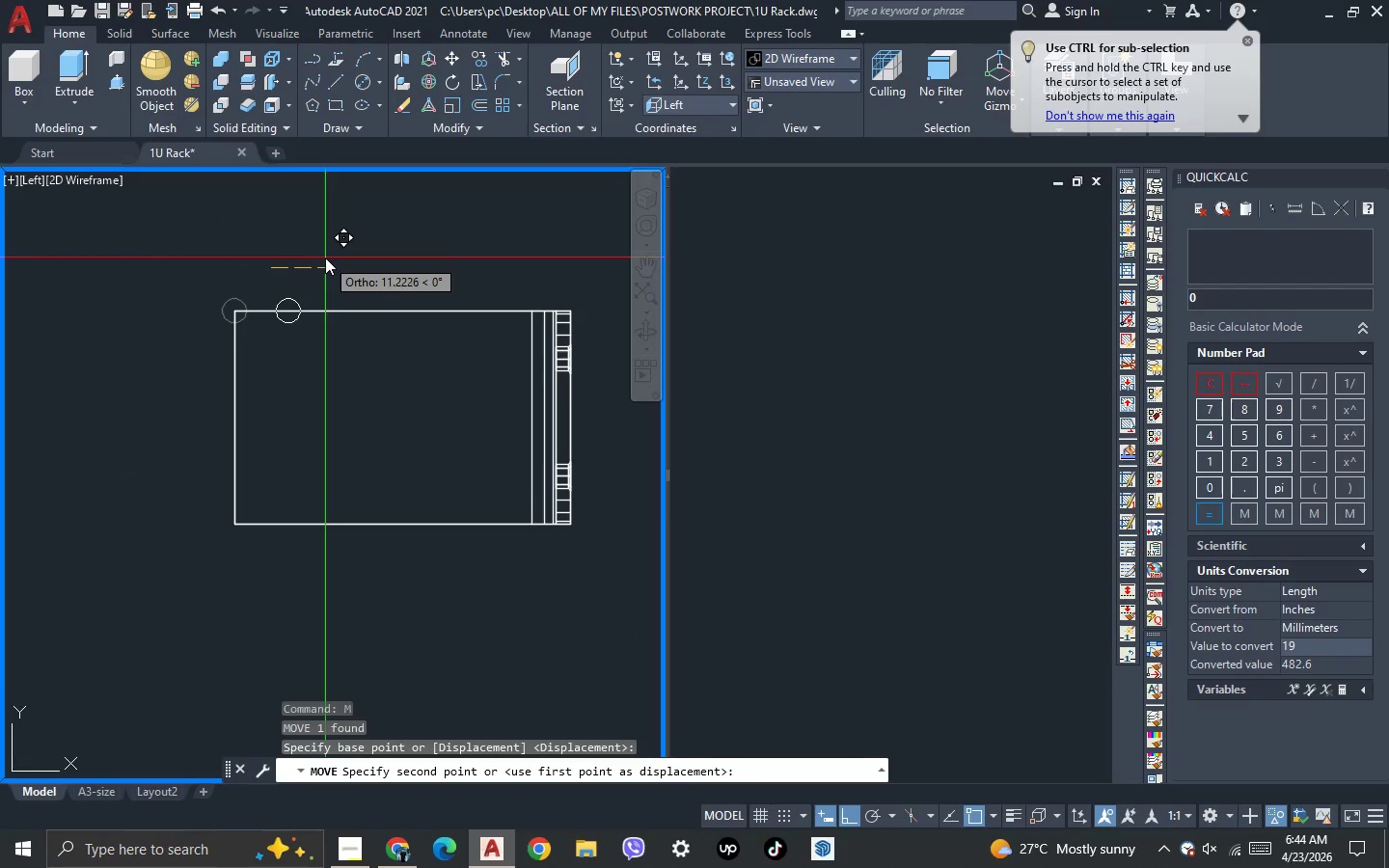 
type(12)
key(NumpadEnter)
 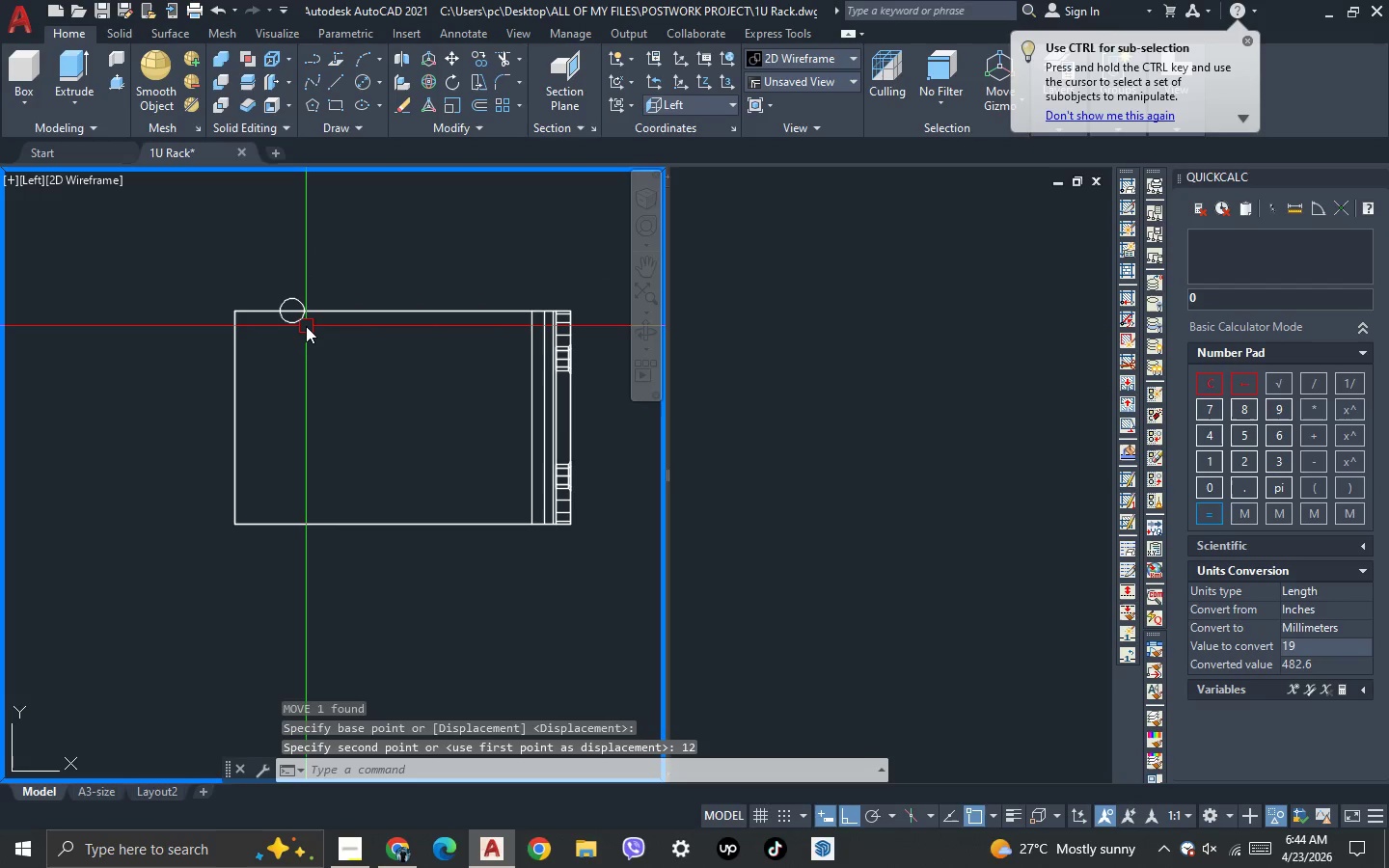 
left_click([306, 325])
 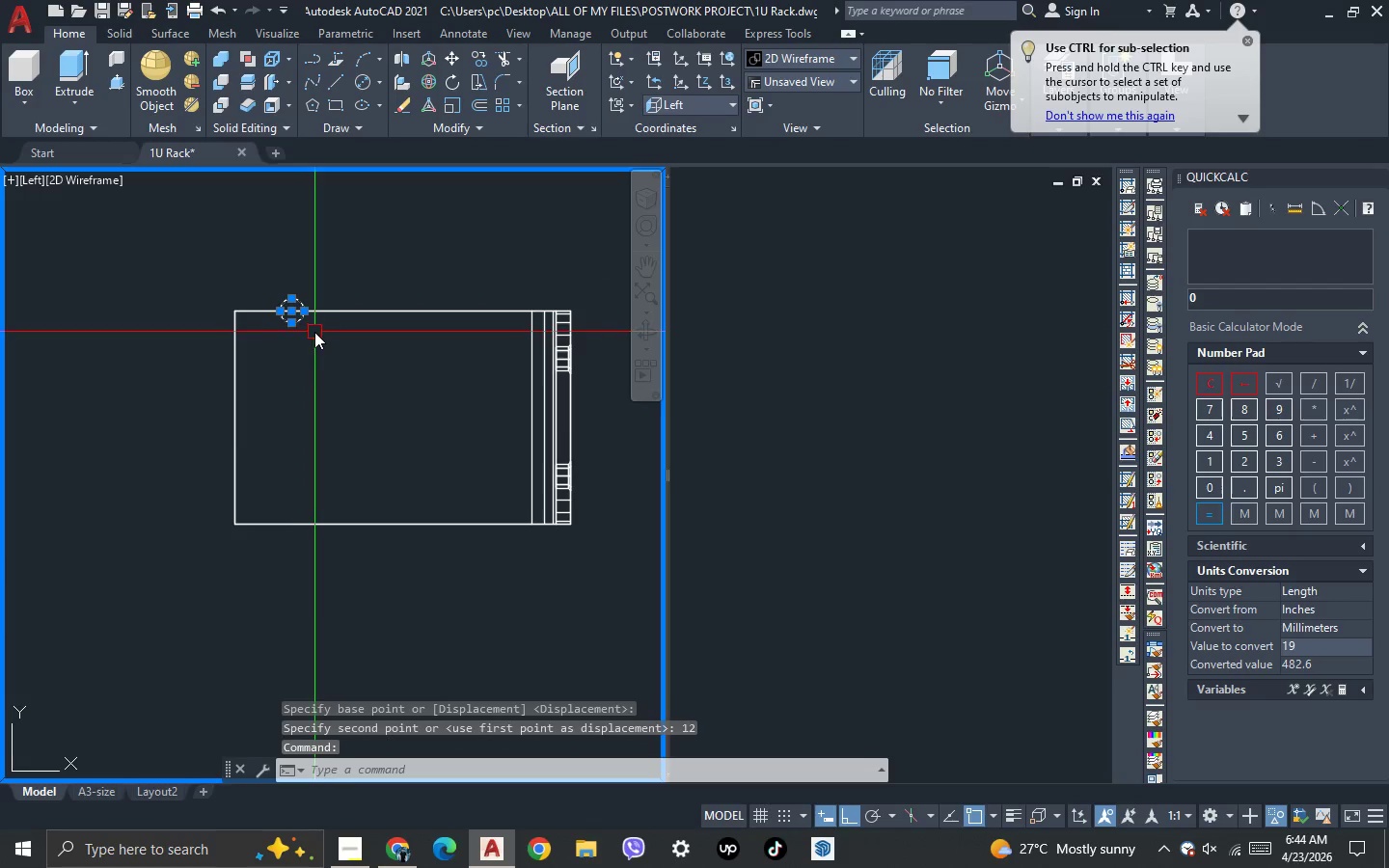 
key(M)
 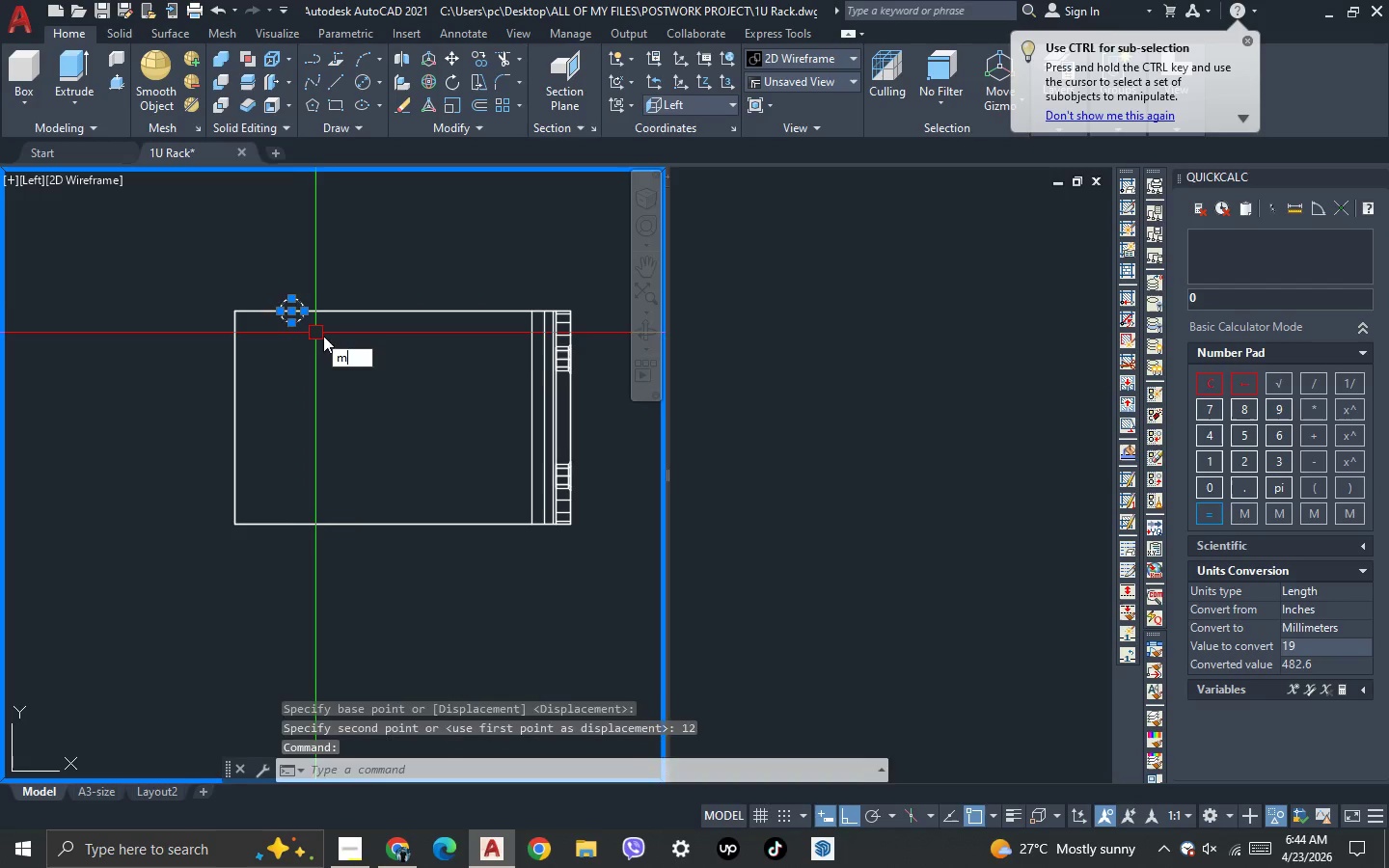 
key(Space)
 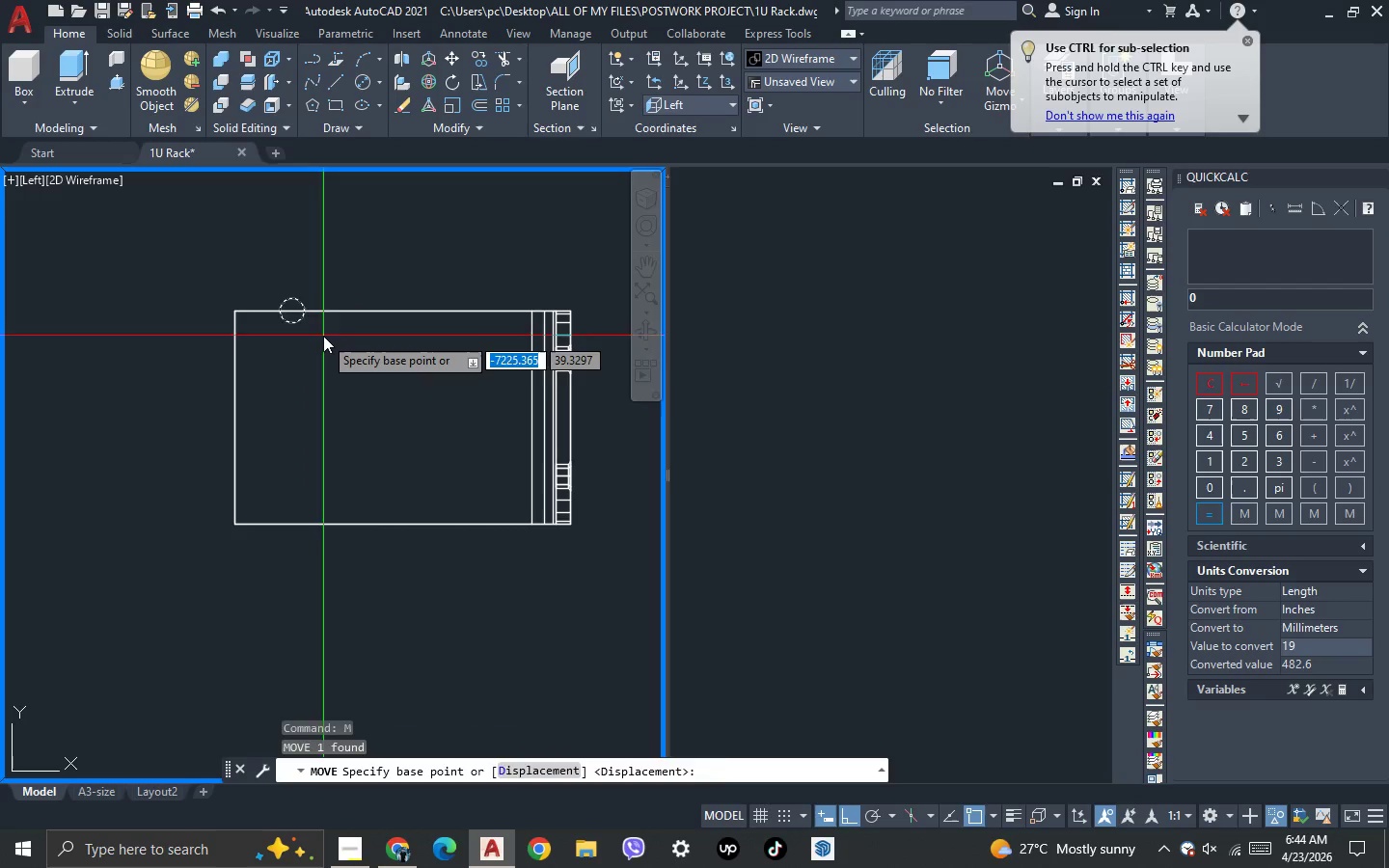 
left_click([323, 337])
 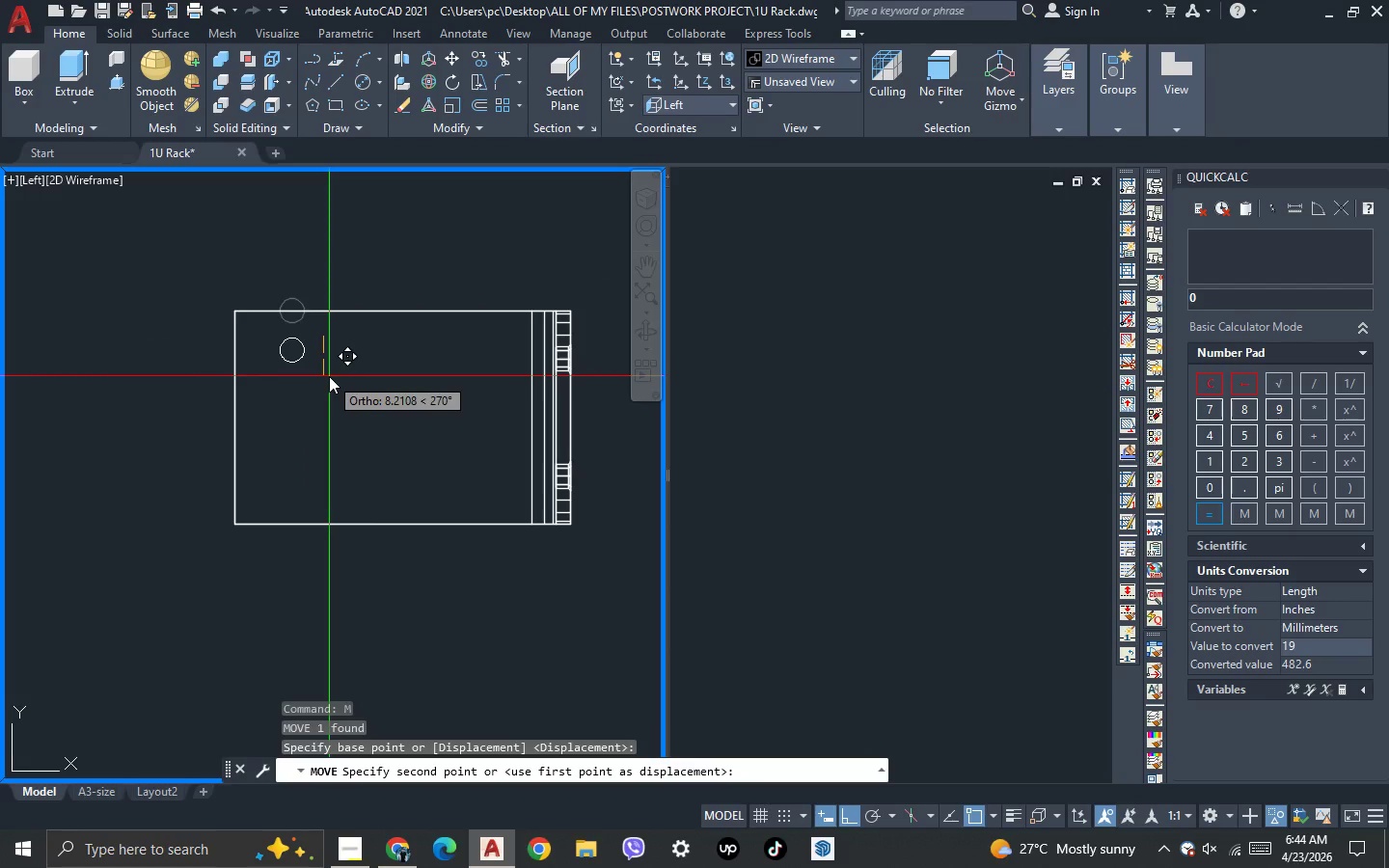 
type(10)
key(NumpadEnter)
 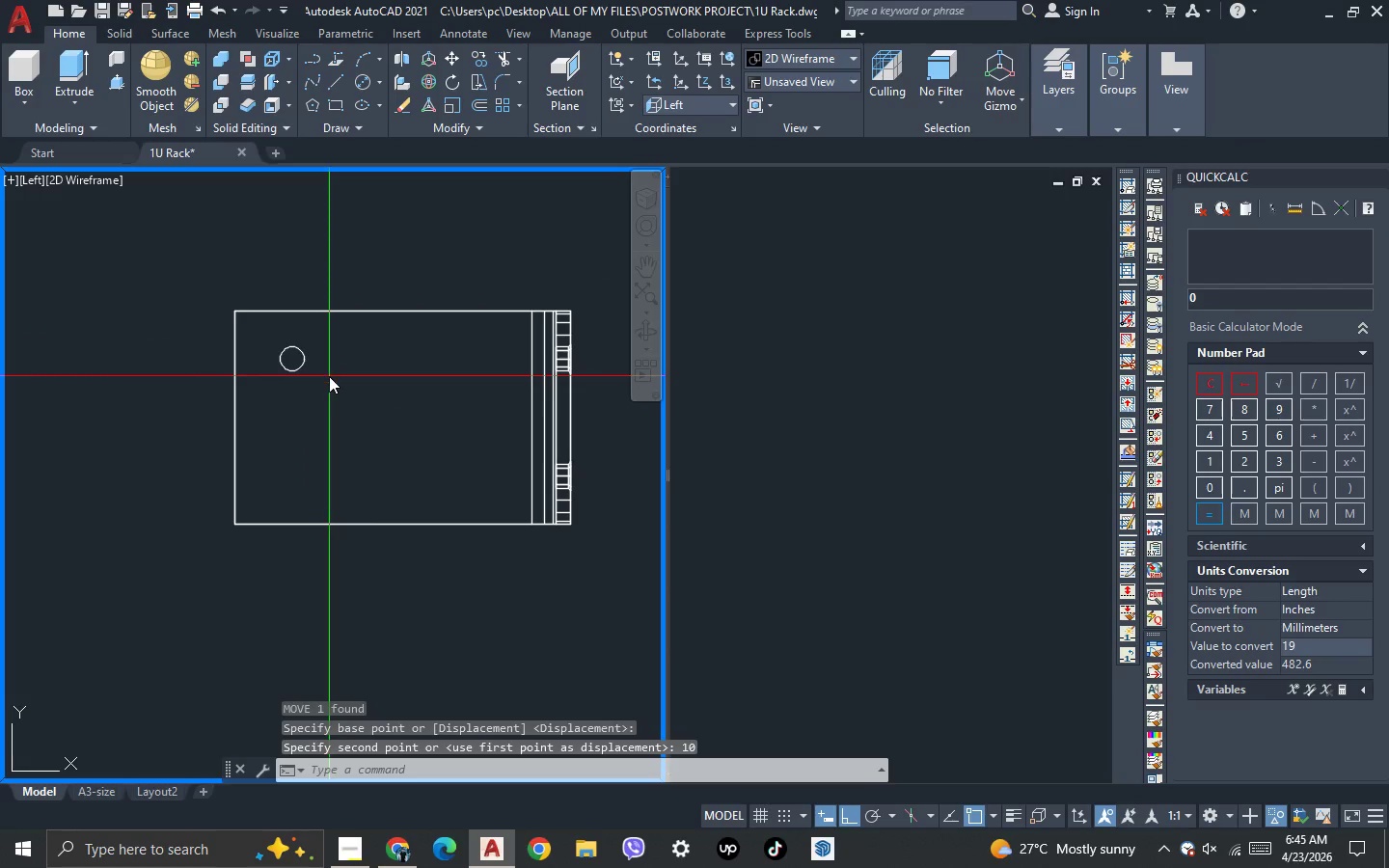 
left_click([329, 376])
 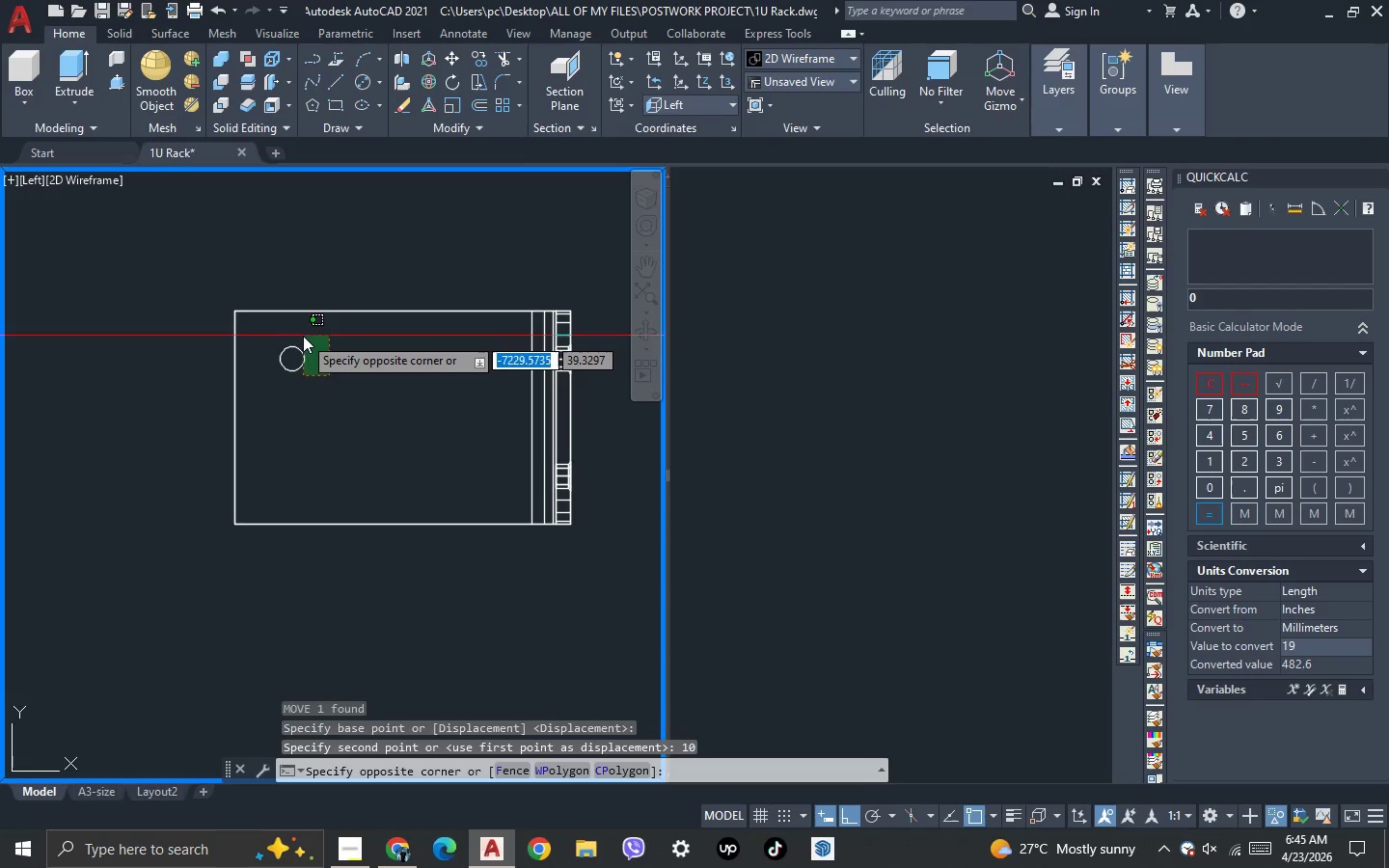 
left_click([290, 336])
 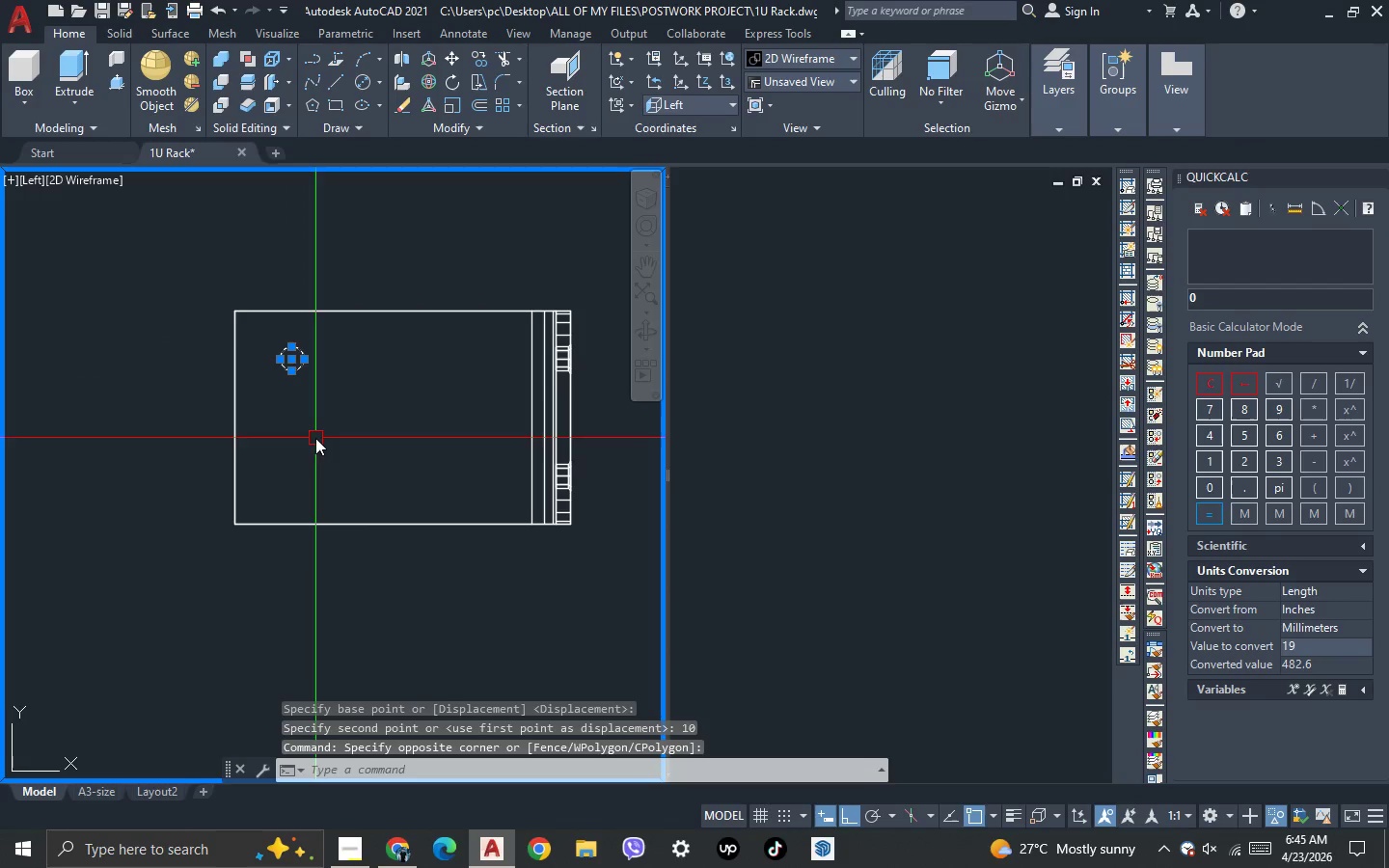 
type(mi )
 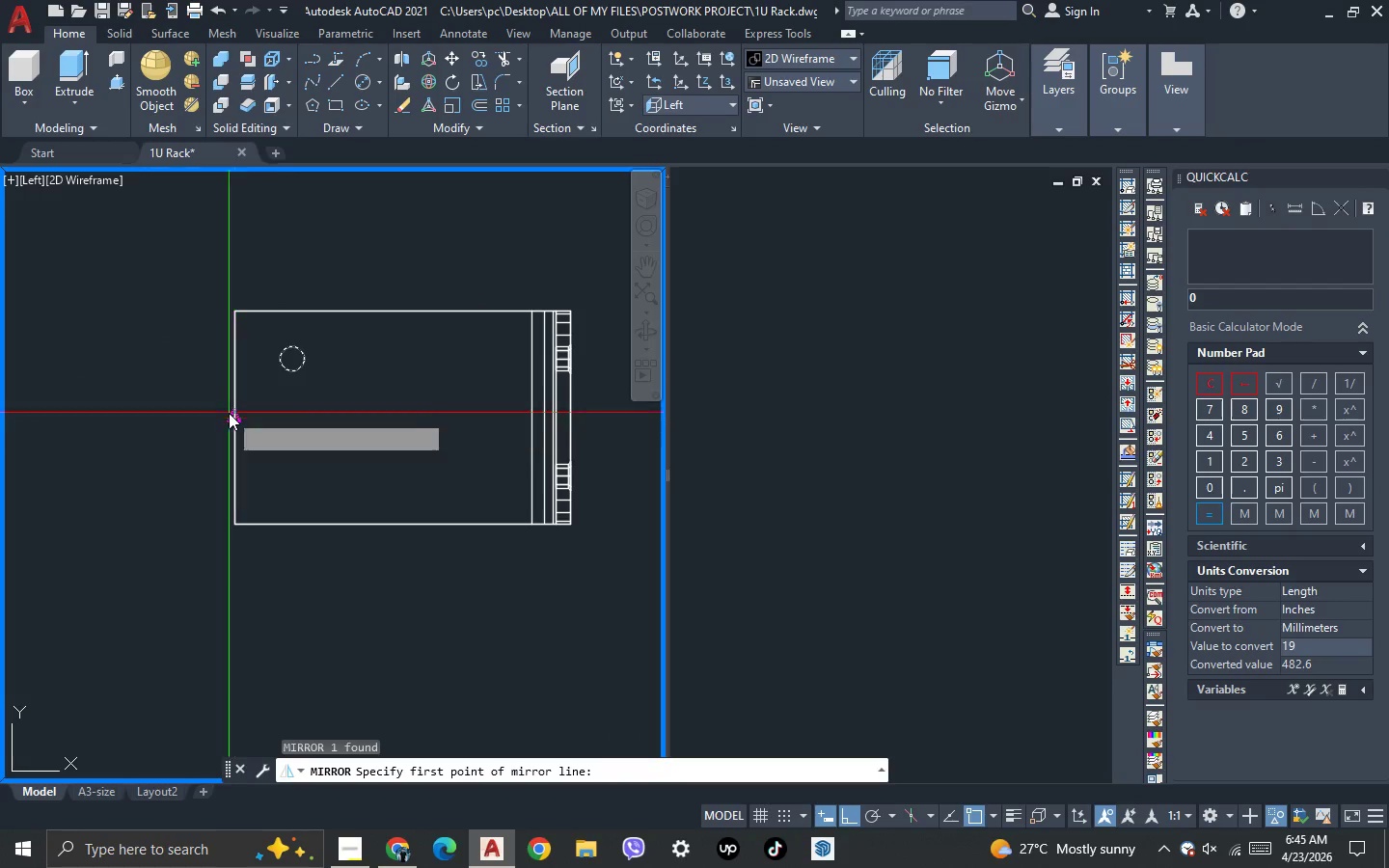 
double_click([164, 380])
 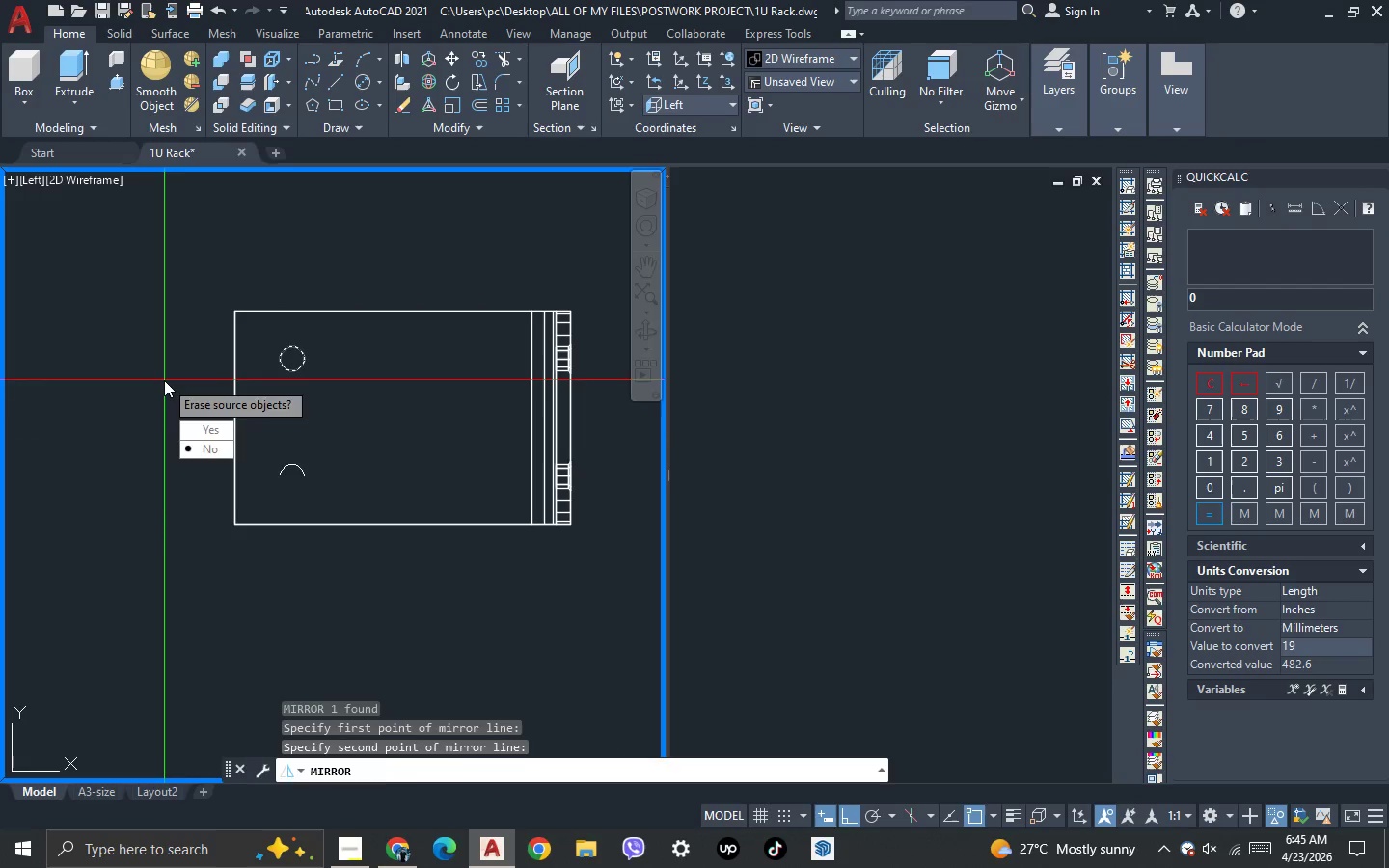 
key(Space)
 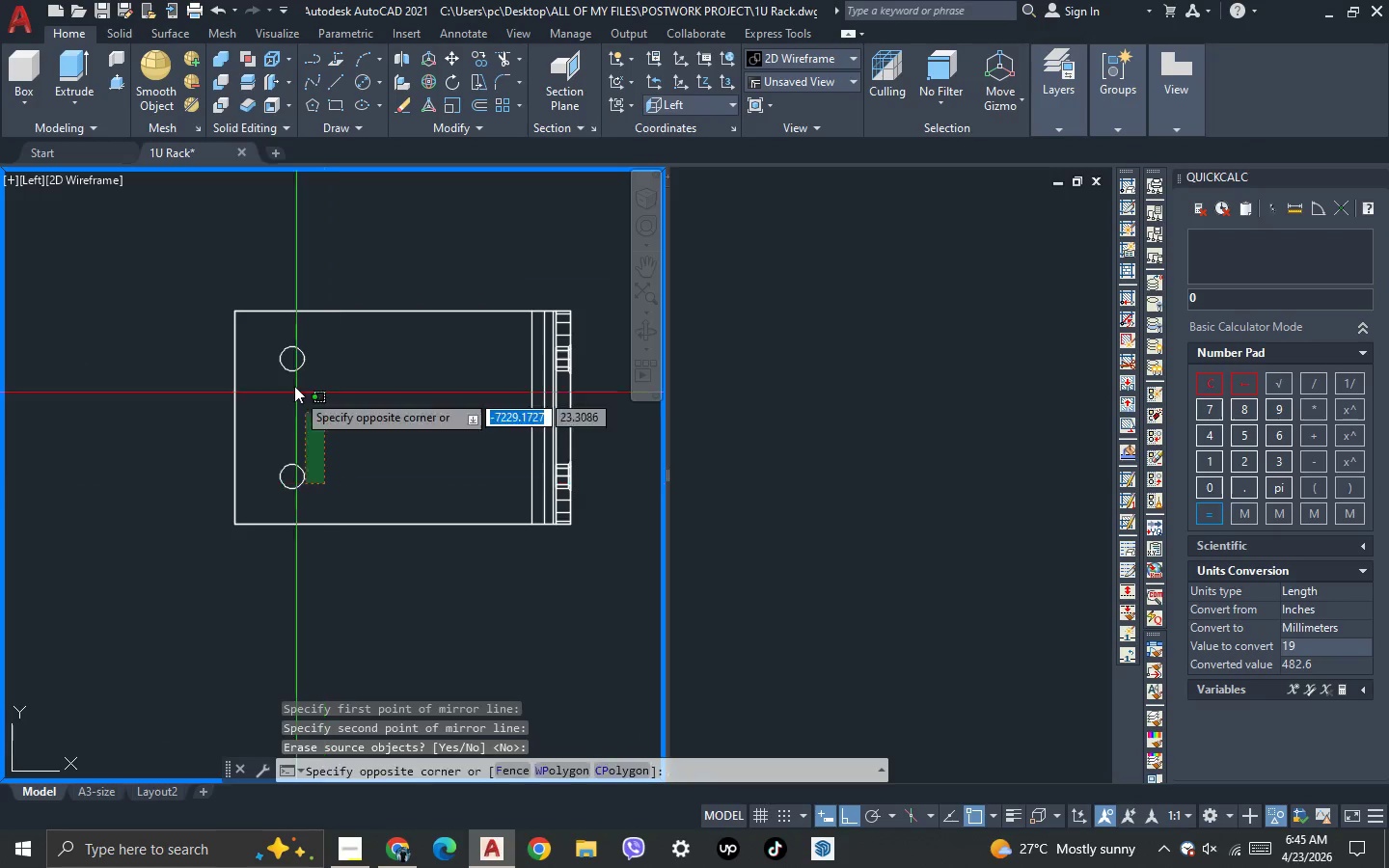 
double_click([284, 339])
 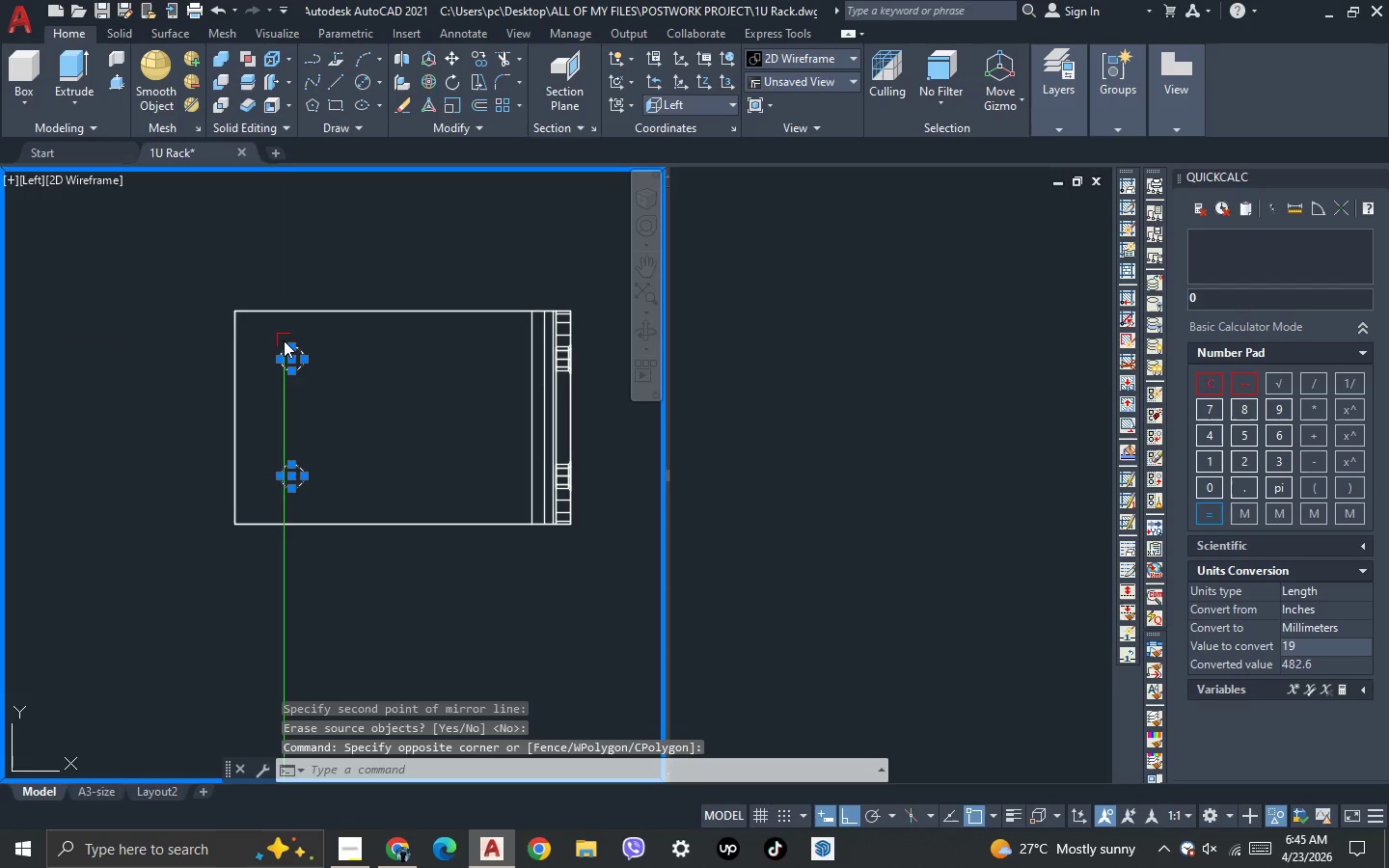 
hold_key(key=I, duration=0.47)
 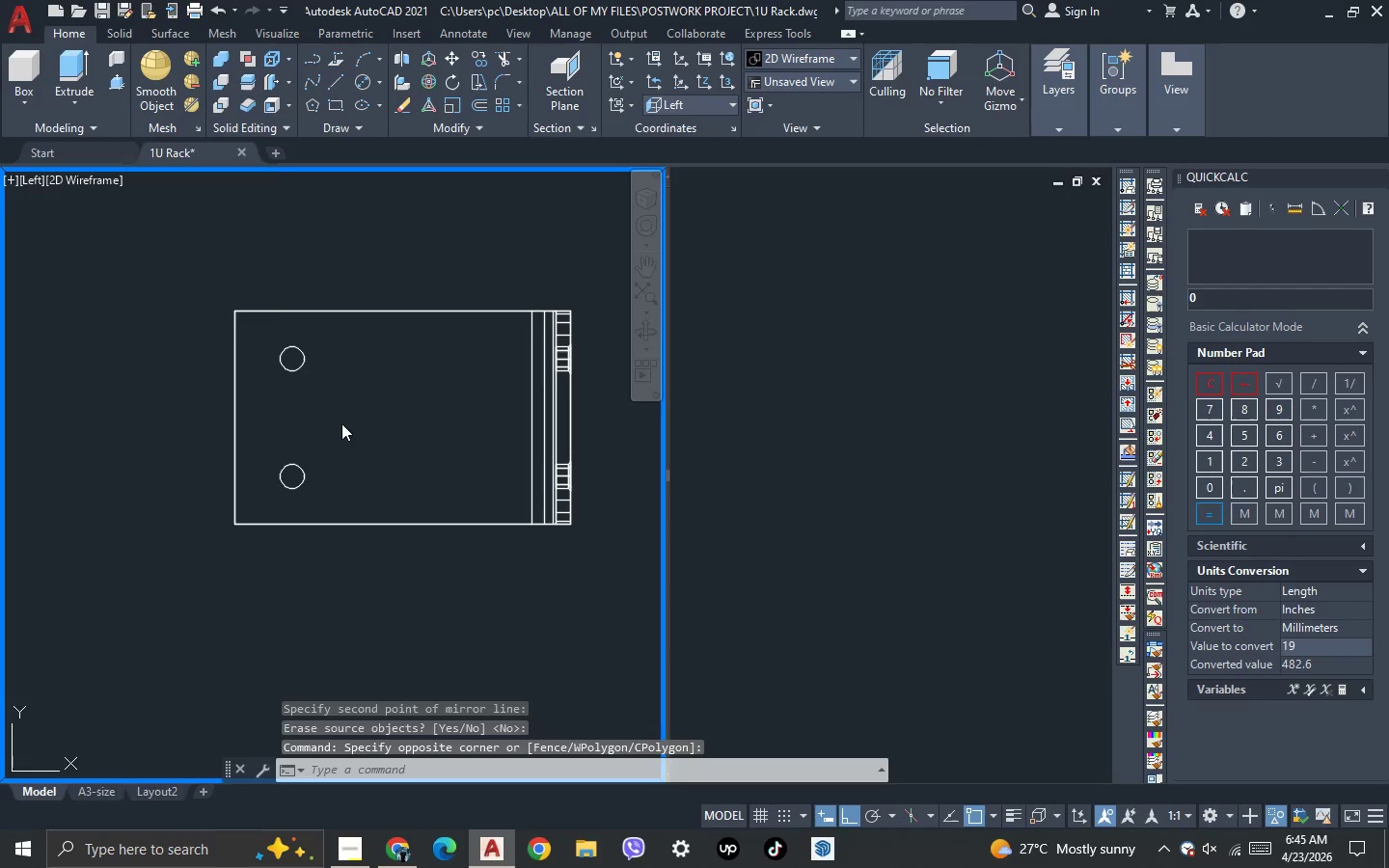 
key(M)
 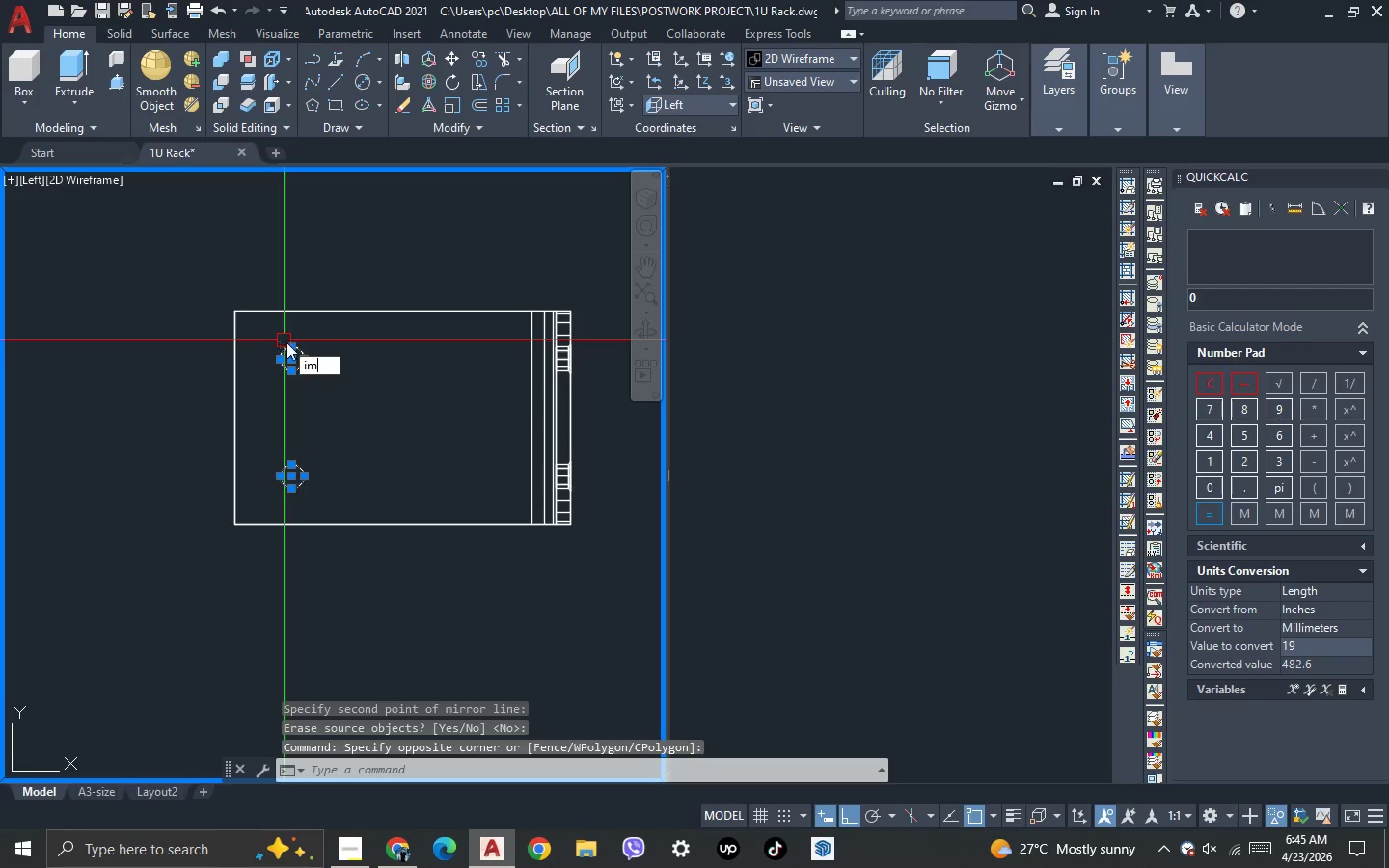 
key(Space)
 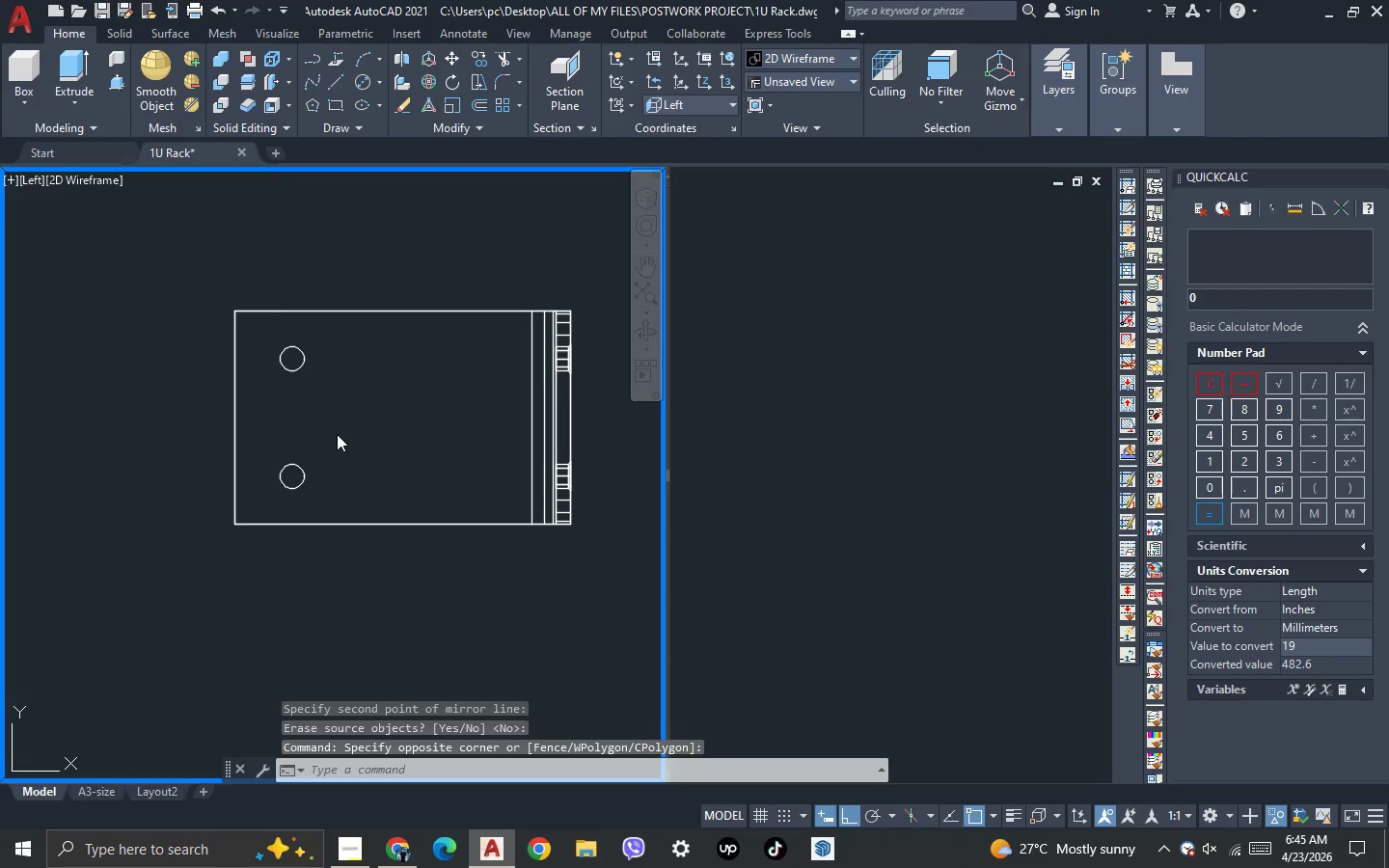 
key(Escape)
 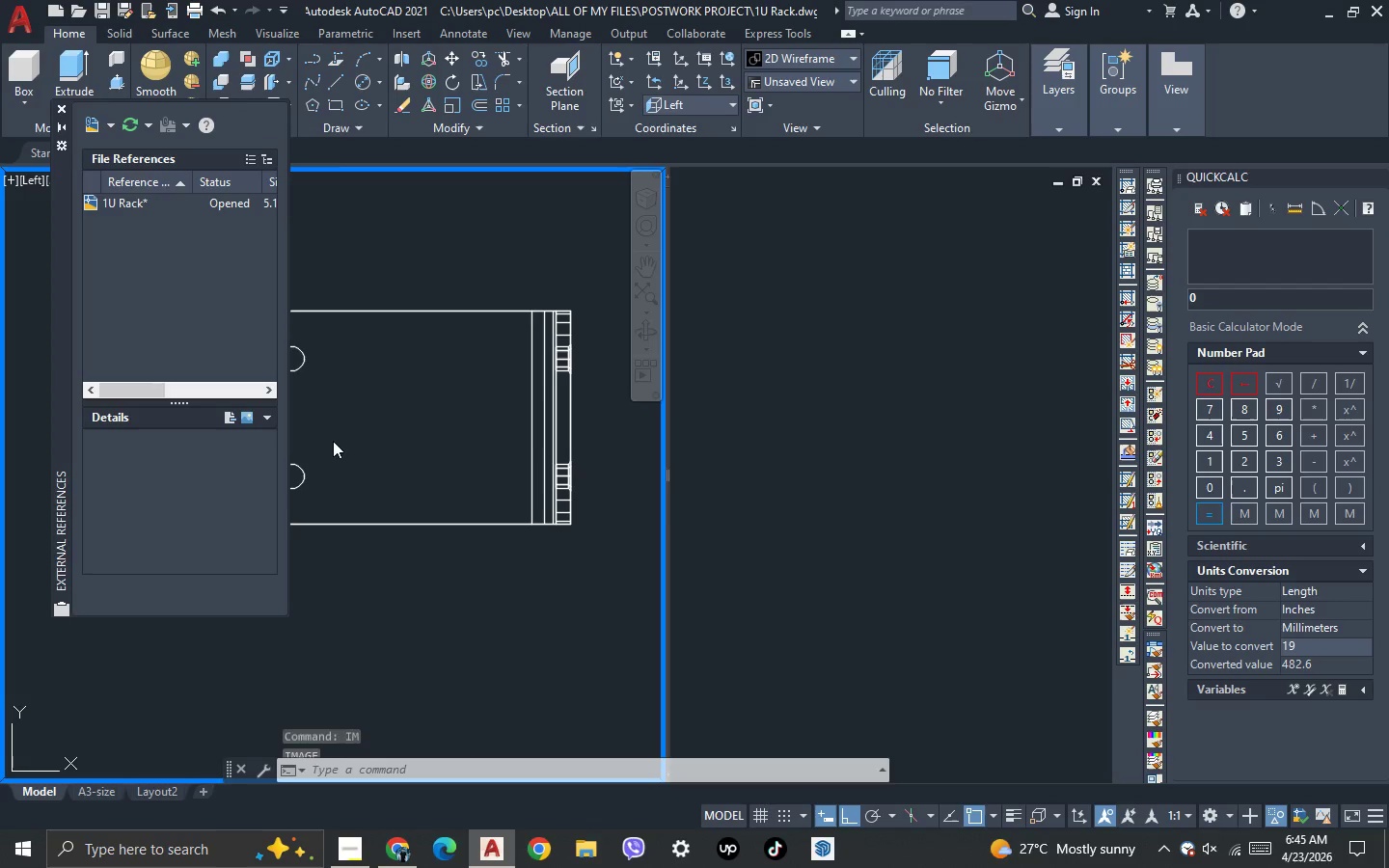 
key(Escape)
 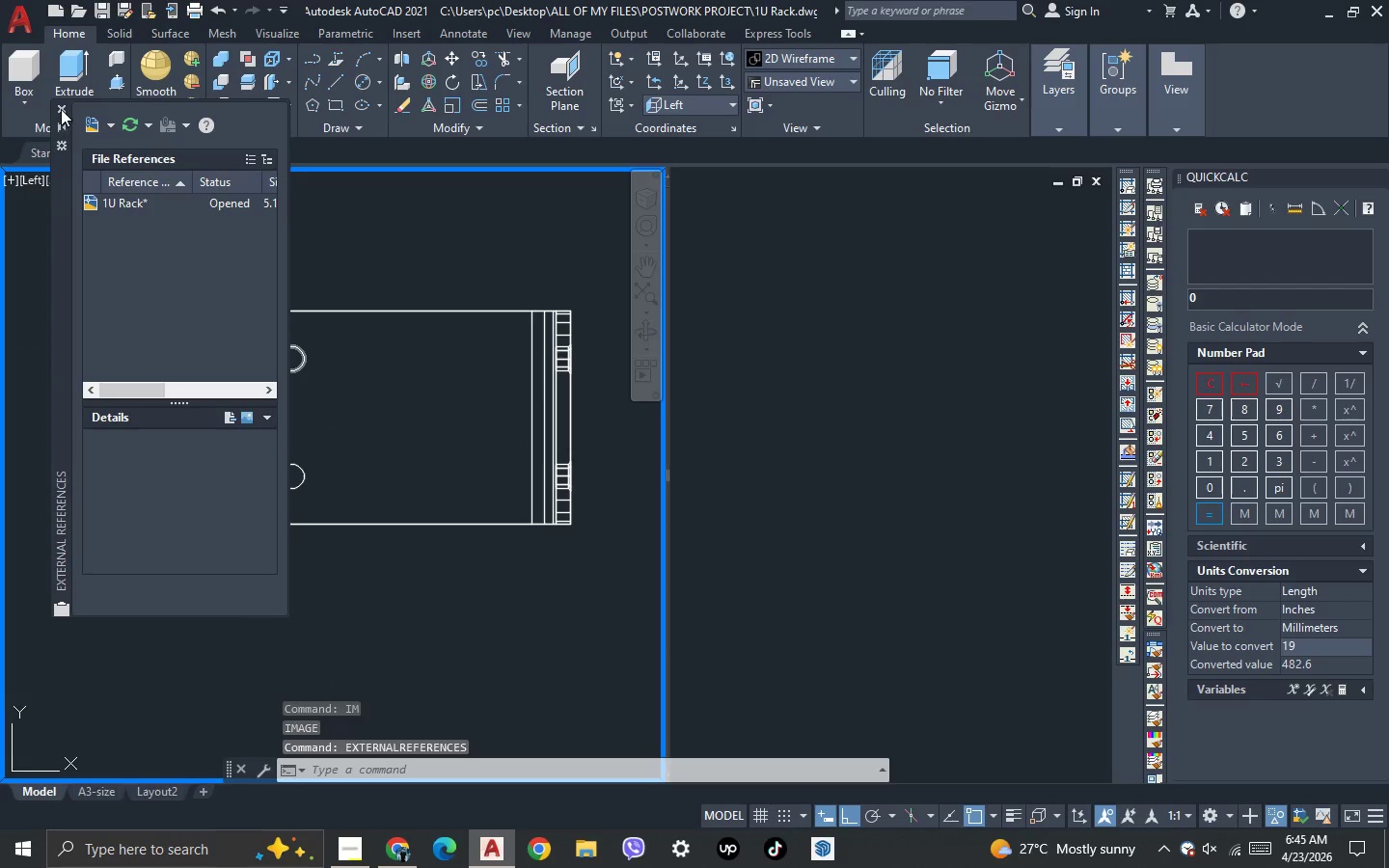 
left_click([62, 104])
 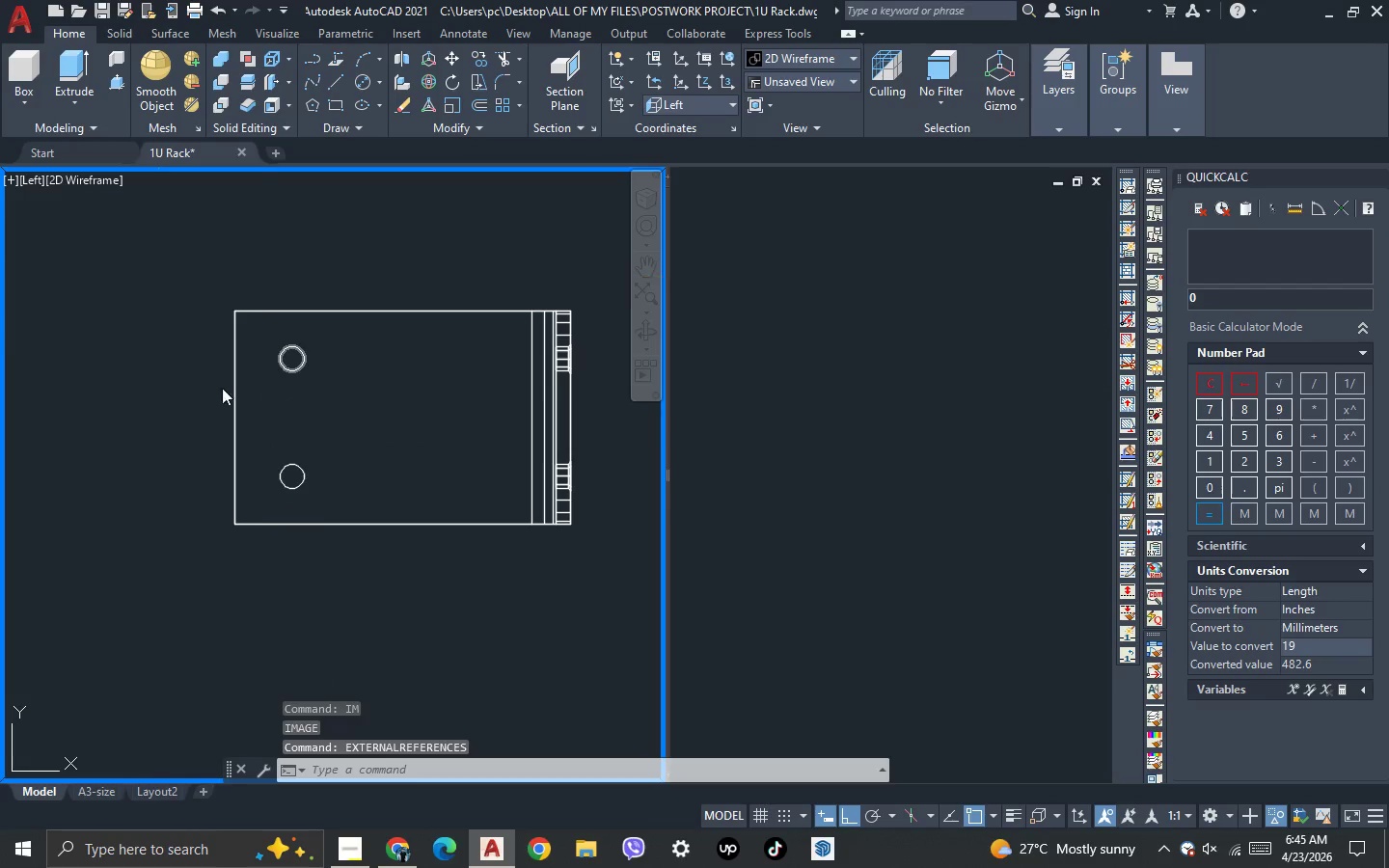 
key(Escape)
 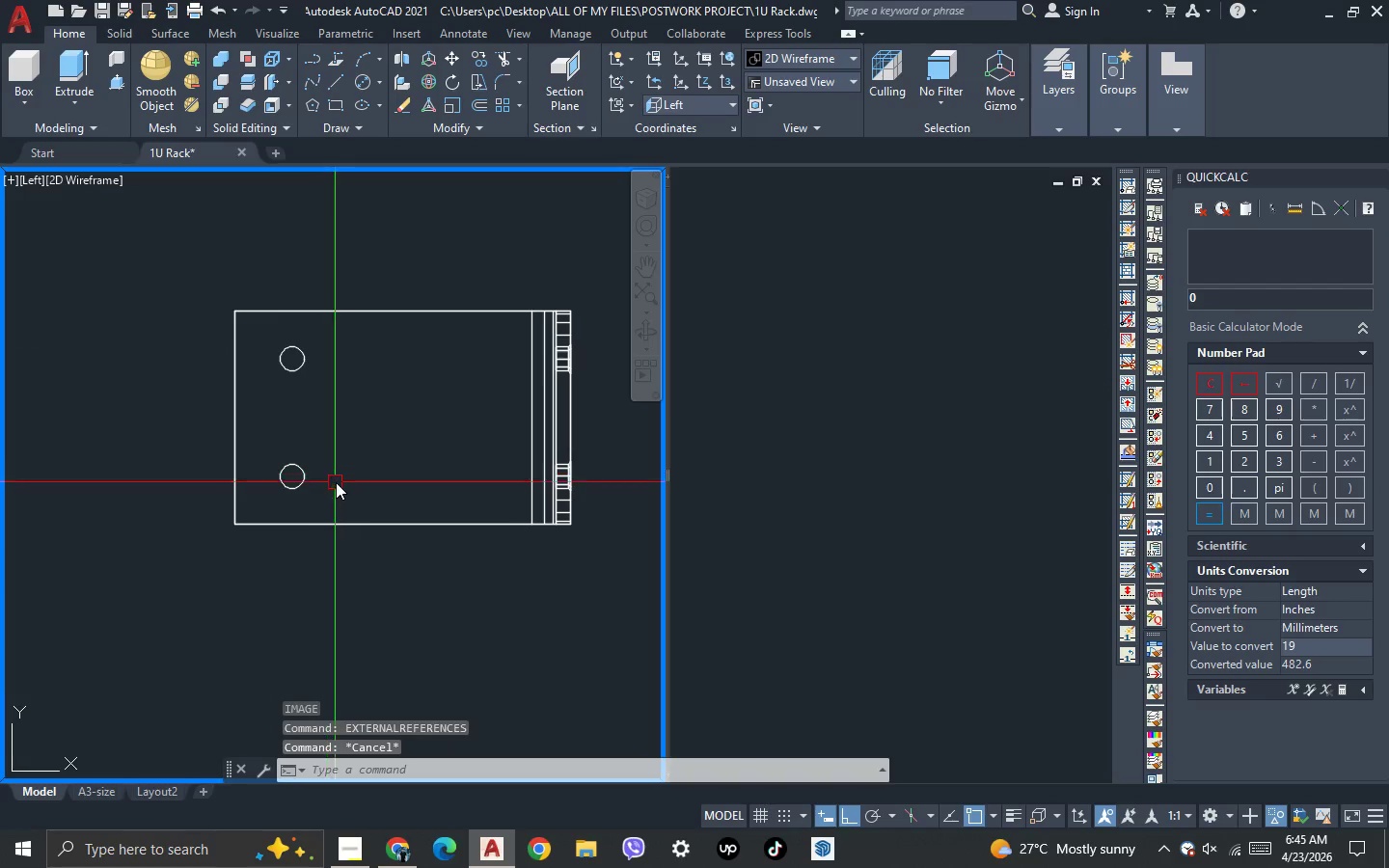 
left_click_drag(start_coordinate=[336, 482], to_coordinate=[336, 475])
 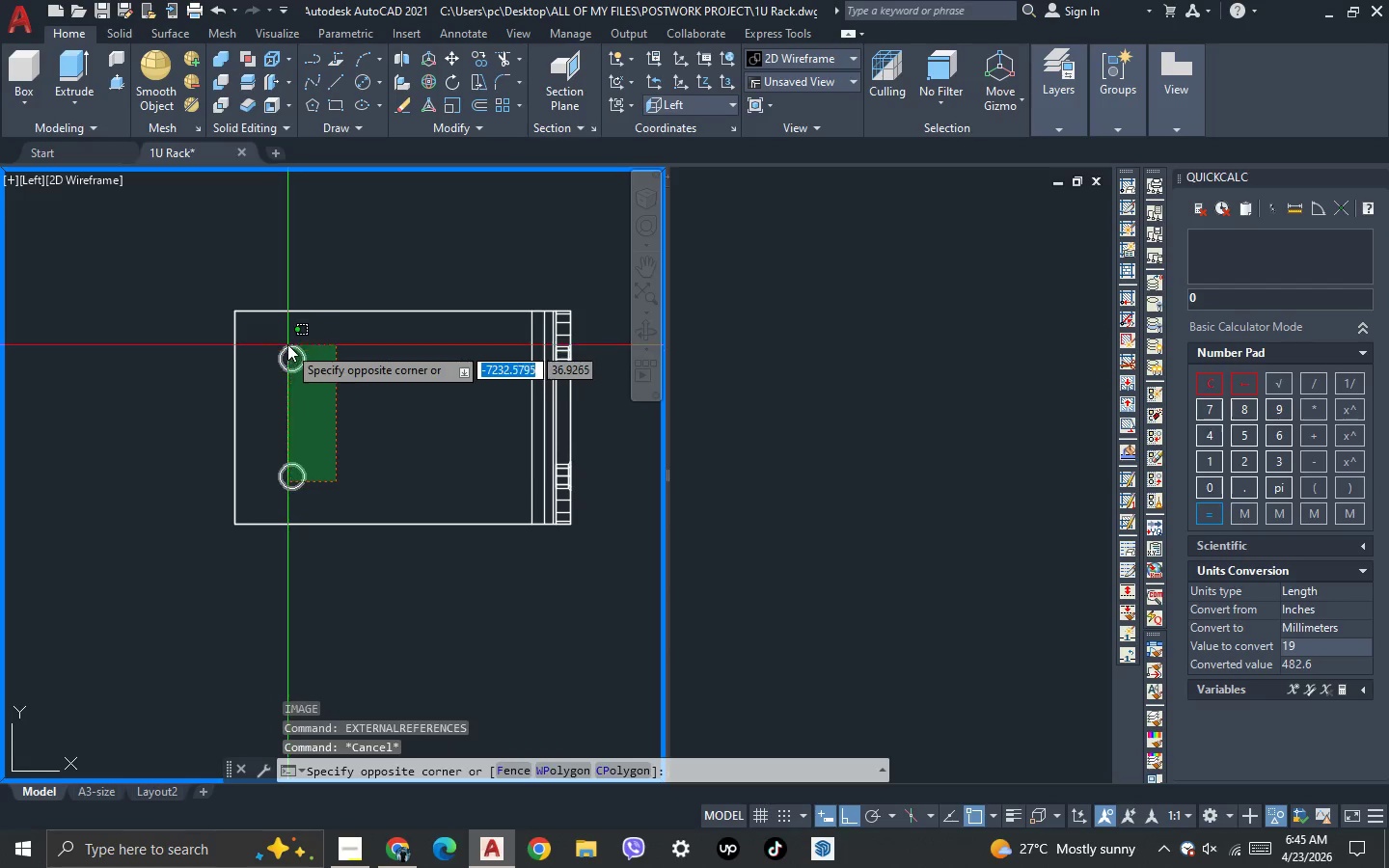 
left_click([287, 342])
 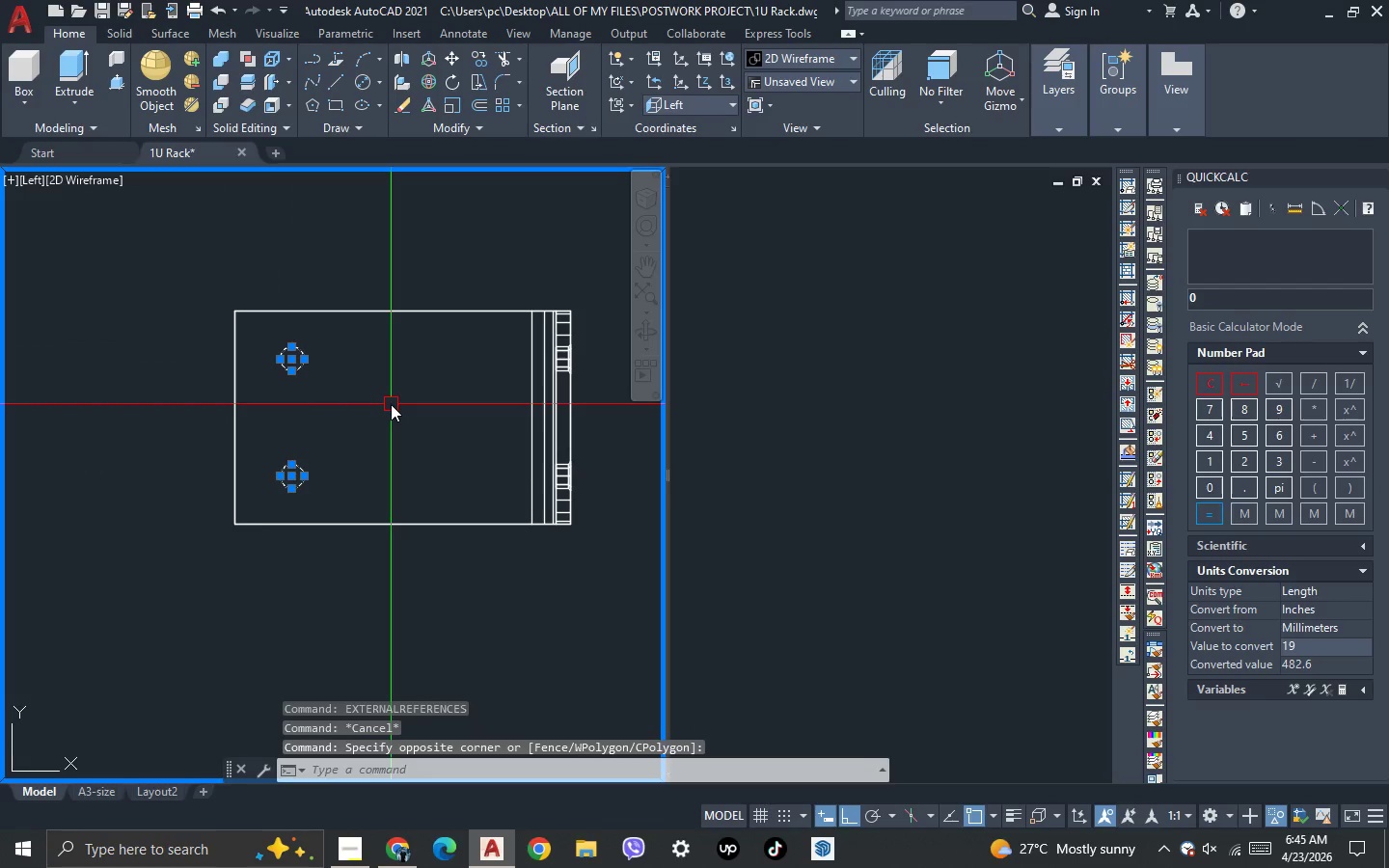 
type(mi )
 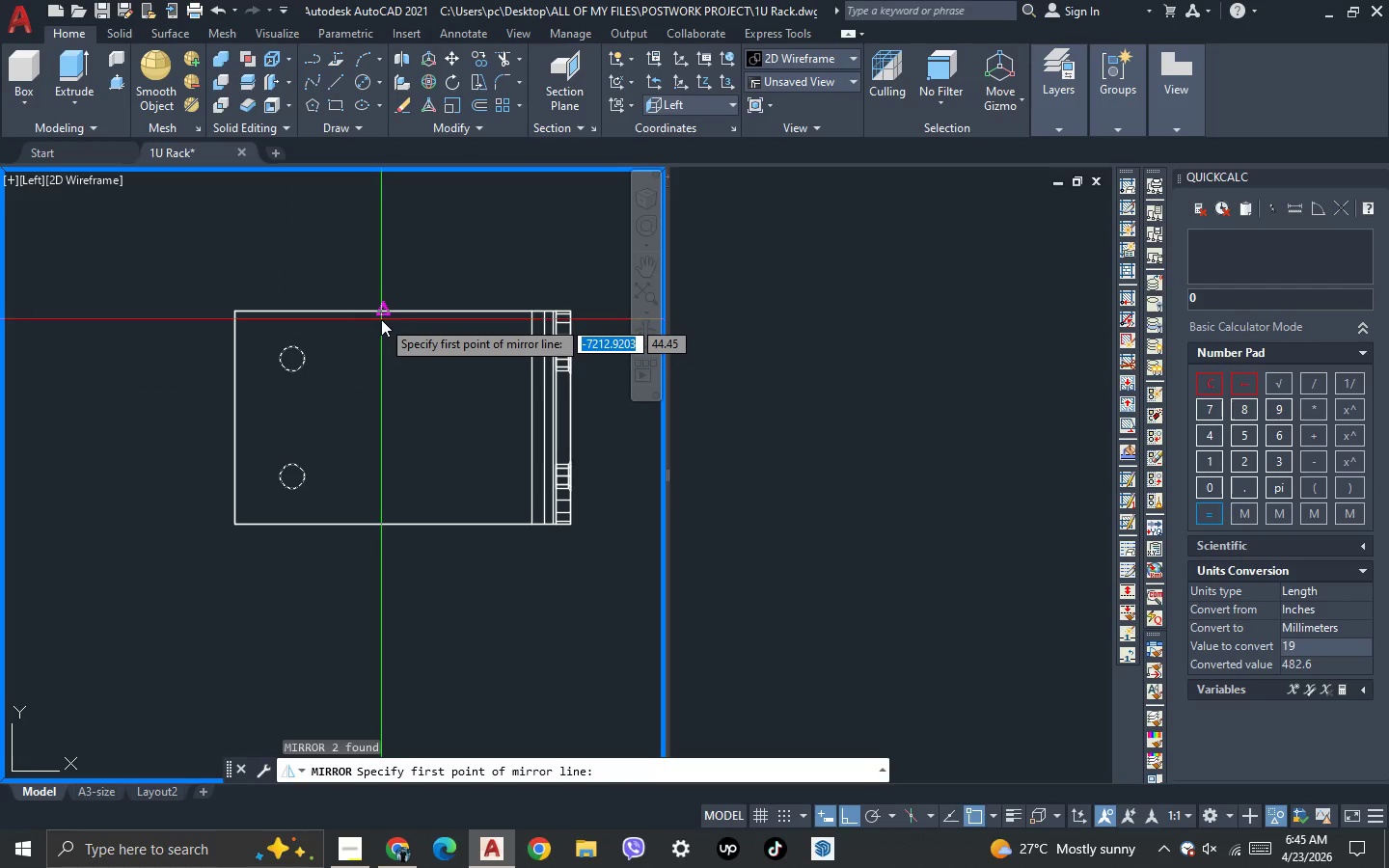 
left_click([381, 318])
 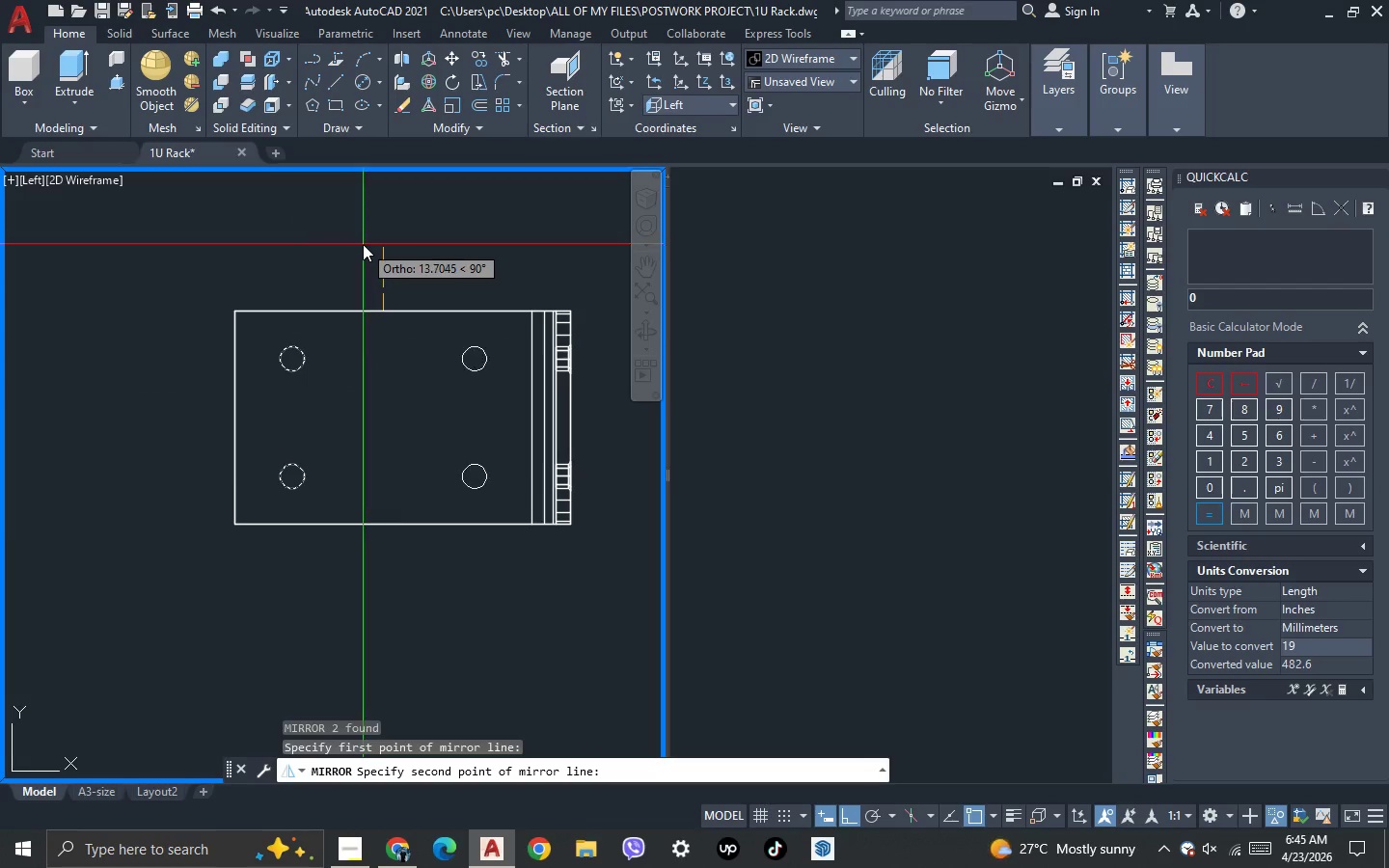 
left_click([363, 244])
 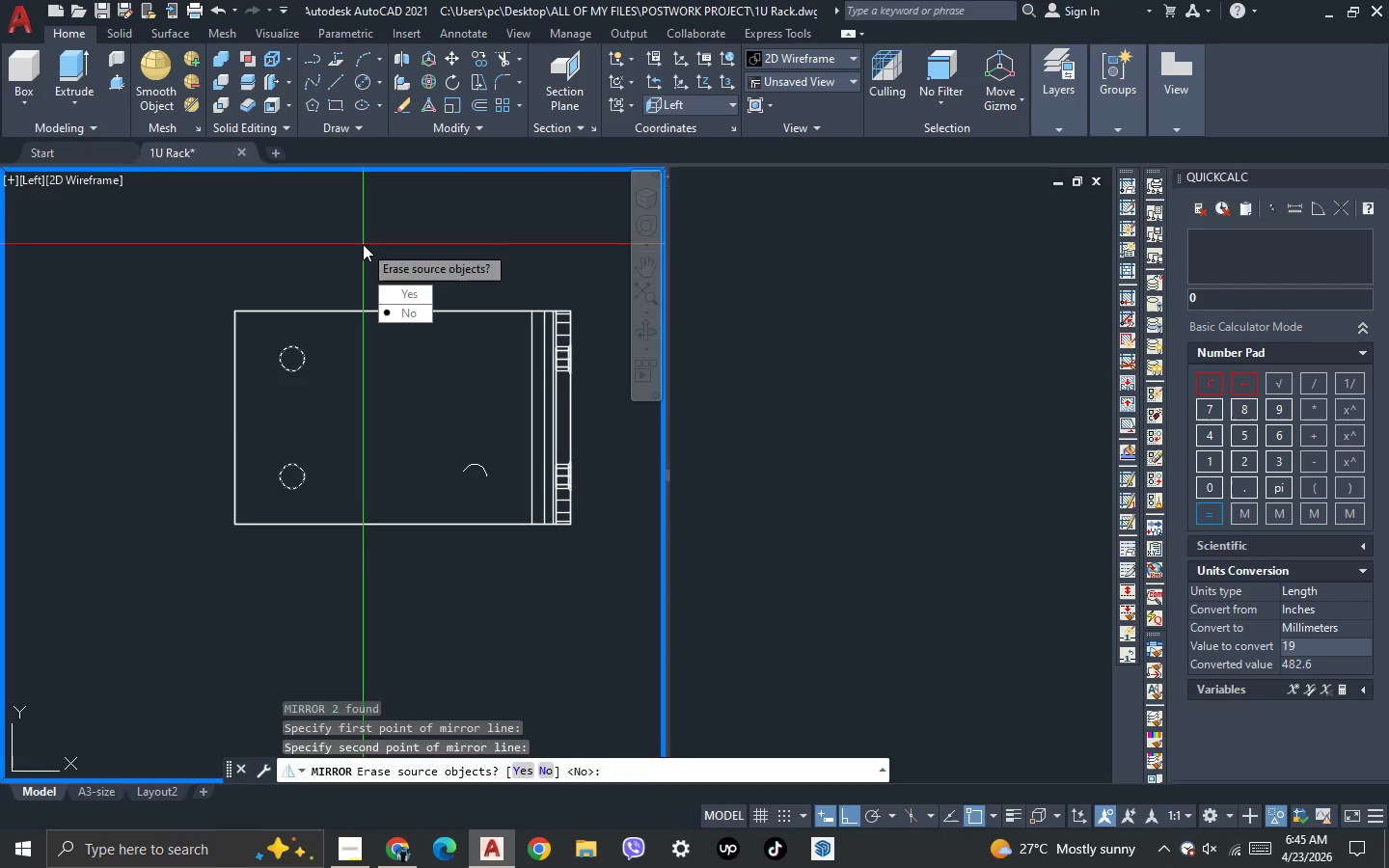 
key(Space)
 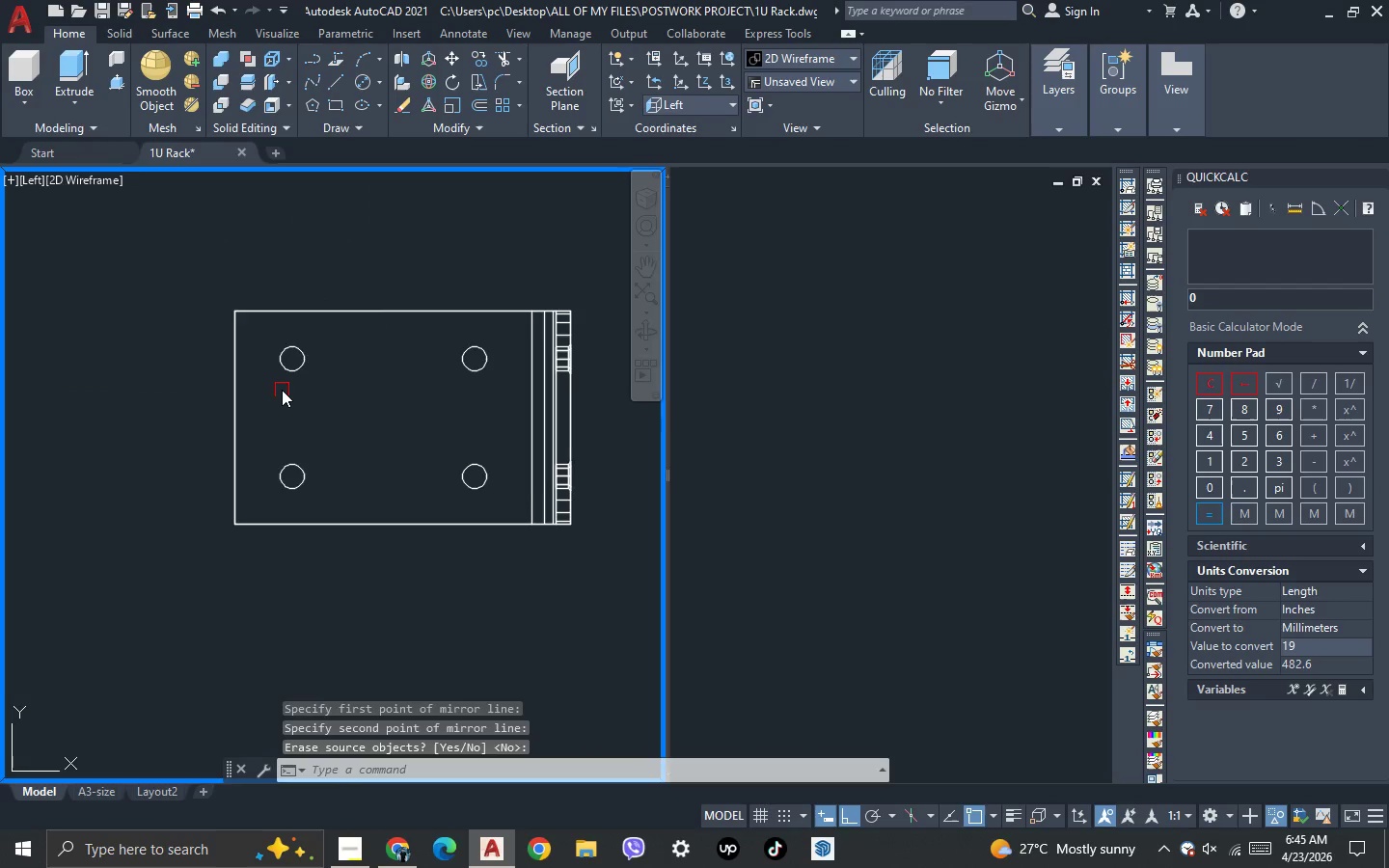 
scroll: coordinate [282, 390], scroll_direction: down, amount: 2.0
 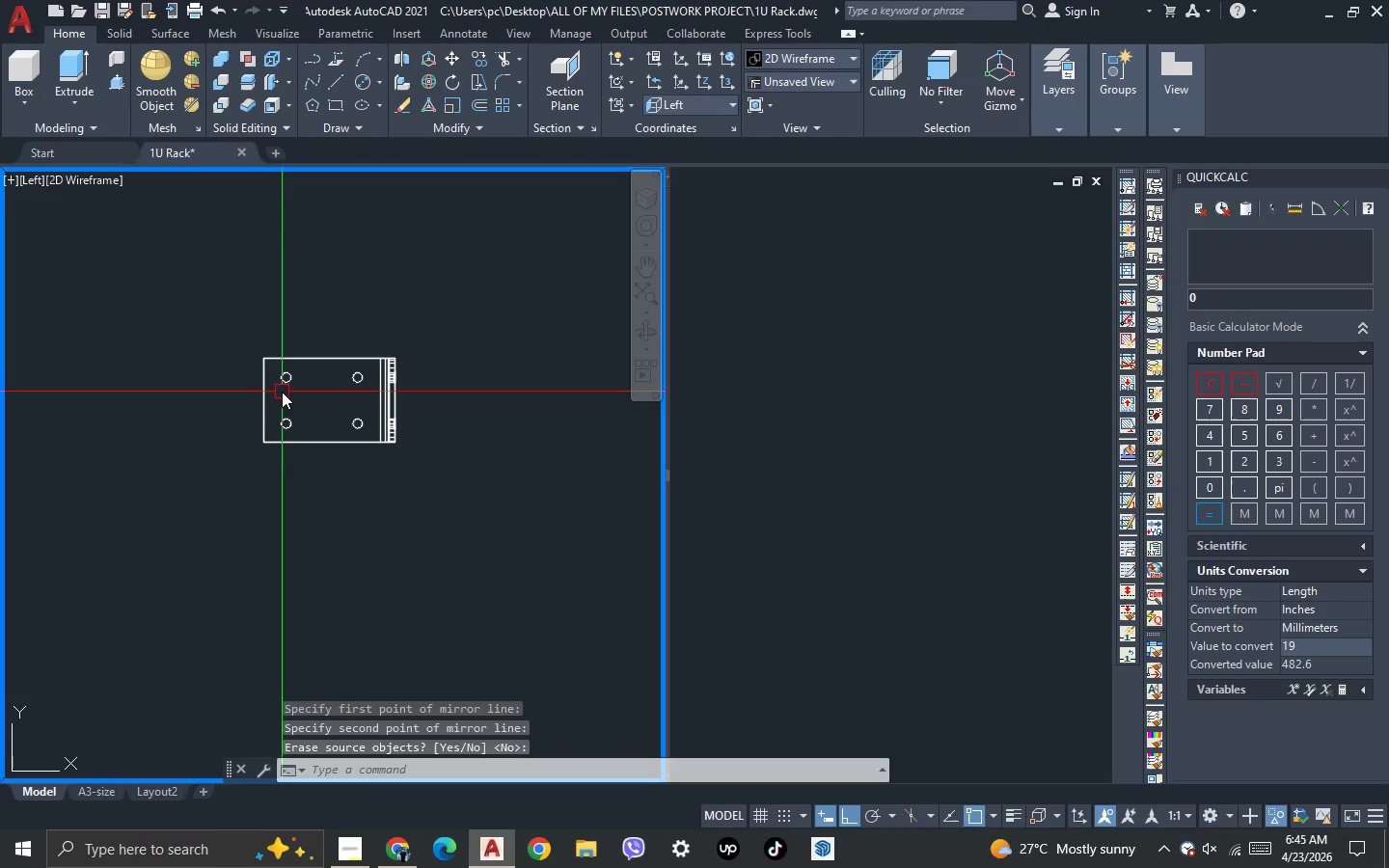 
key(3)
 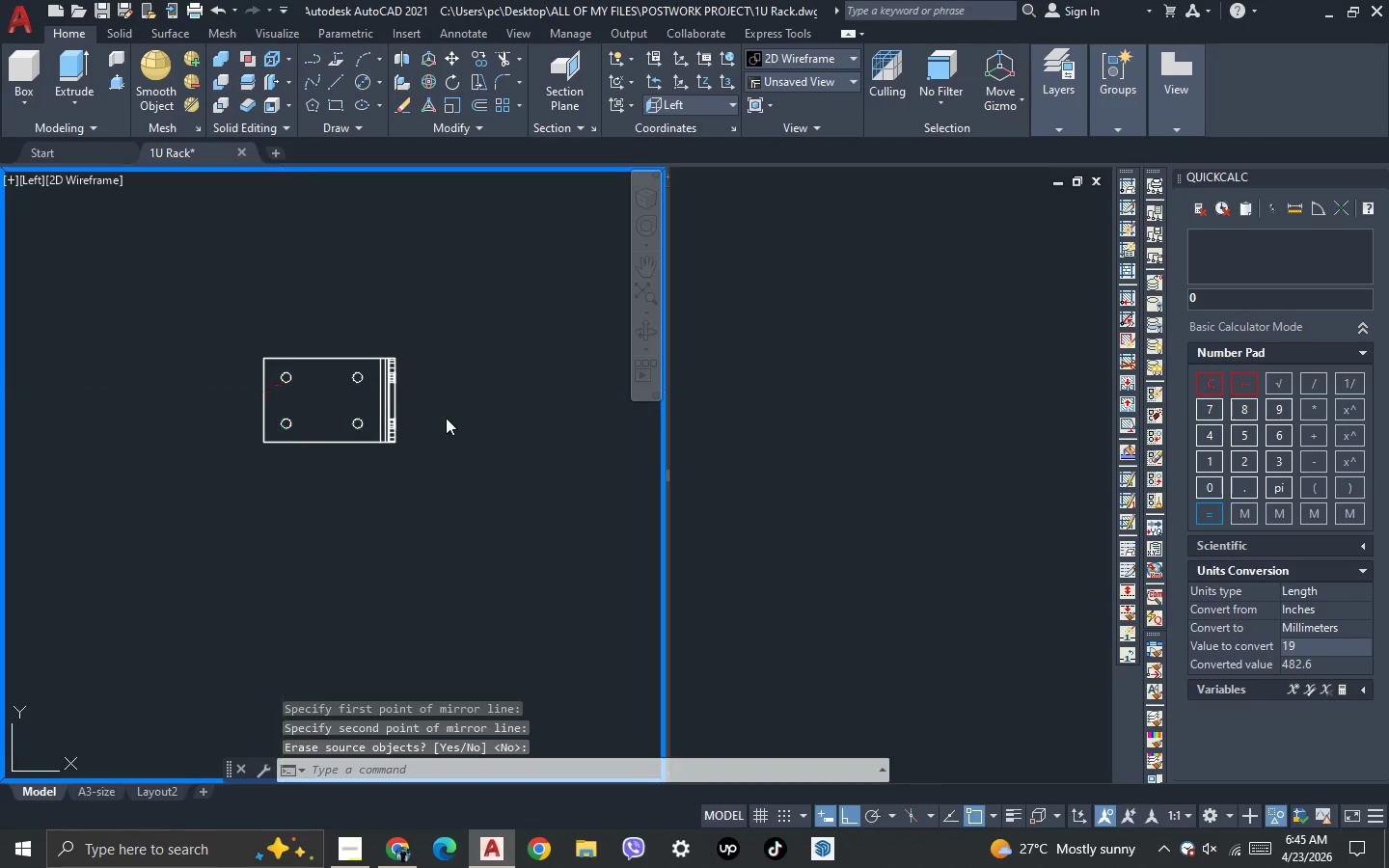 
key(Space)
 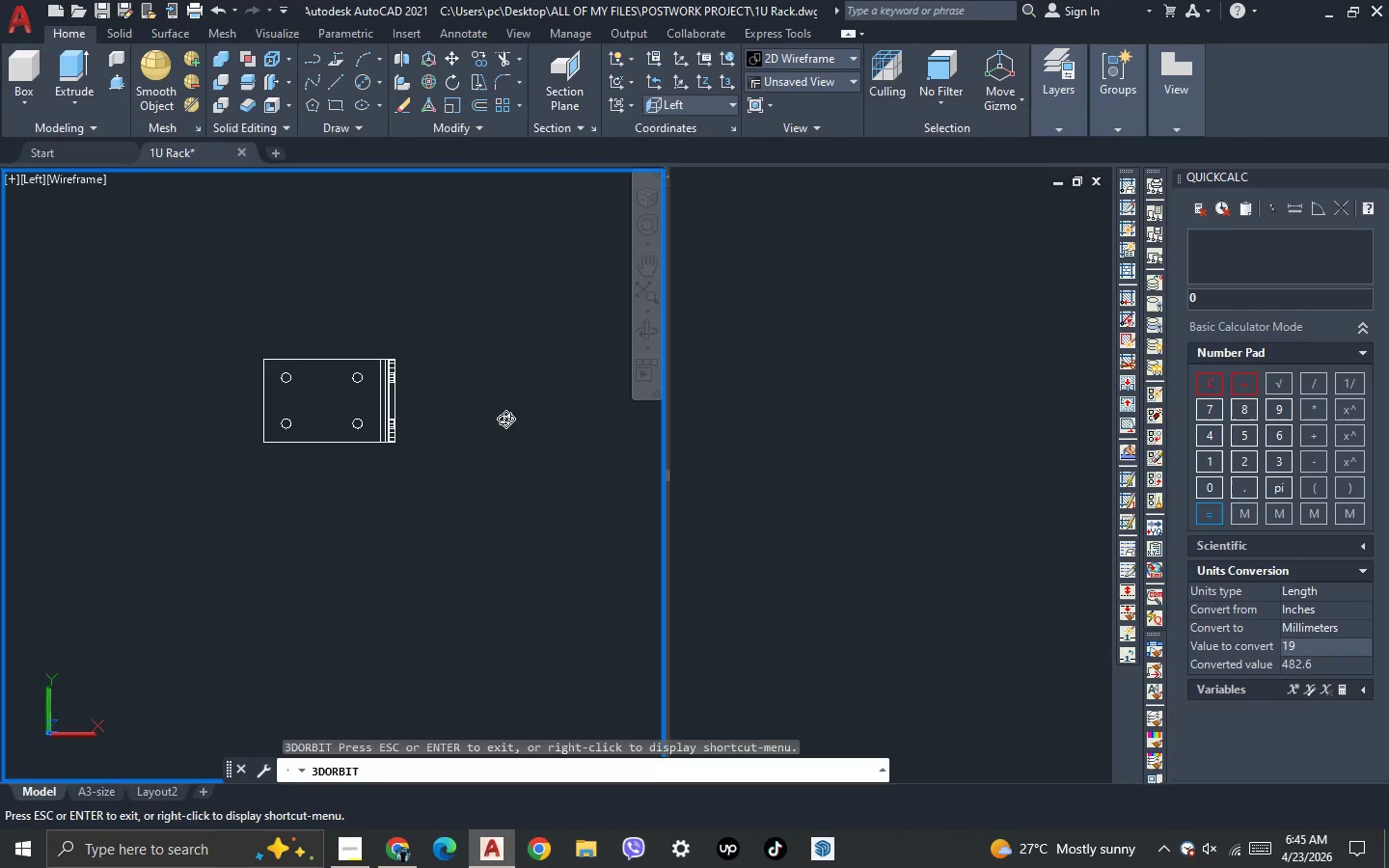 
left_click_drag(start_coordinate=[505, 420], to_coordinate=[438, 532])
 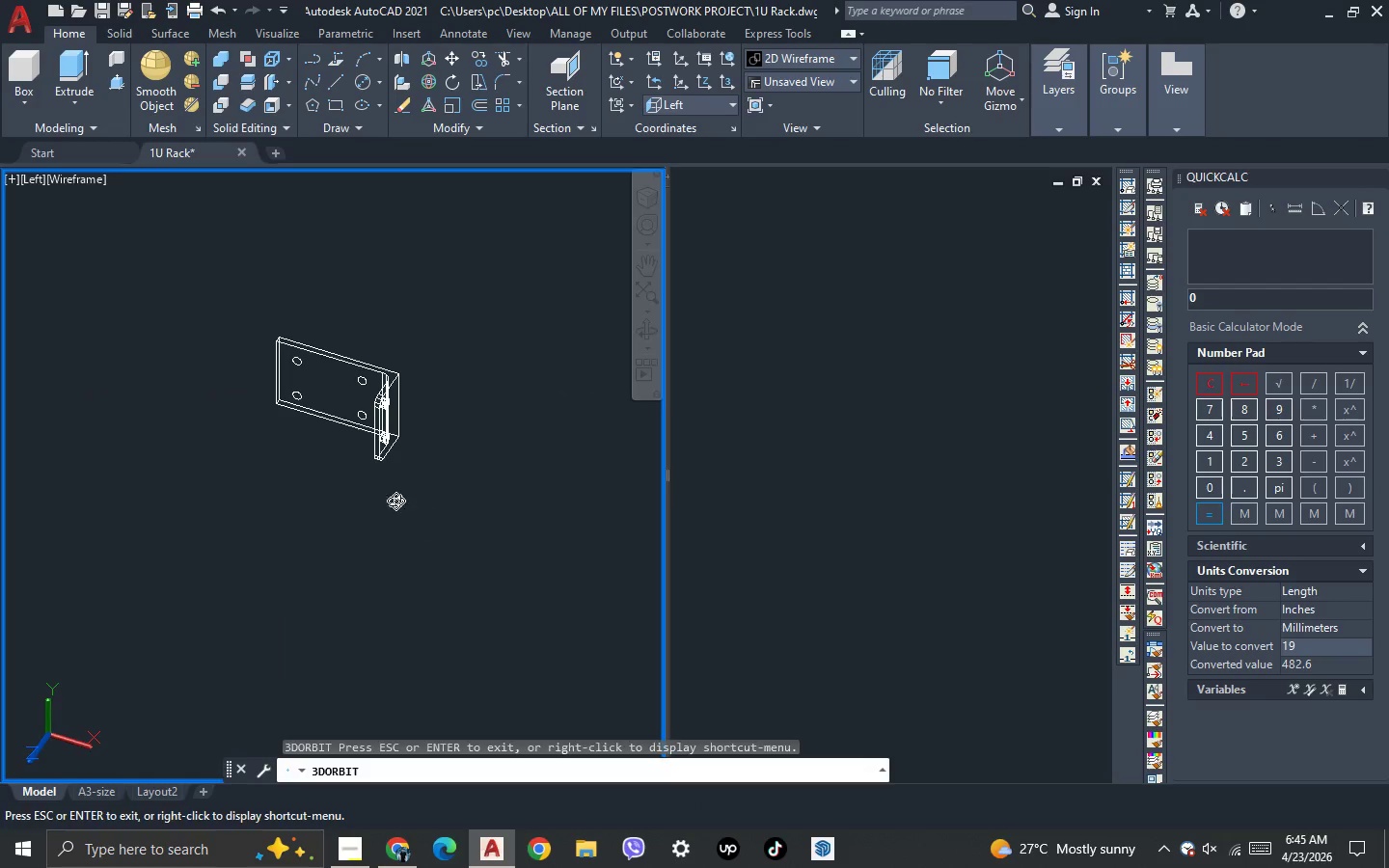 
key(Escape)
 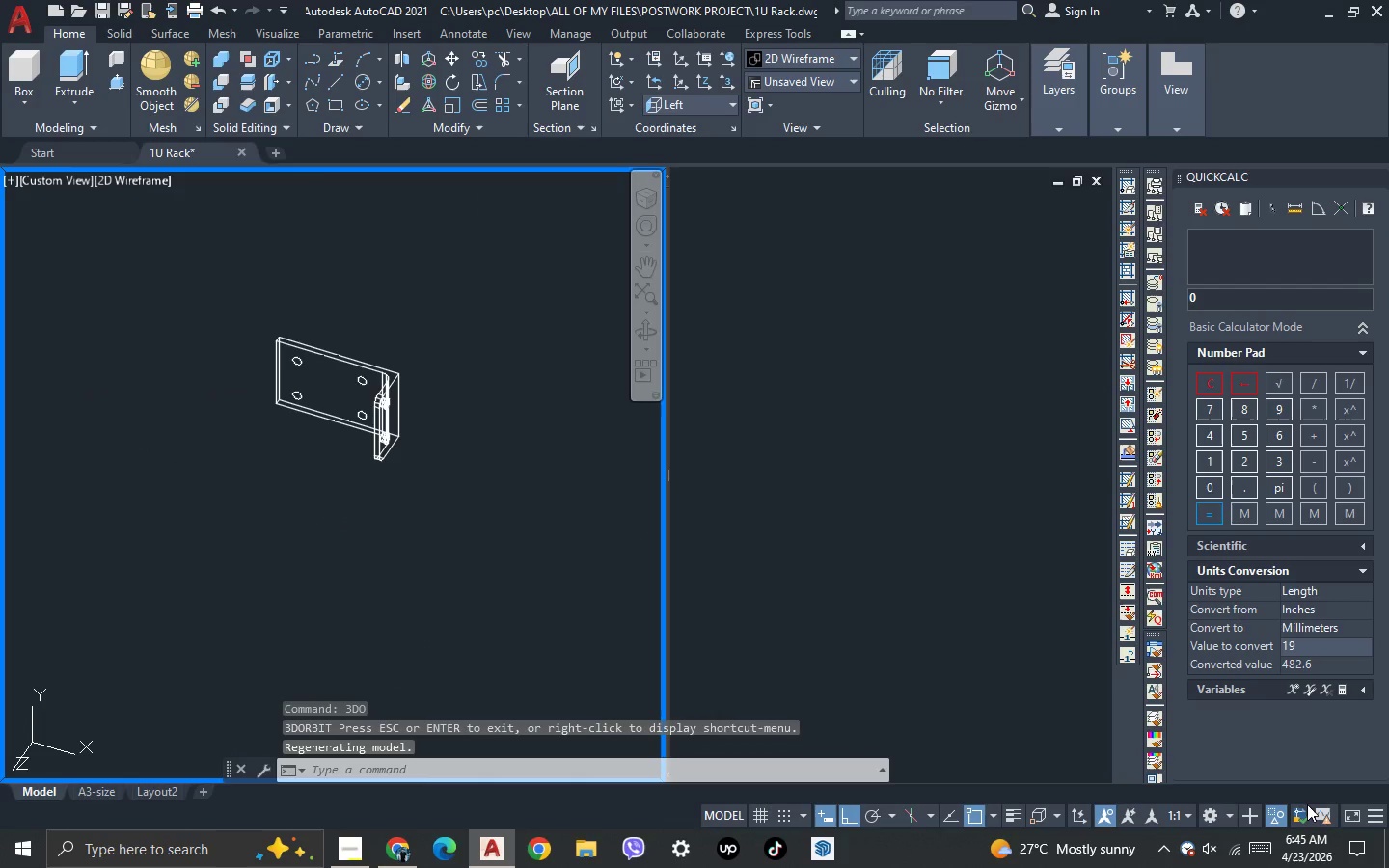 
left_click([1277, 818])
 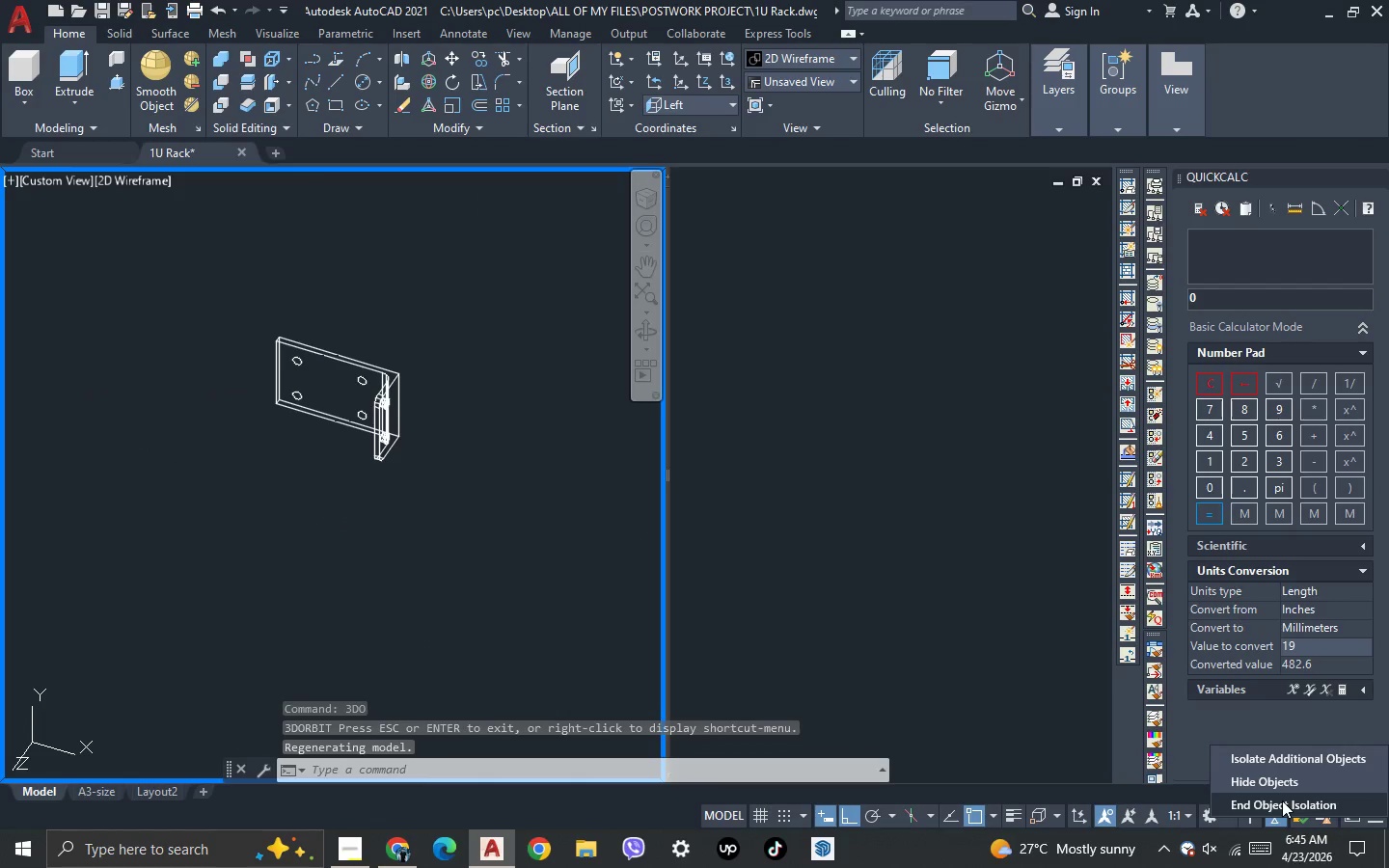 
left_click([1282, 800])
 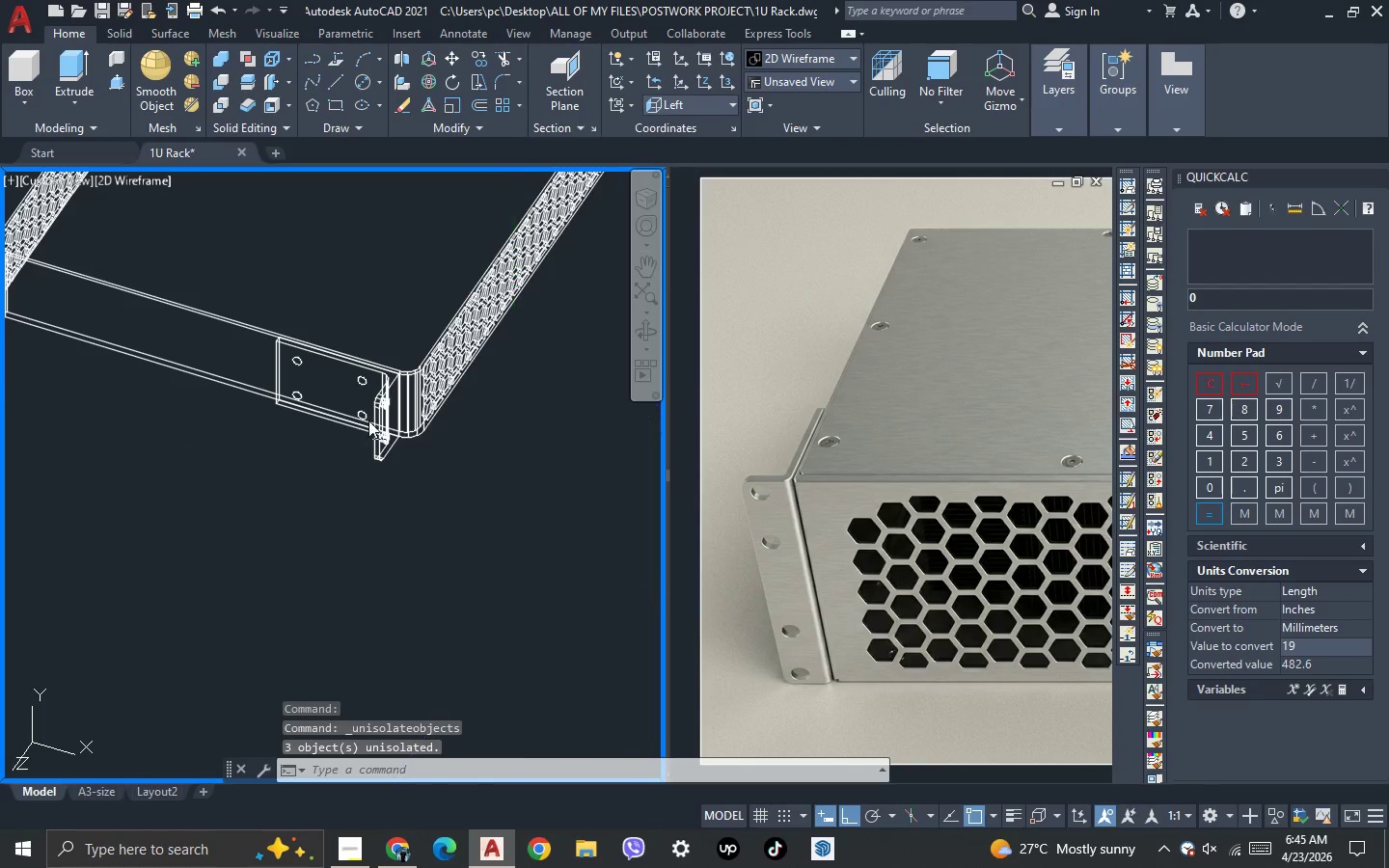 
scroll: coordinate [338, 367], scroll_direction: up, amount: 2.0
 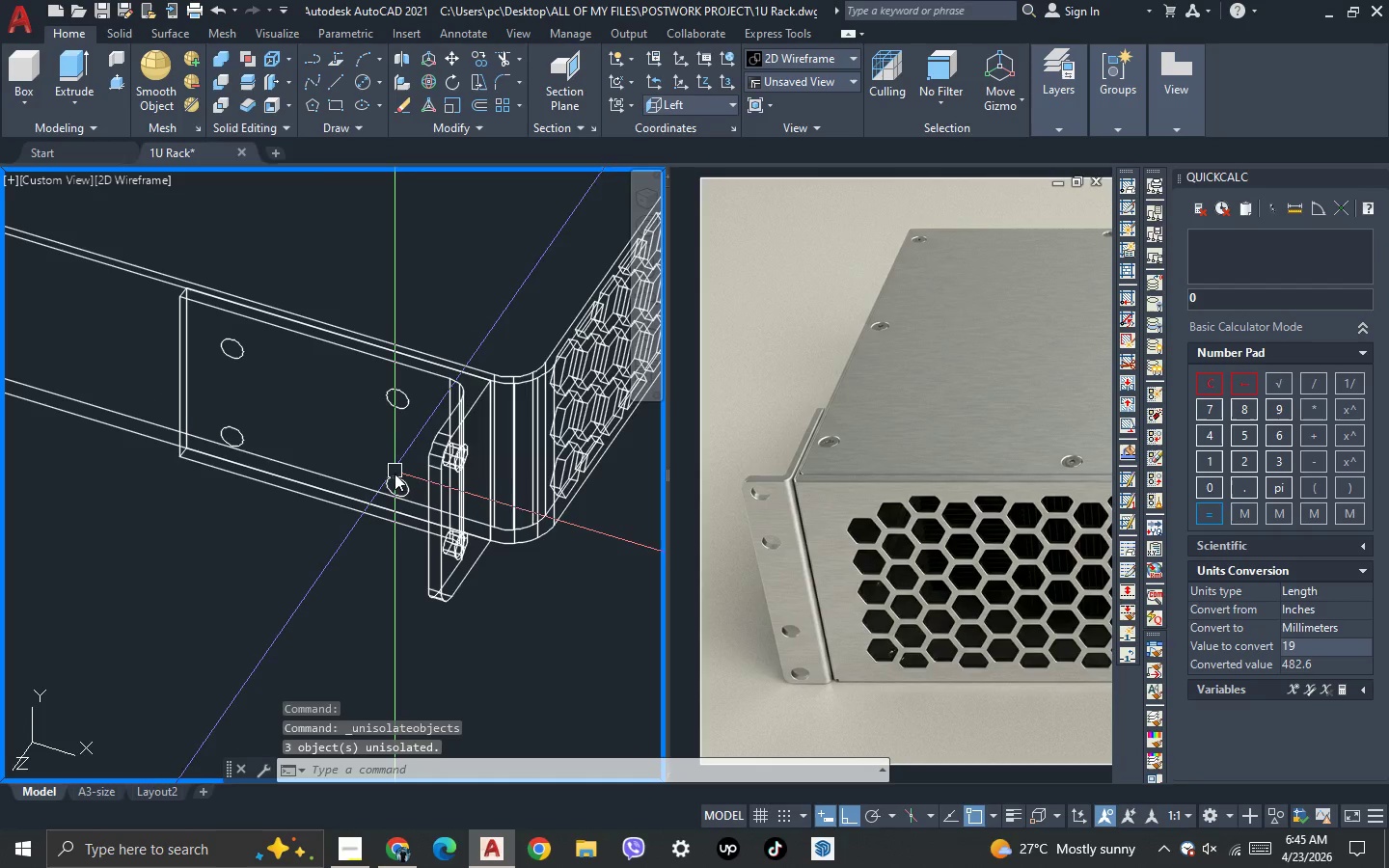 
left_click([395, 475])
 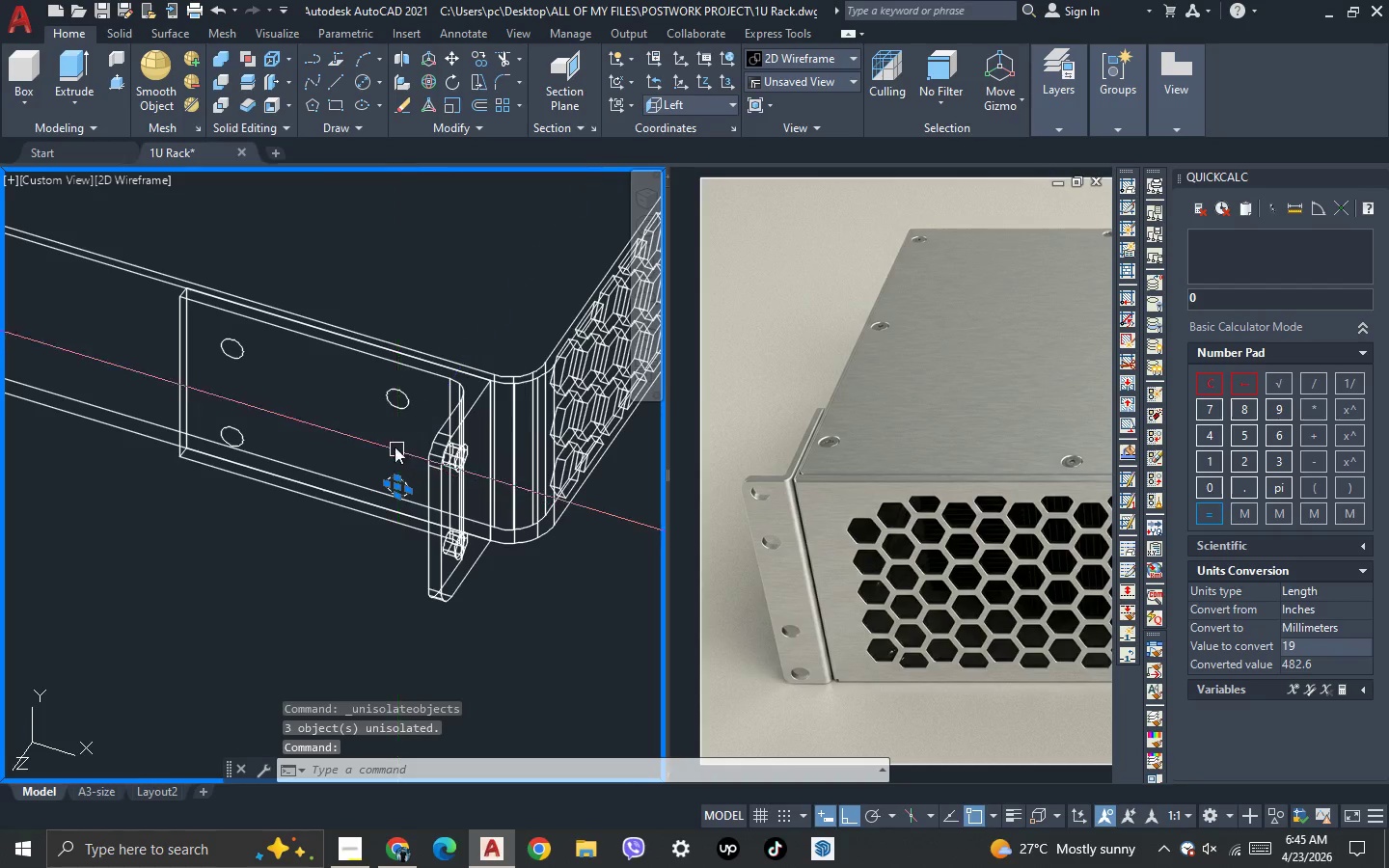 
key(Escape)
 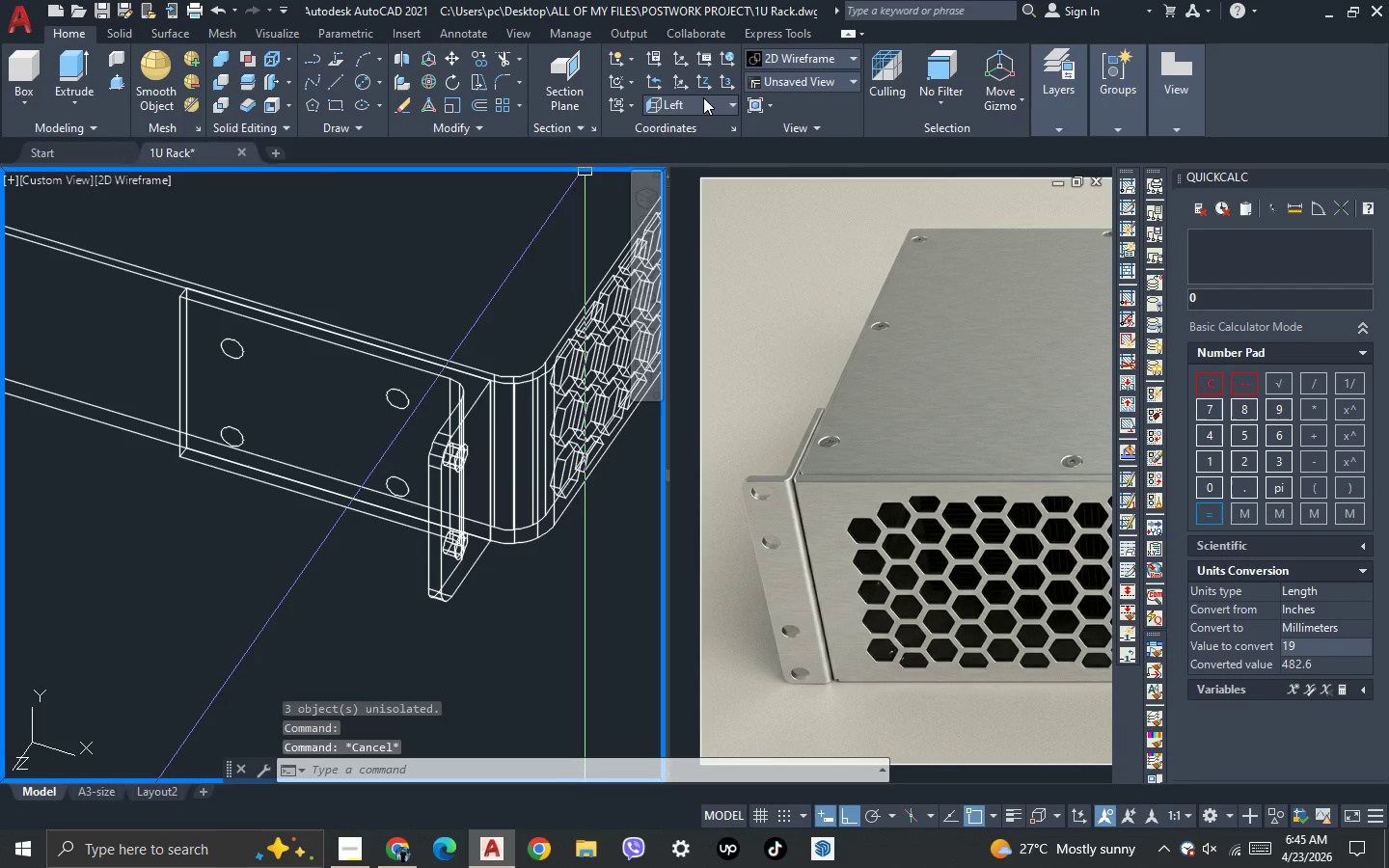 
left_click([703, 97])
 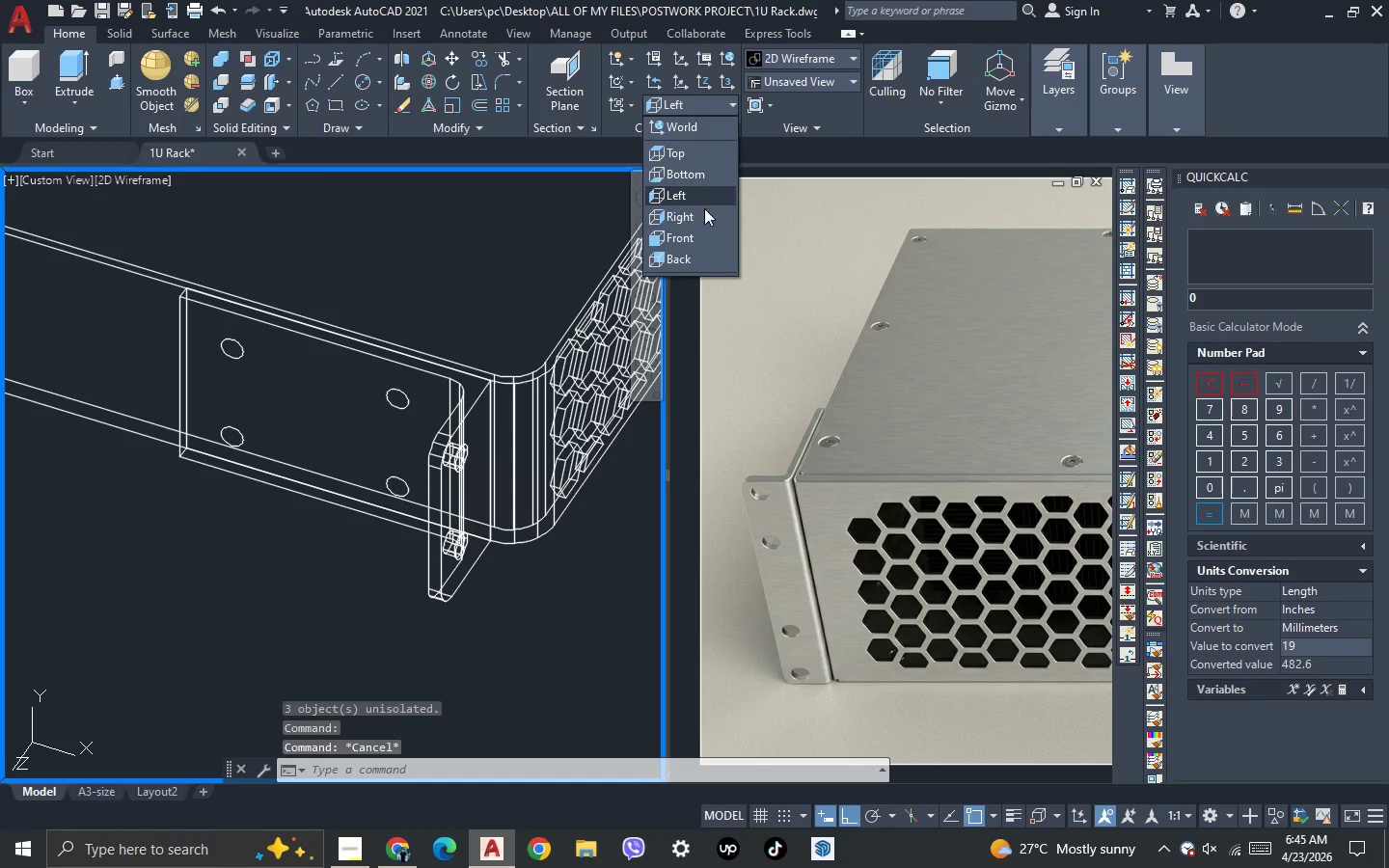 
left_click([704, 220])
 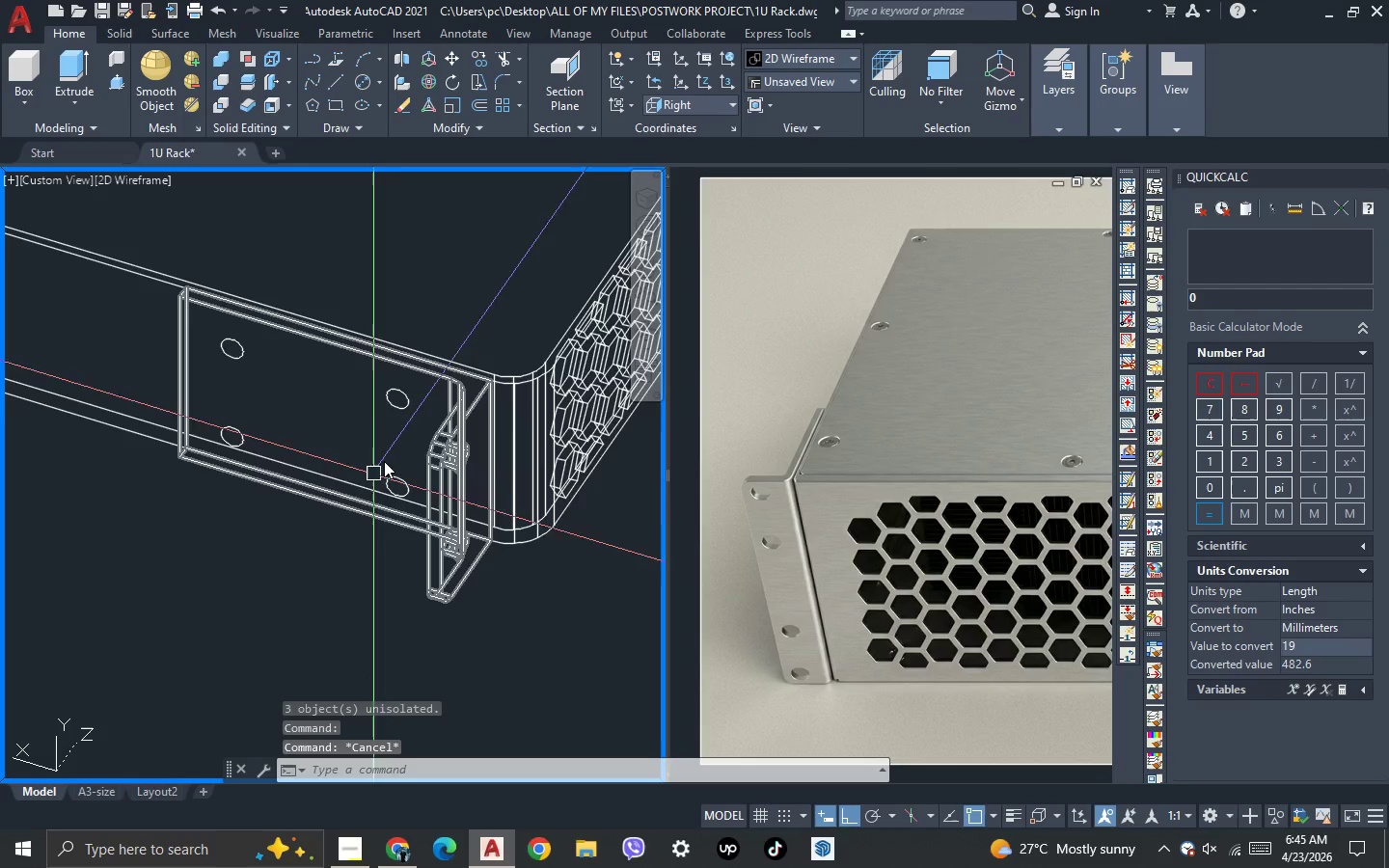 
scroll: coordinate [400, 444], scroll_direction: up, amount: 2.0
 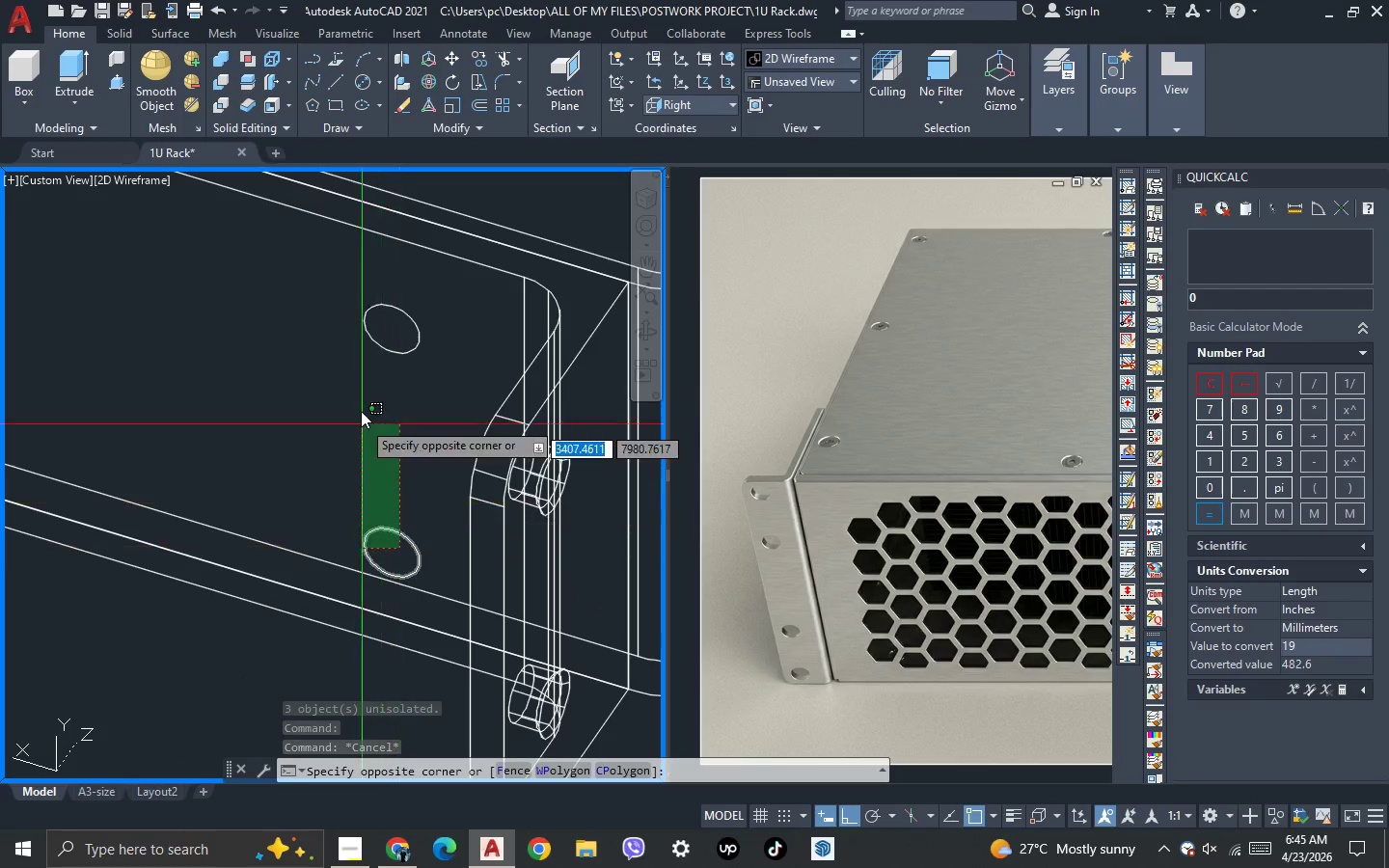 
left_click([334, 314])
 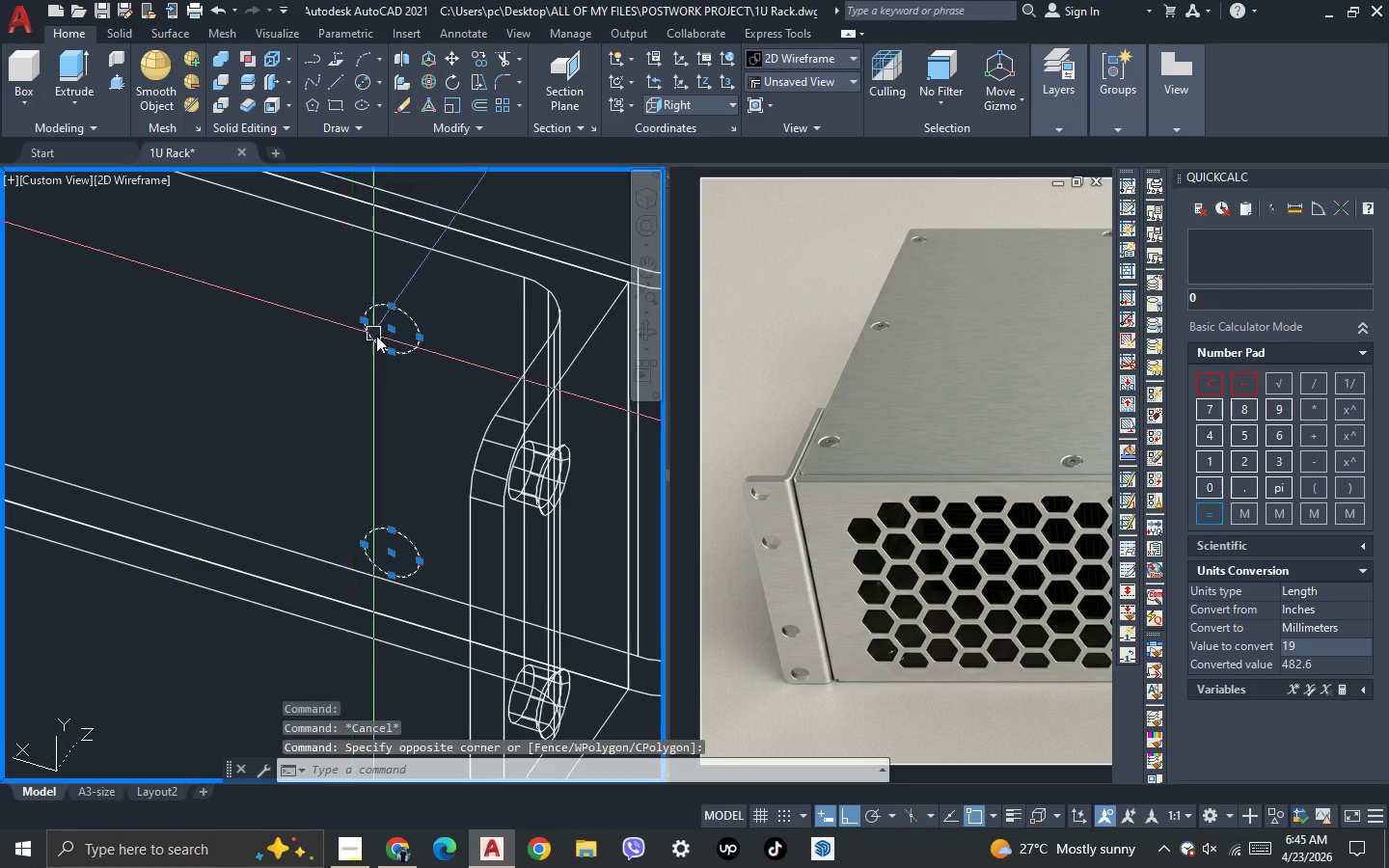 
scroll: coordinate [381, 341], scroll_direction: down, amount: 2.0
 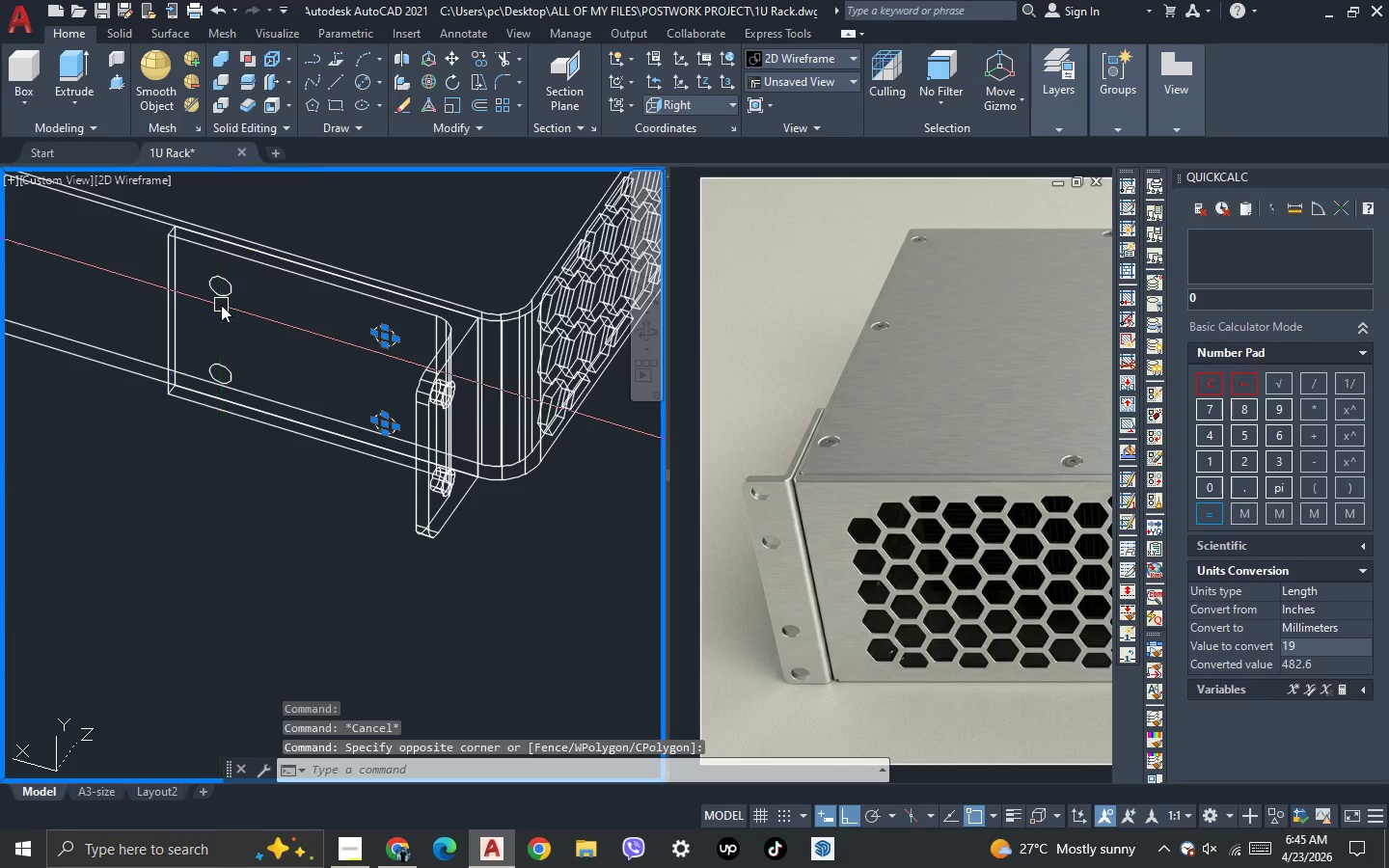 
left_click([224, 298])
 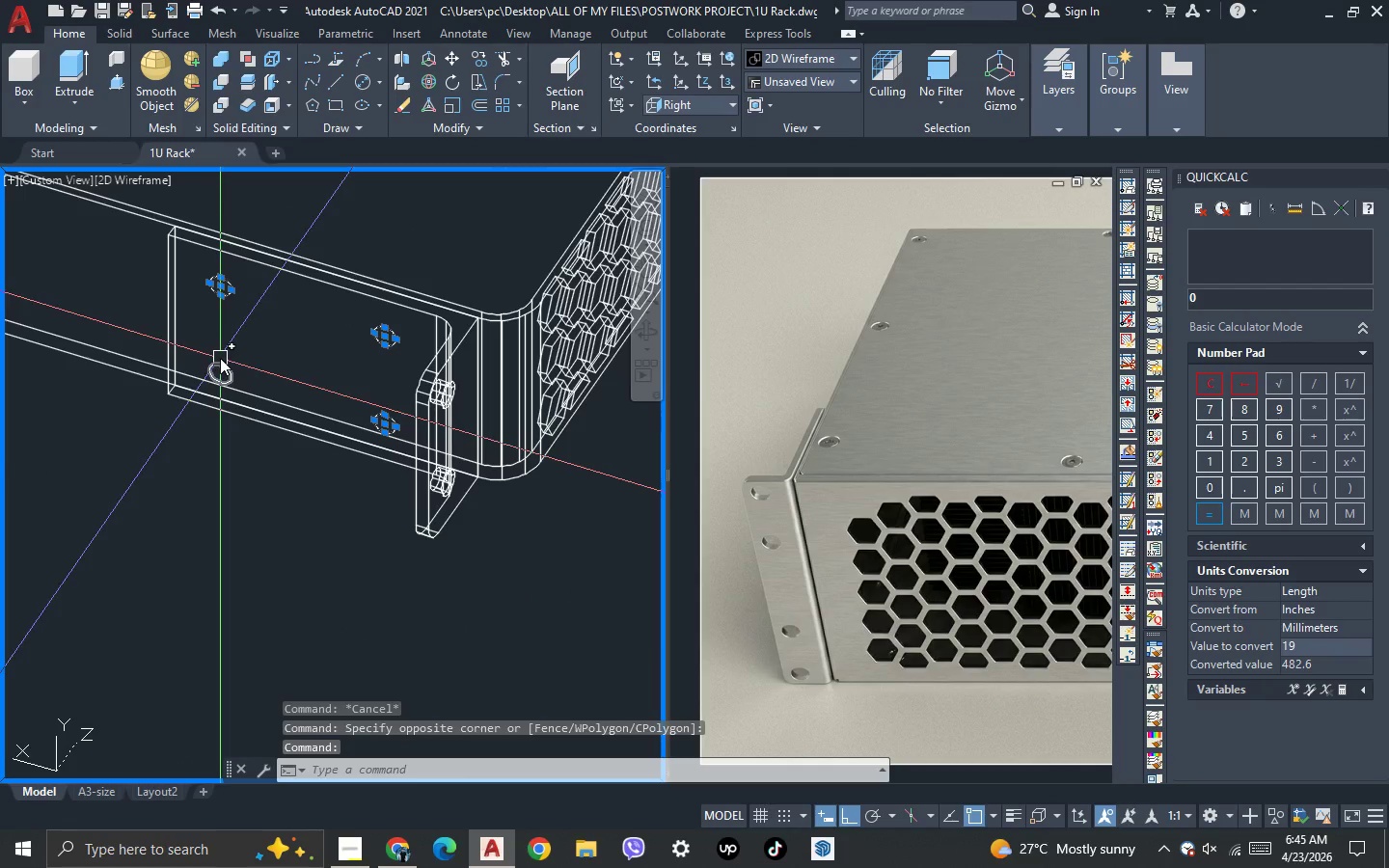 
left_click([220, 360])
 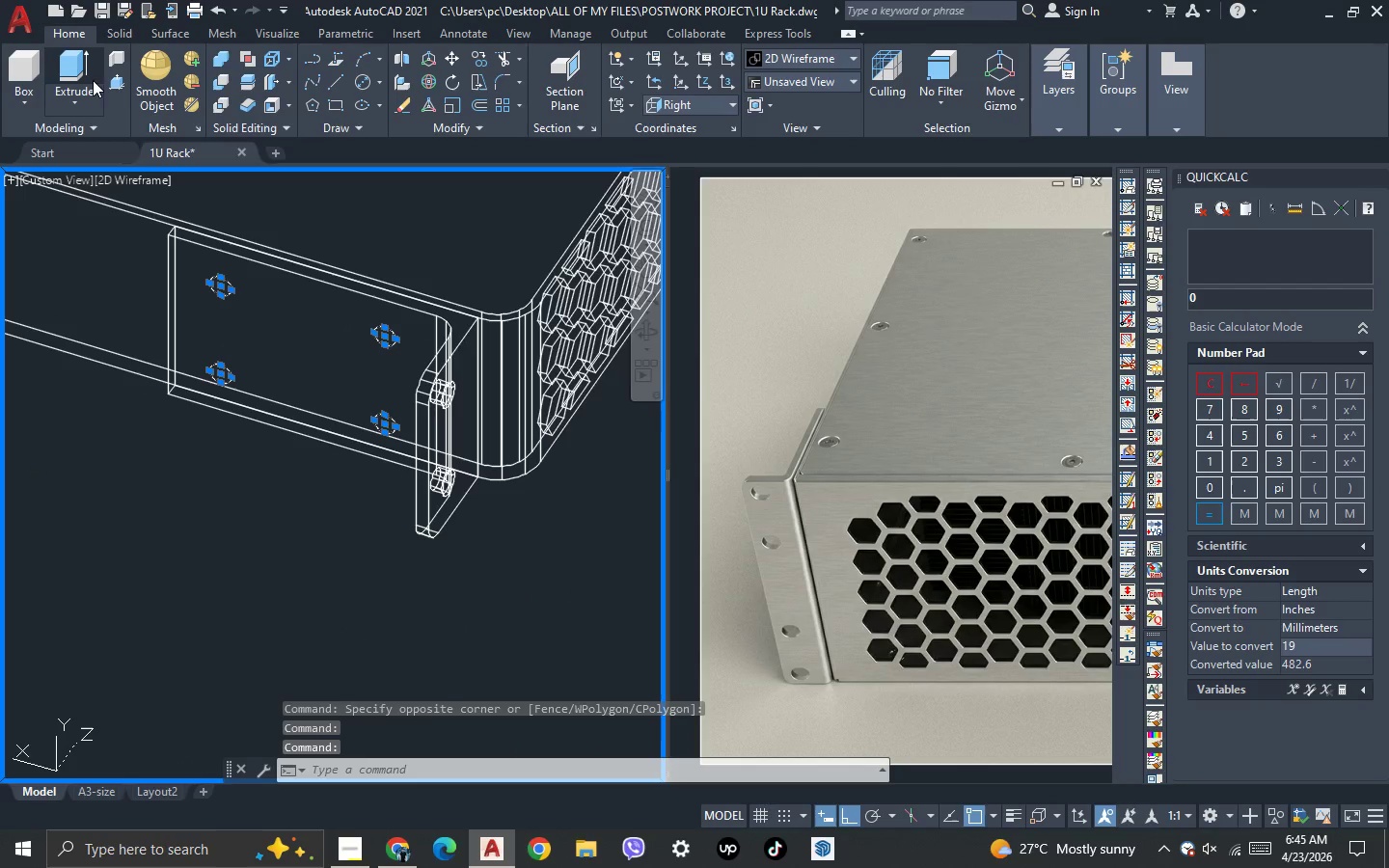 
left_click([90, 69])
 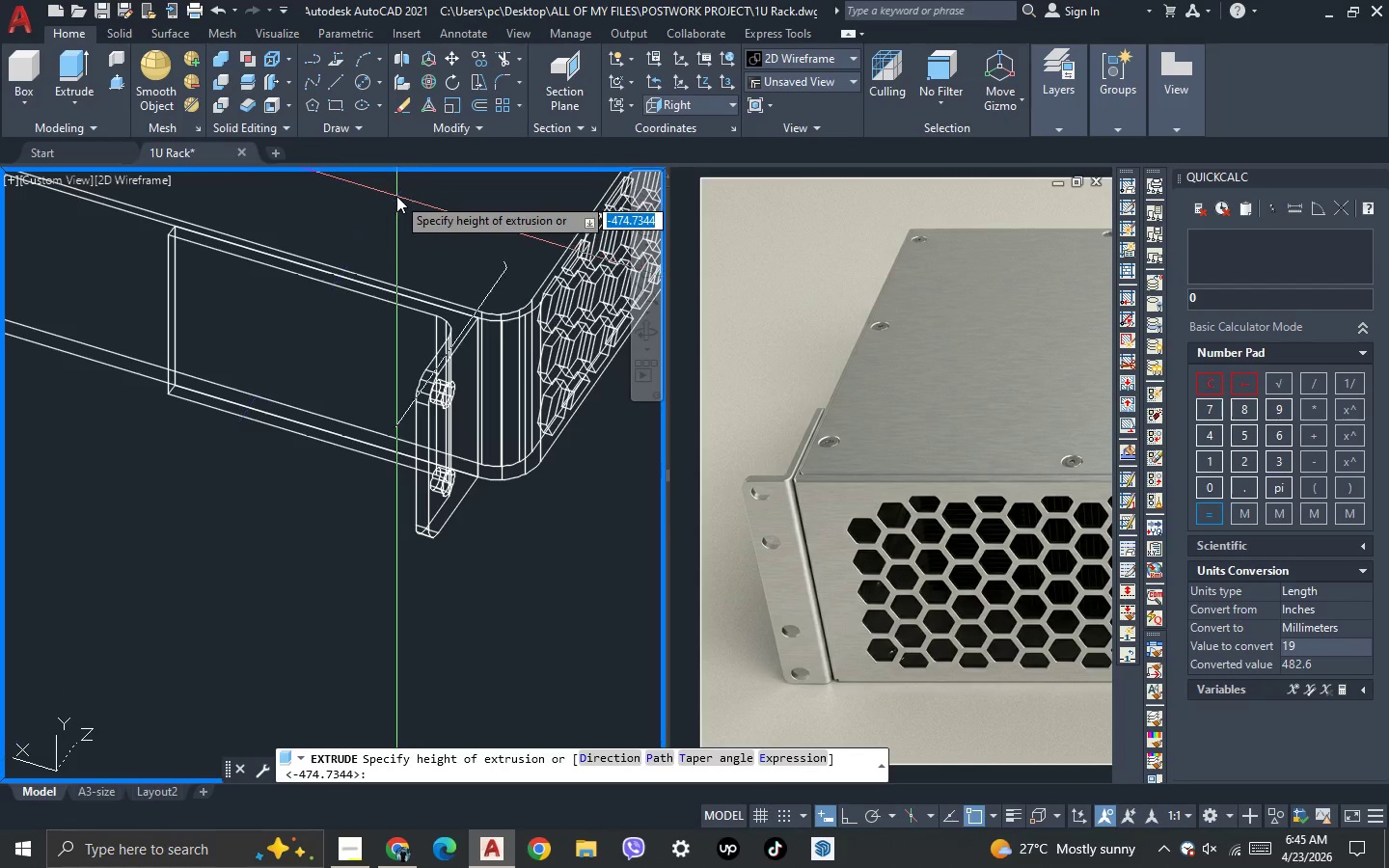 
left_click([395, 198])
 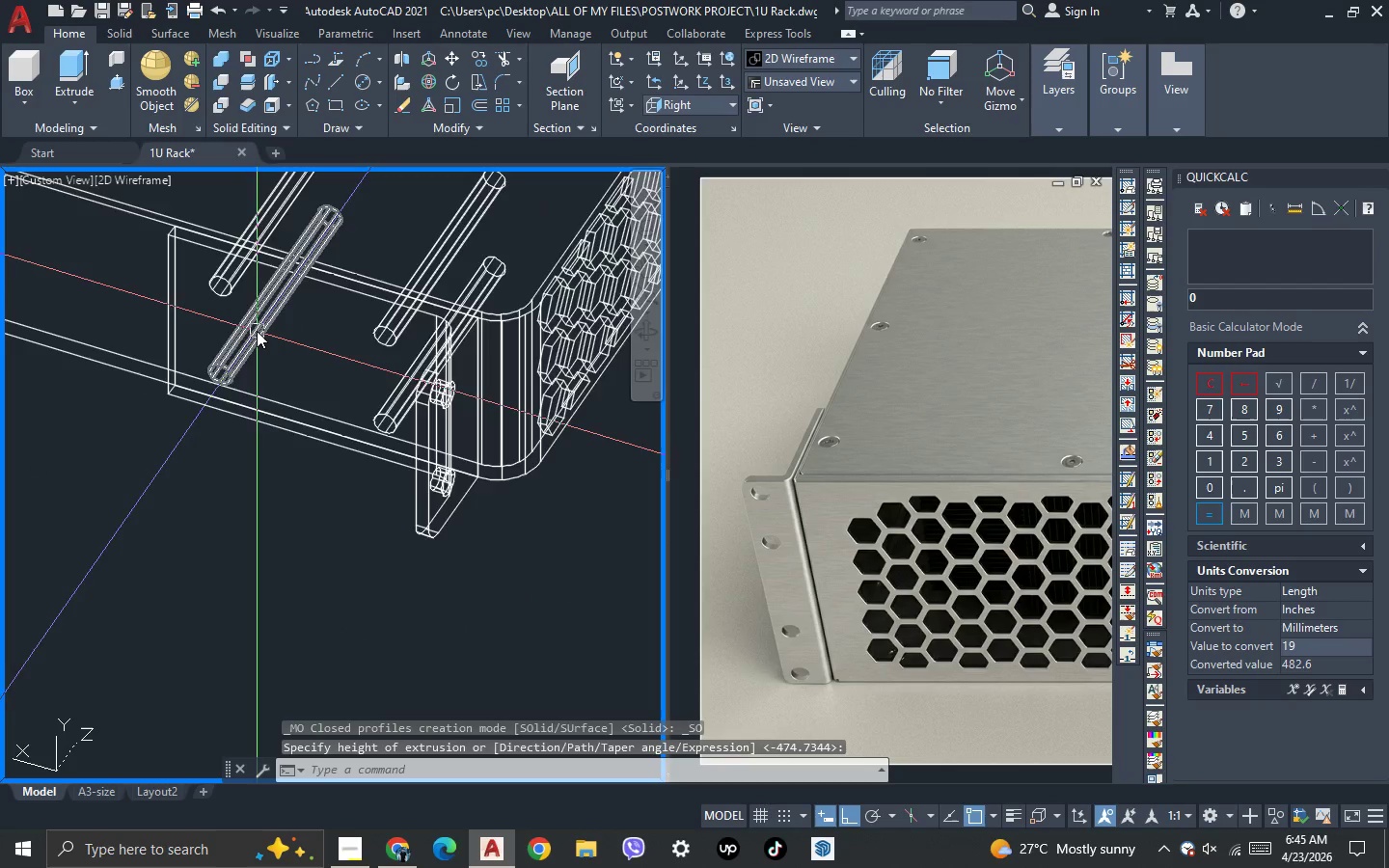 
scroll: coordinate [257, 331], scroll_direction: down, amount: 2.0
 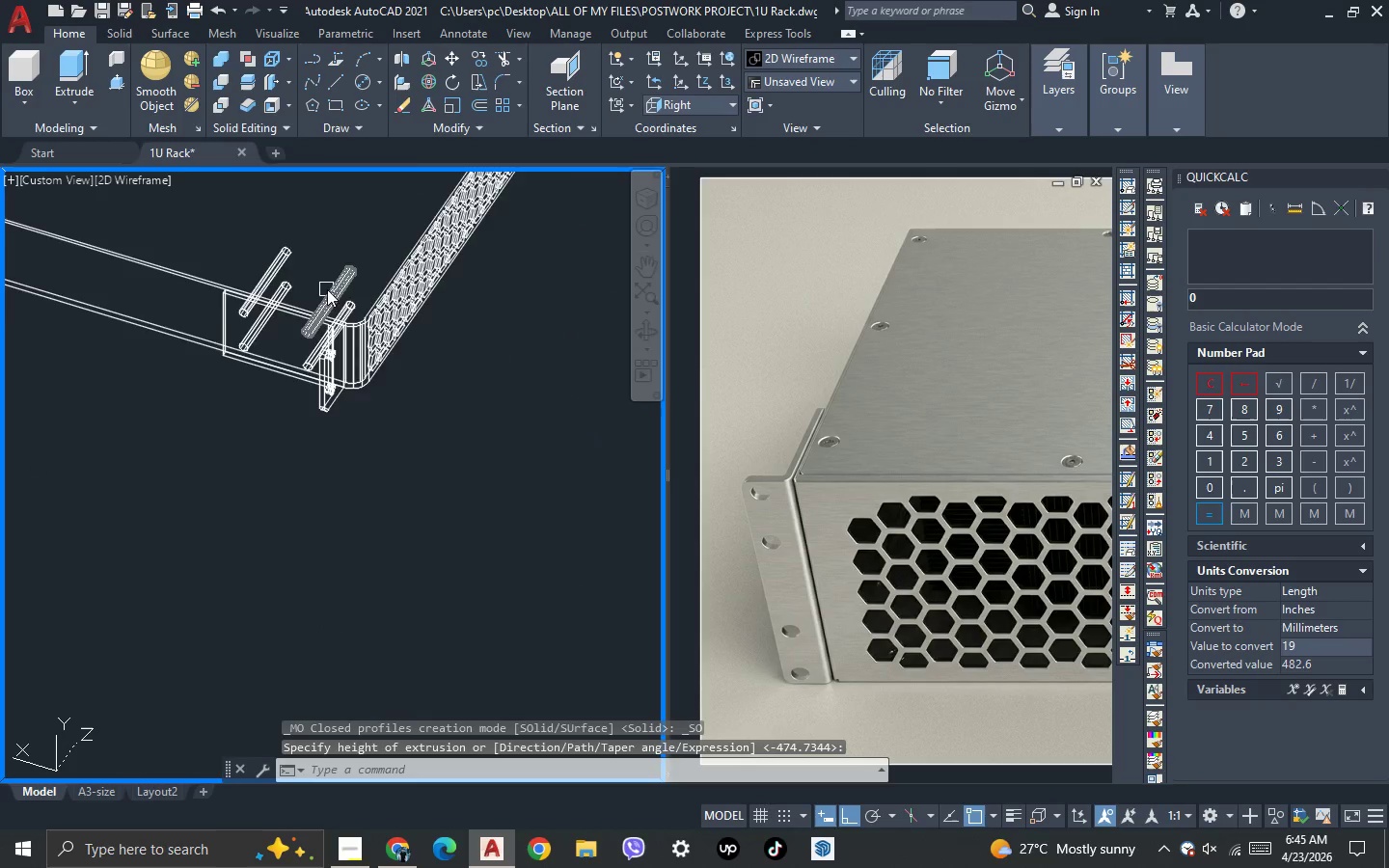 
scroll: coordinate [331, 290], scroll_direction: up, amount: 1.0
 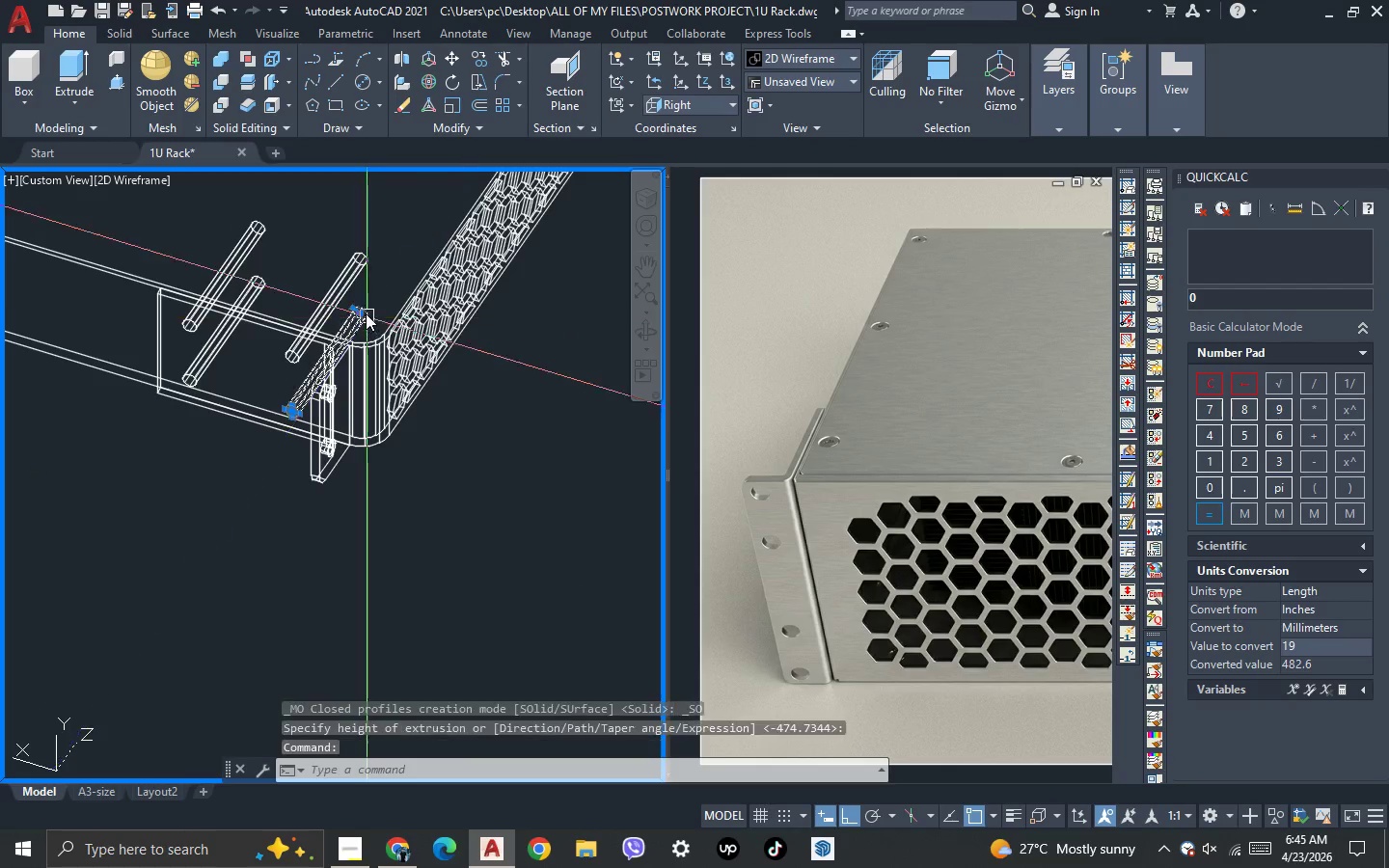 
double_click([348, 283])
 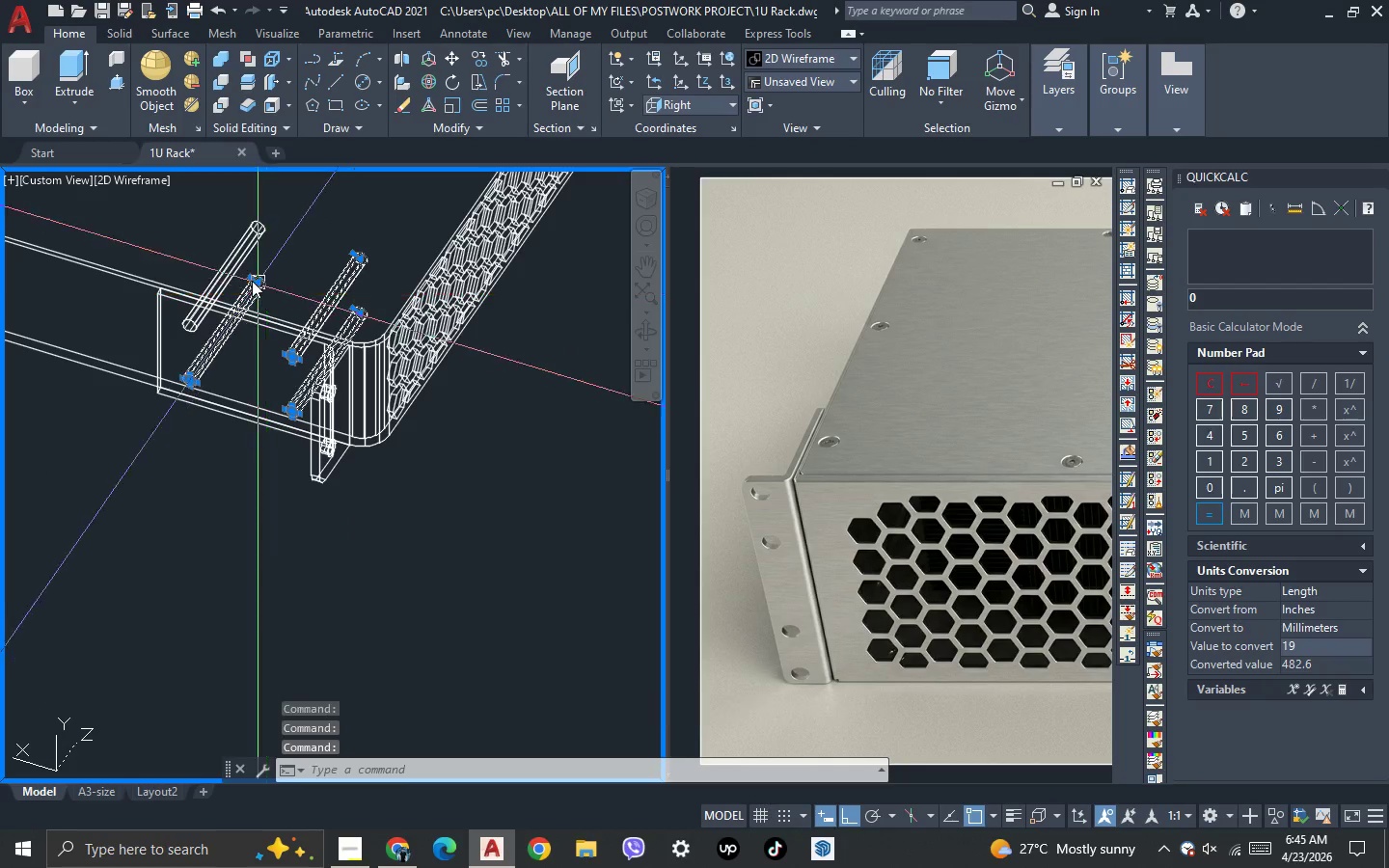 
double_click([239, 268])
 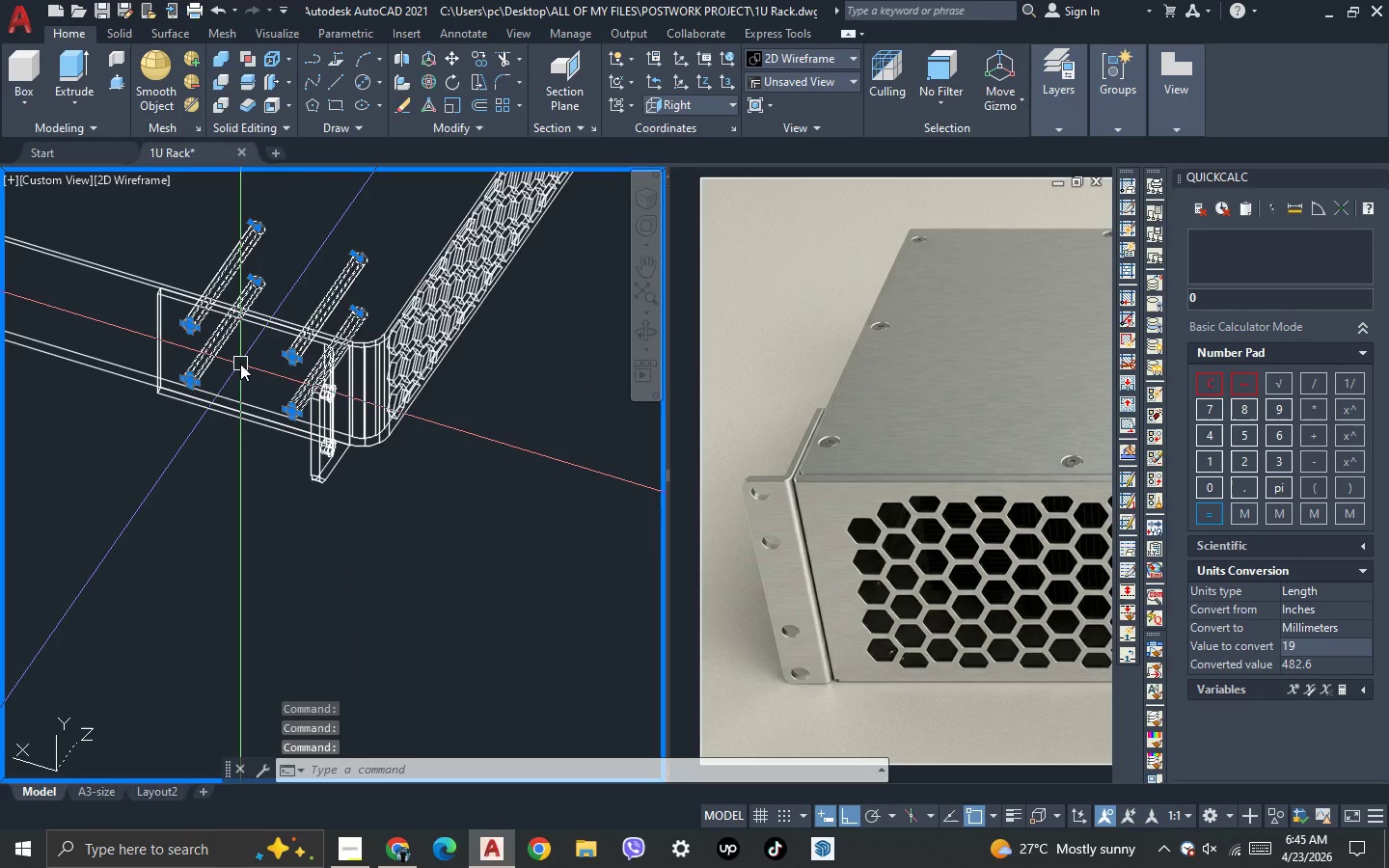 
type(co )
 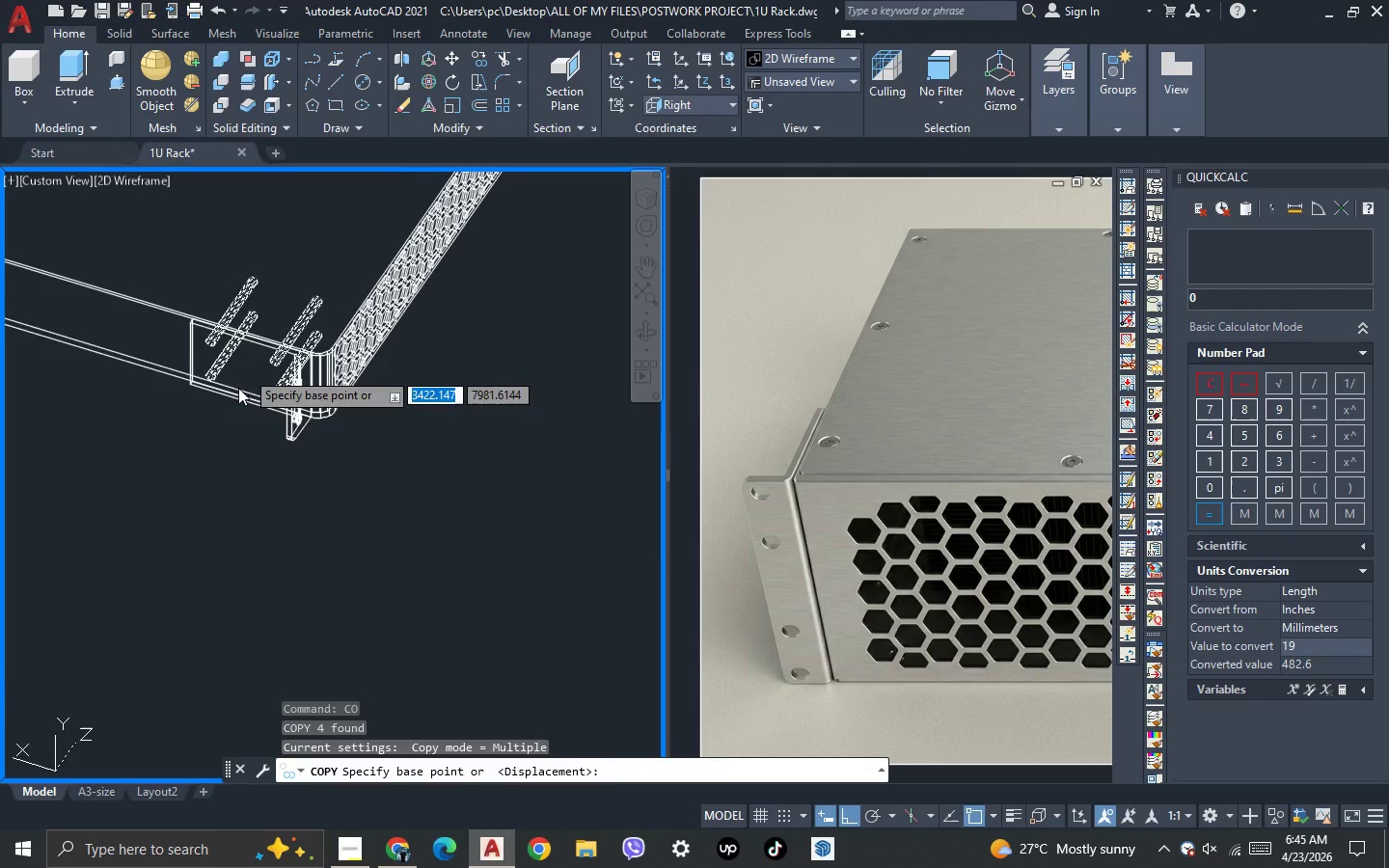 
scroll: coordinate [242, 381], scroll_direction: down, amount: 2.0
 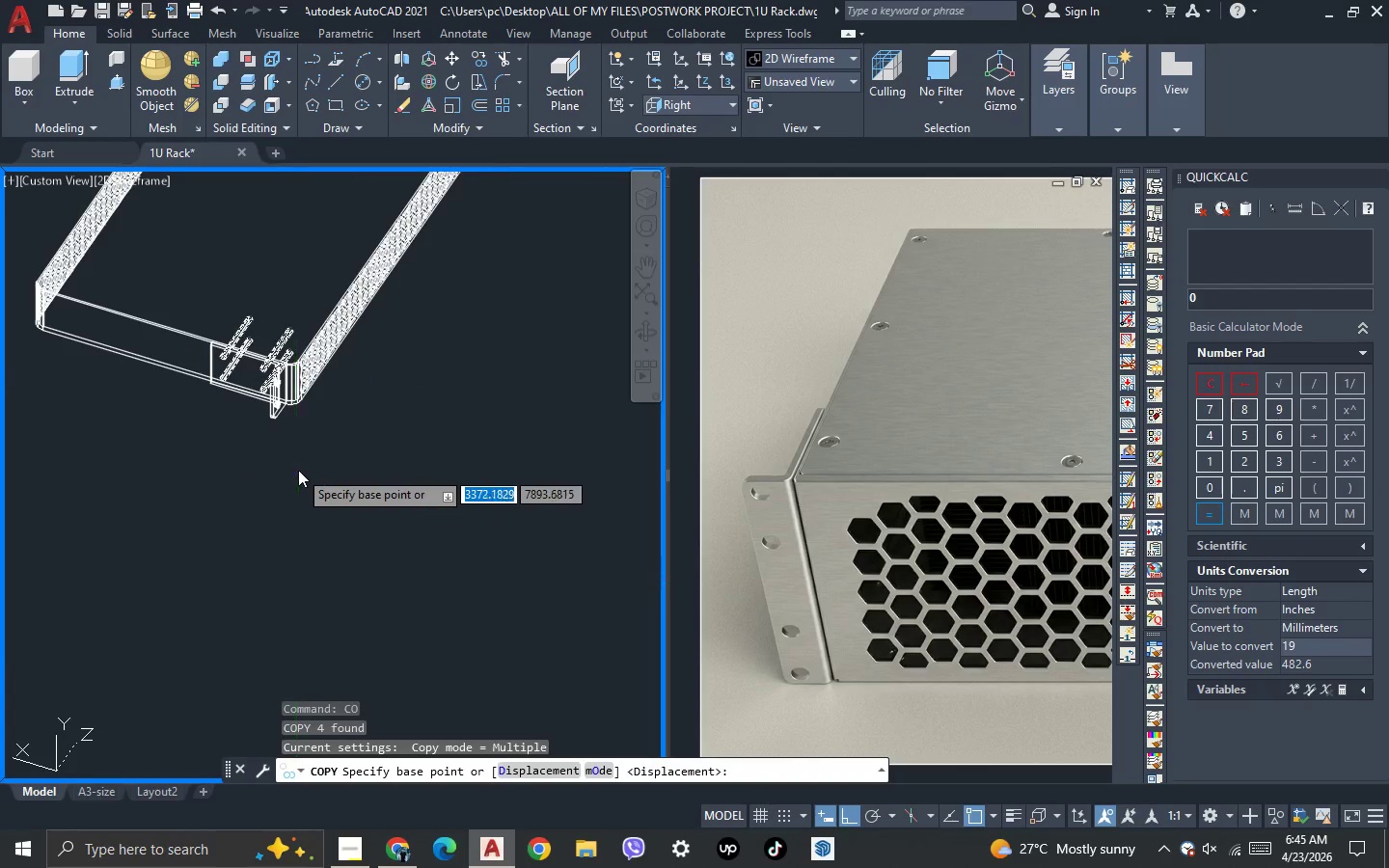 
left_click([297, 470])
 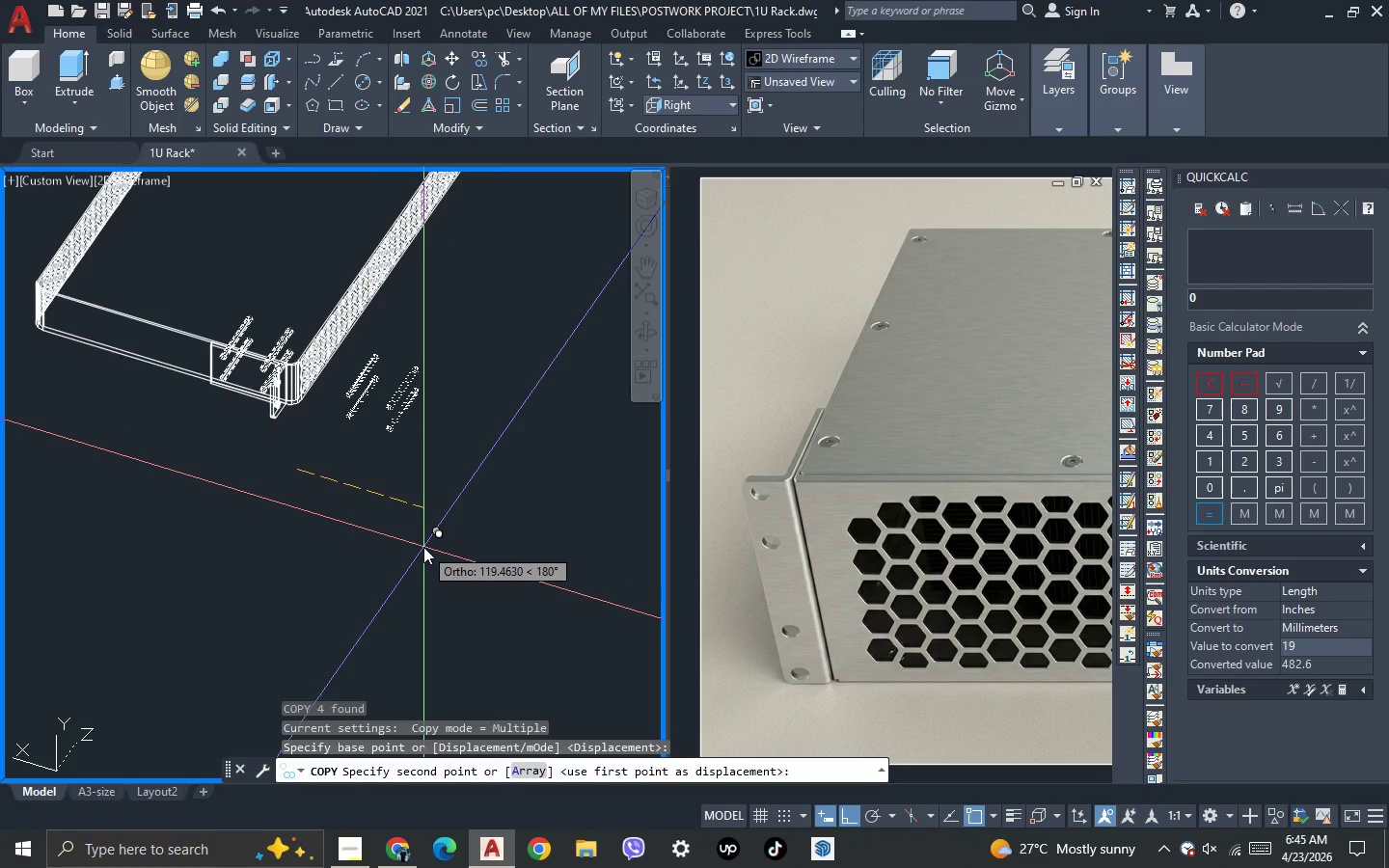 
type(150)
key(NumpadEnter)
key(Escape)
 